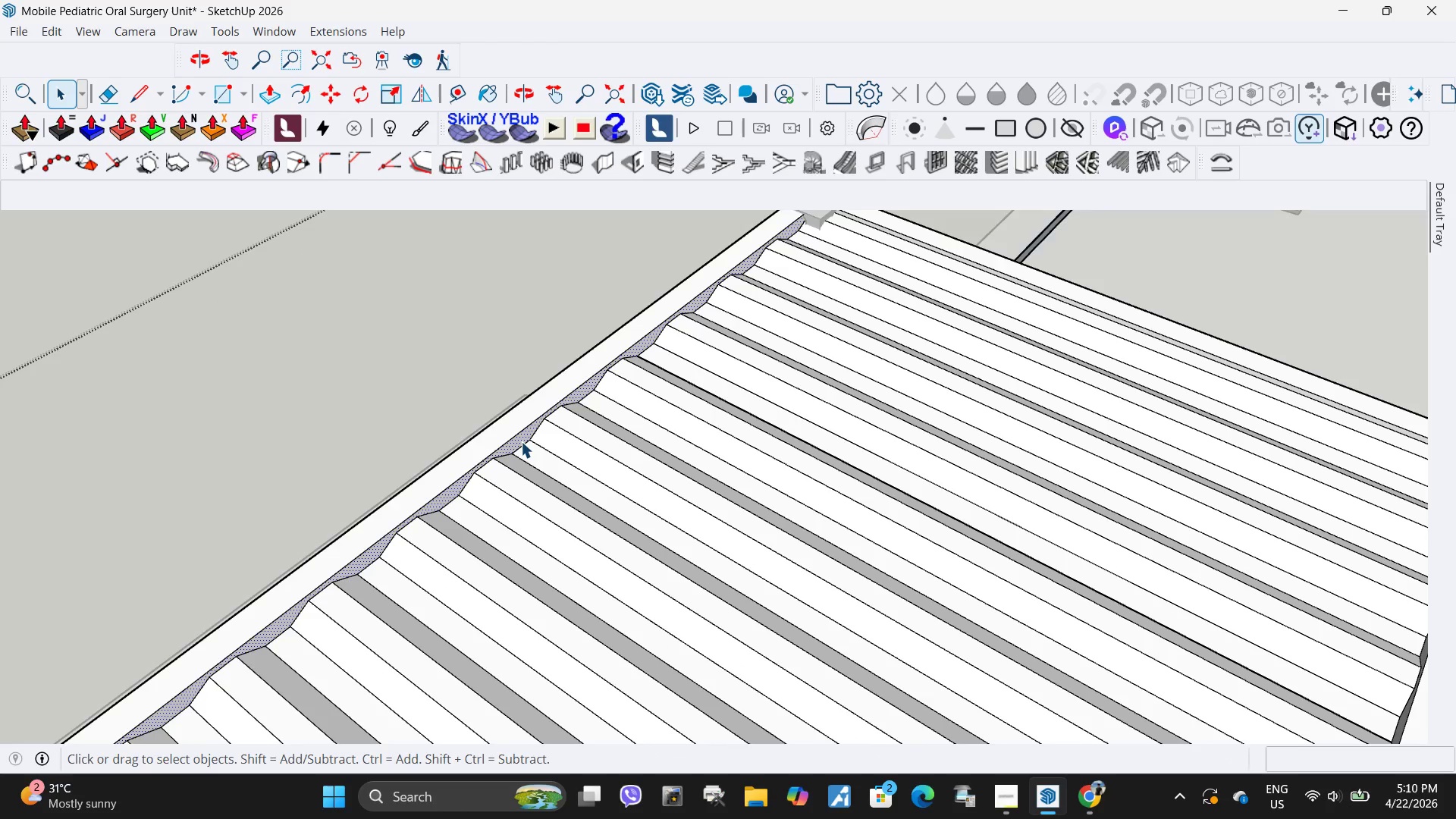 
scroll: coordinate [560, 466], scroll_direction: up, amount: 8.0
 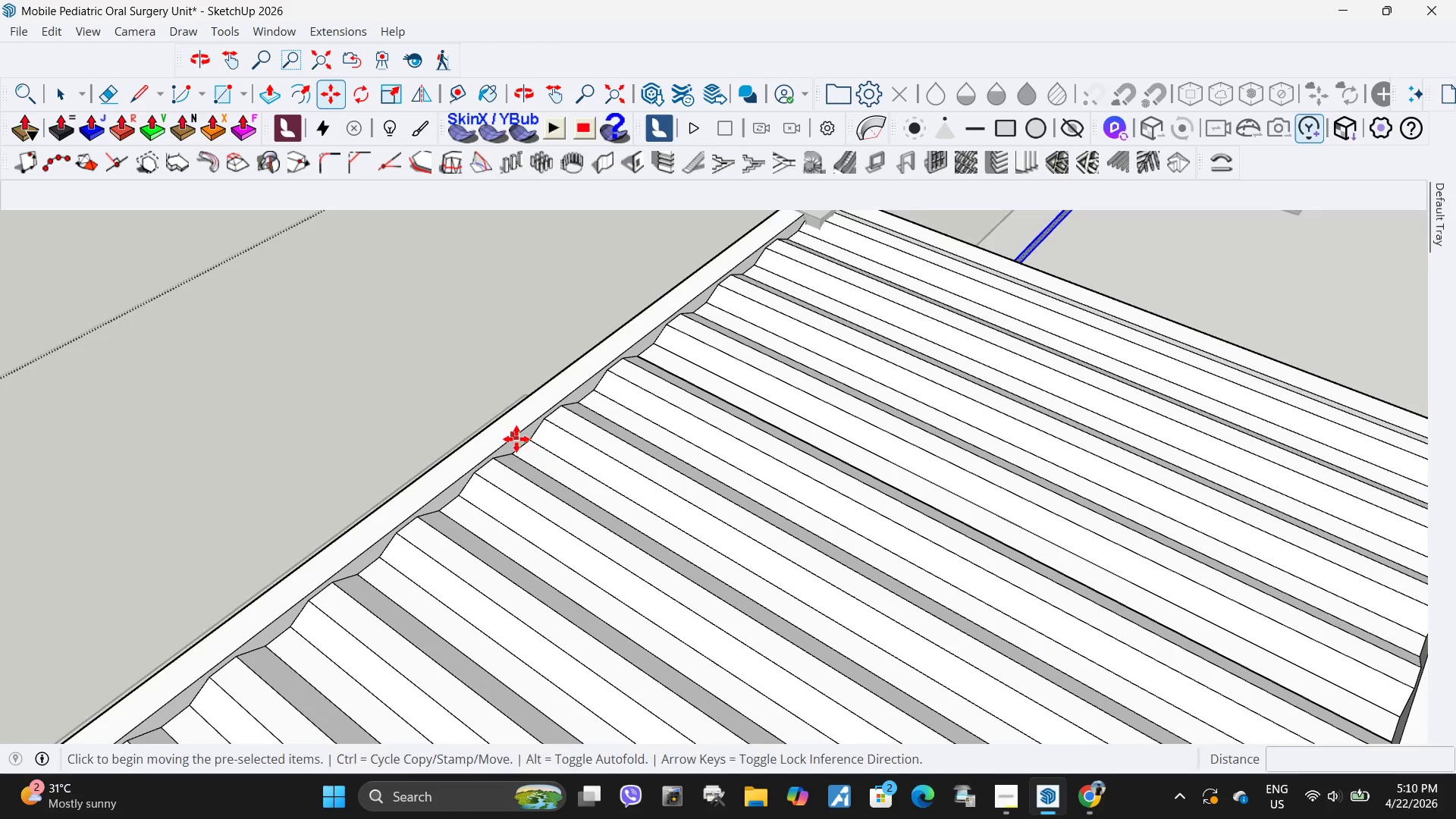 
key(P)
 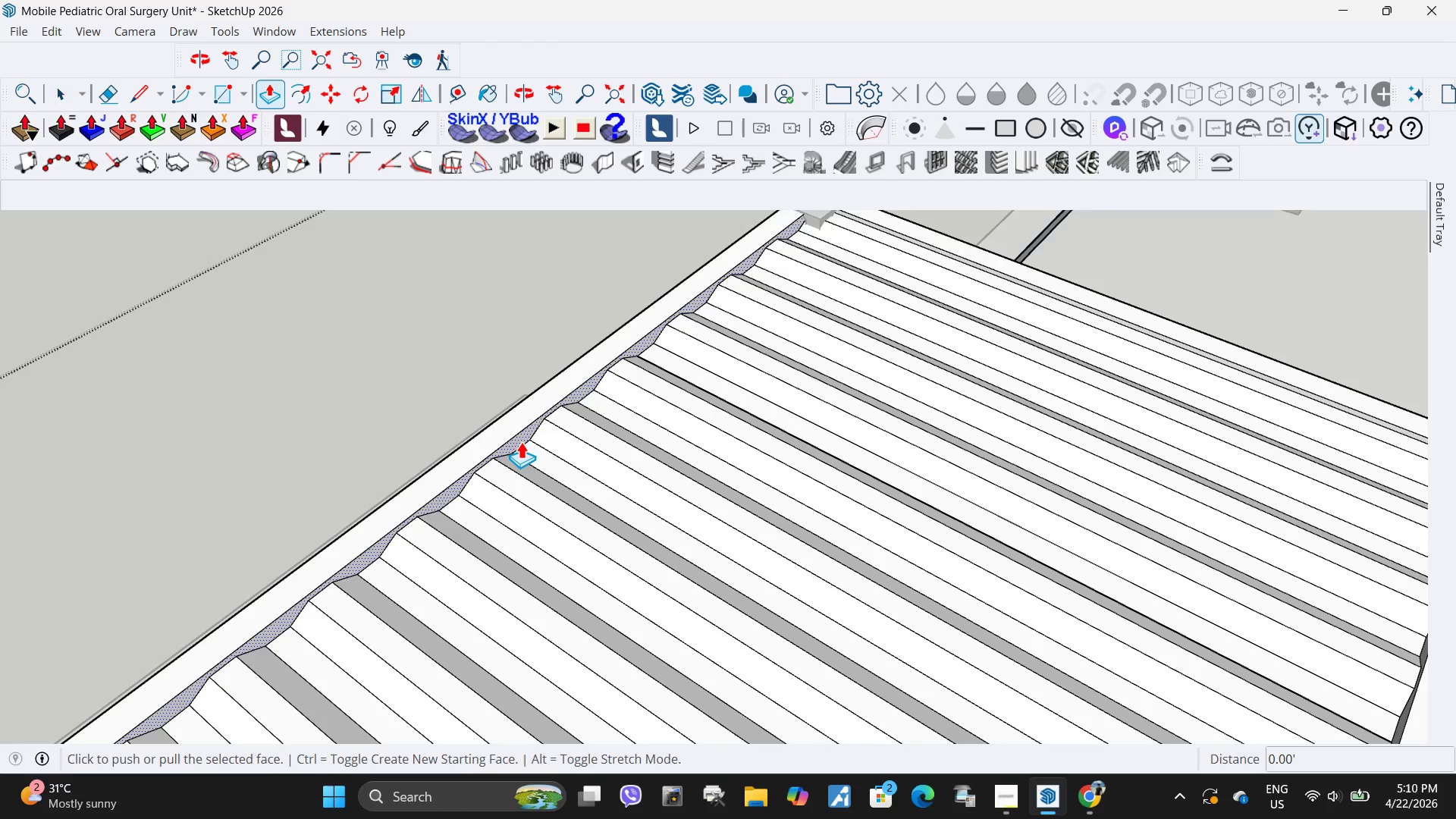 
left_click([521, 441])
 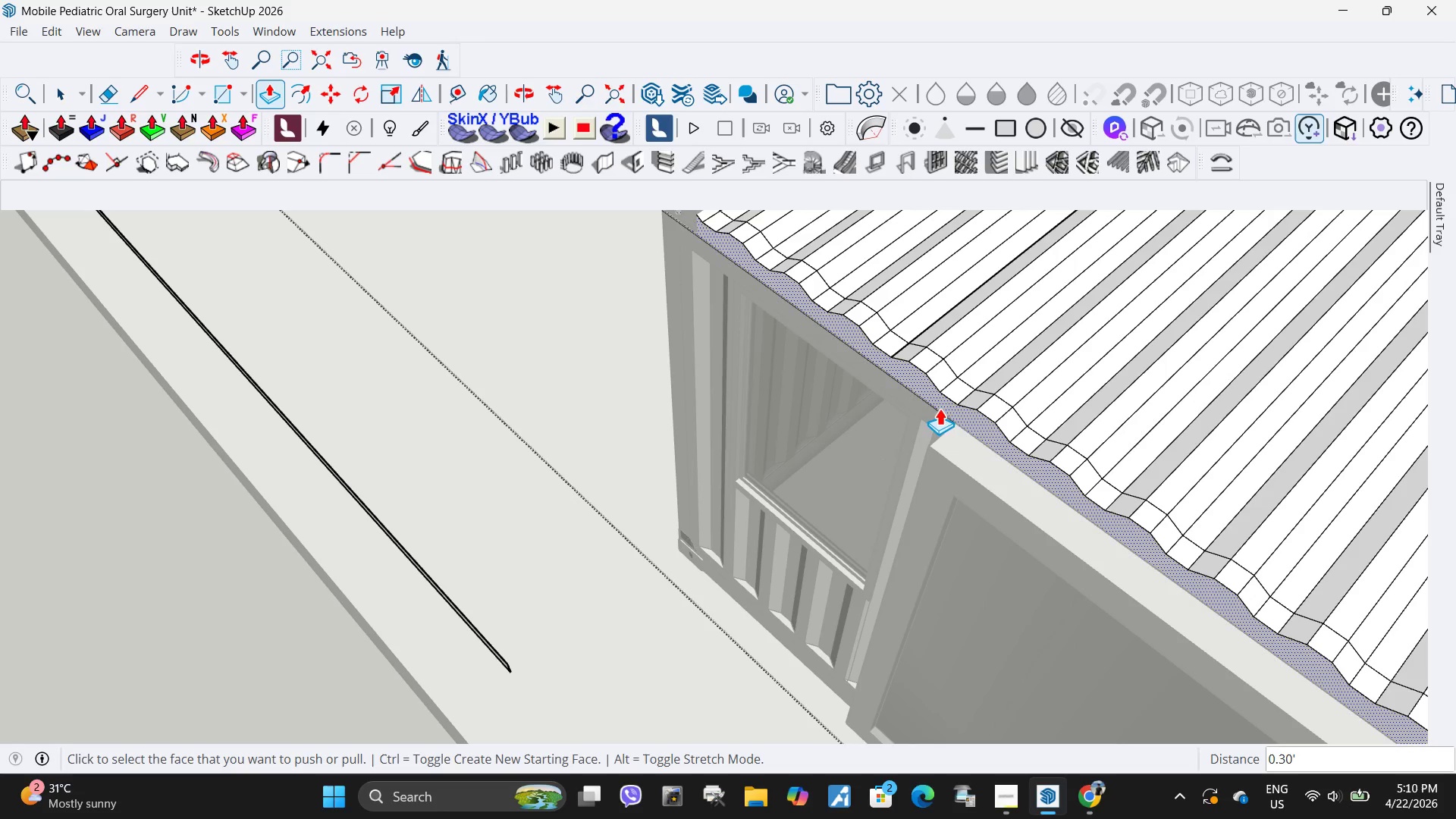 
left_click([954, 406])
 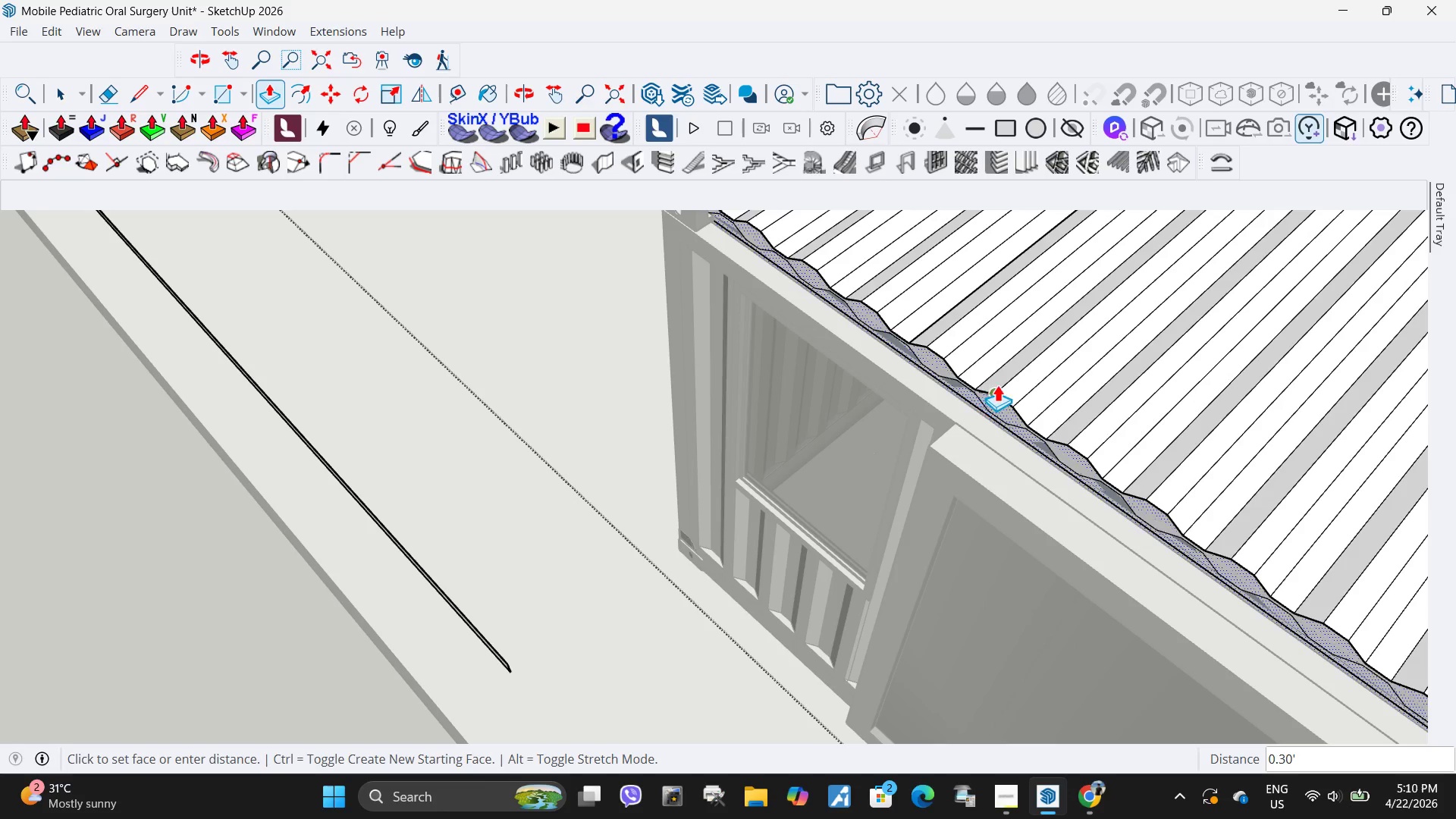 
left_click([1003, 381])
 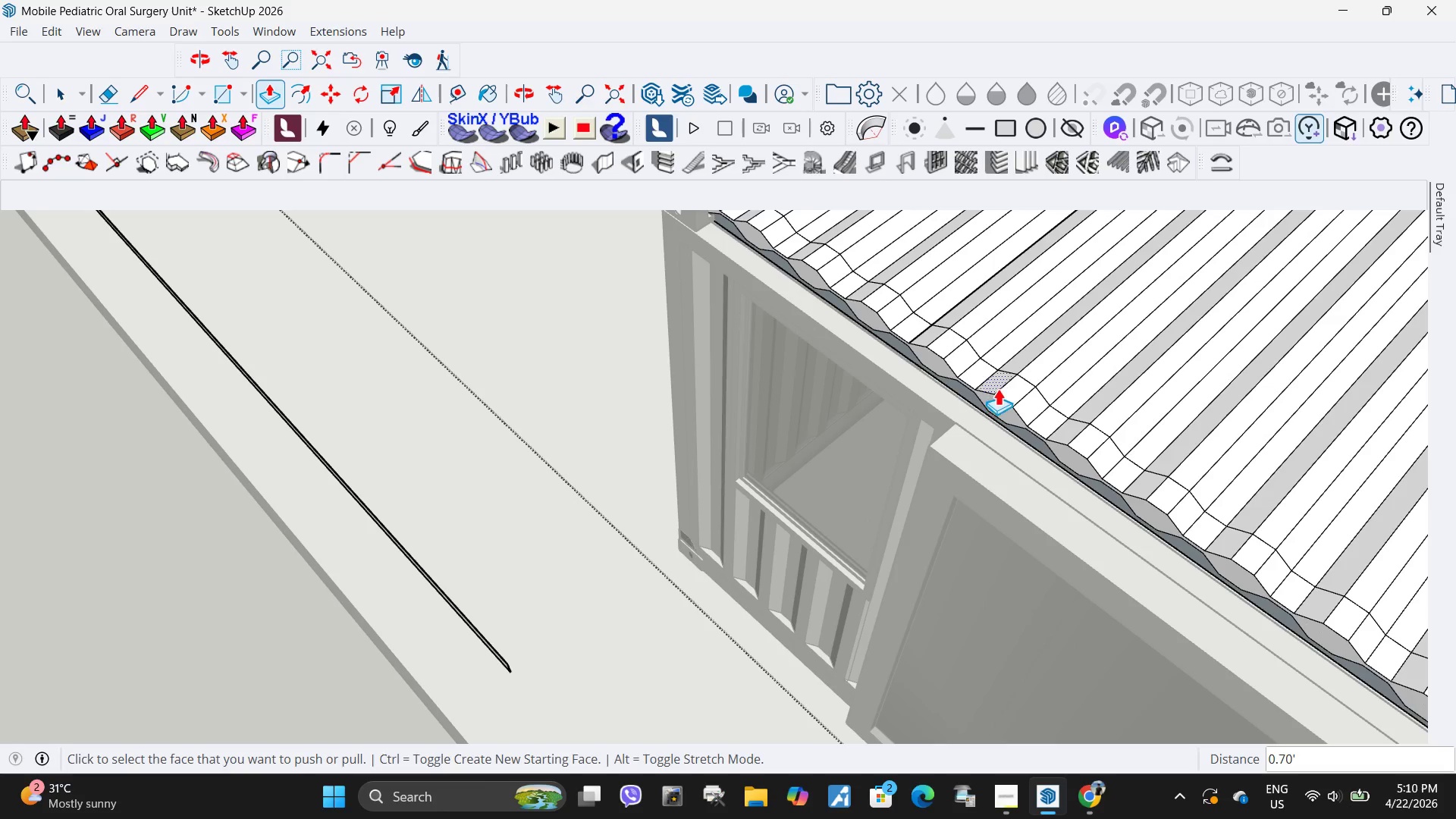 
key(Control+ControlLeft)
 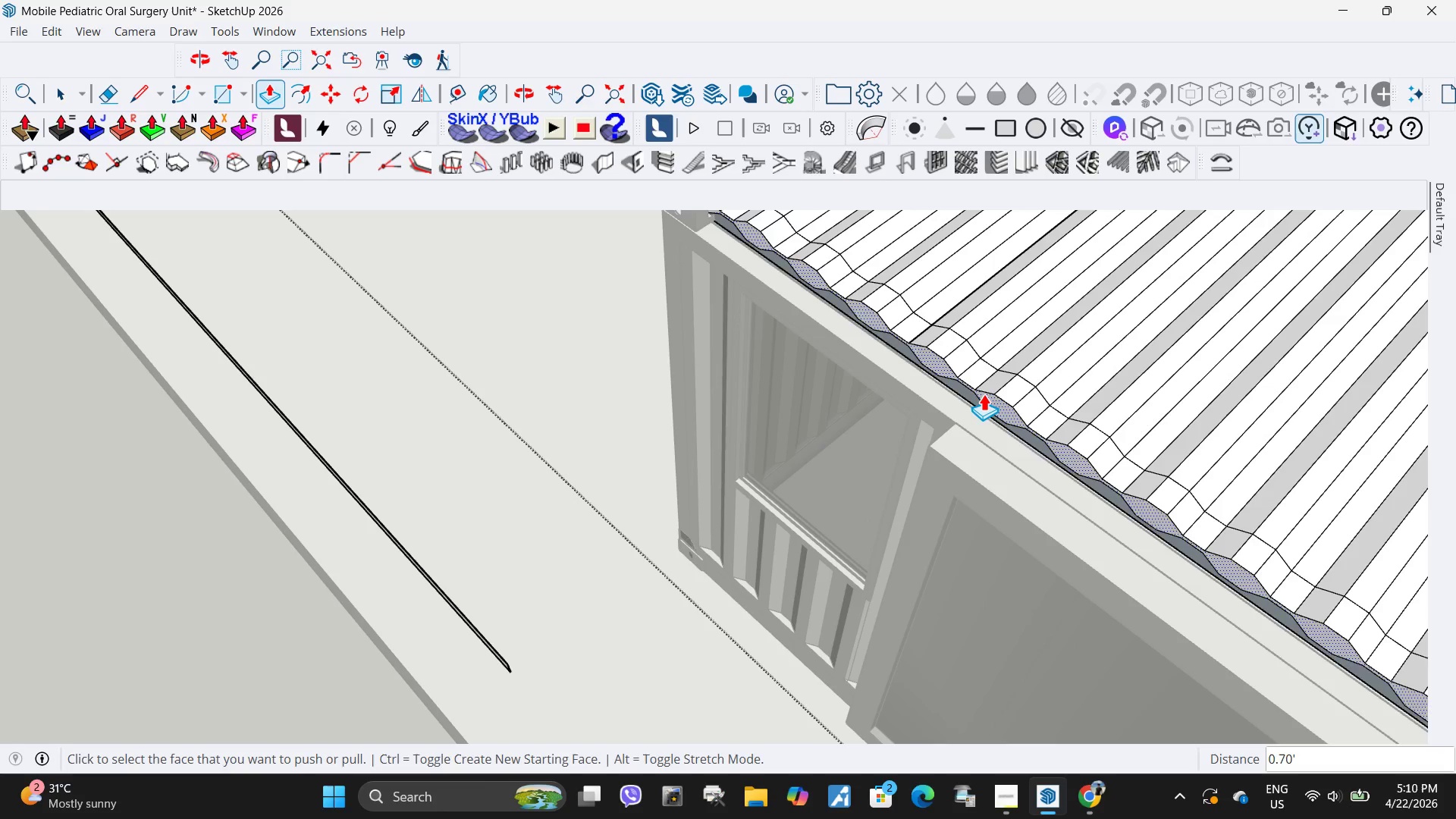 
key(Control+Z)
 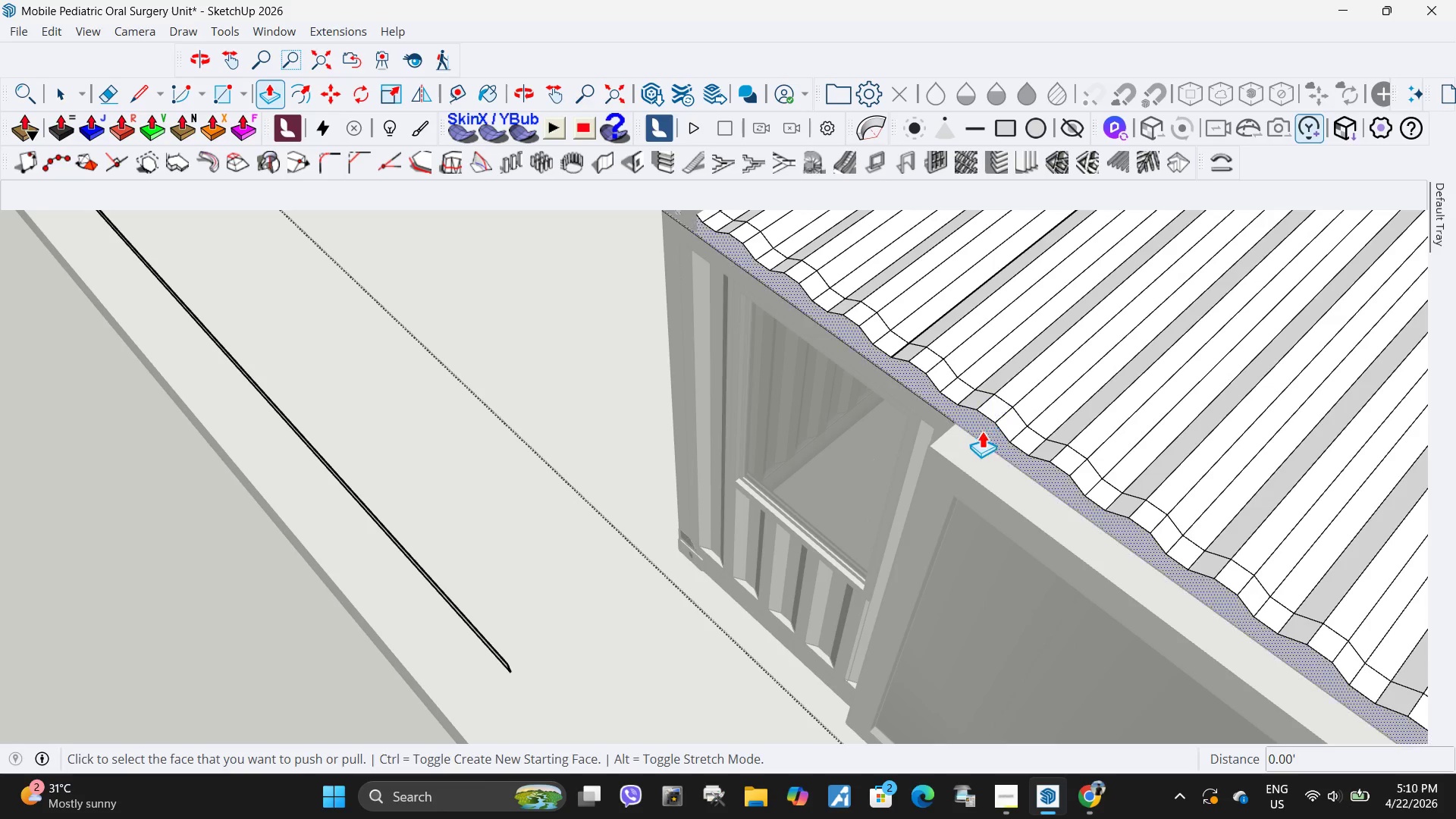 
left_click([982, 431])
 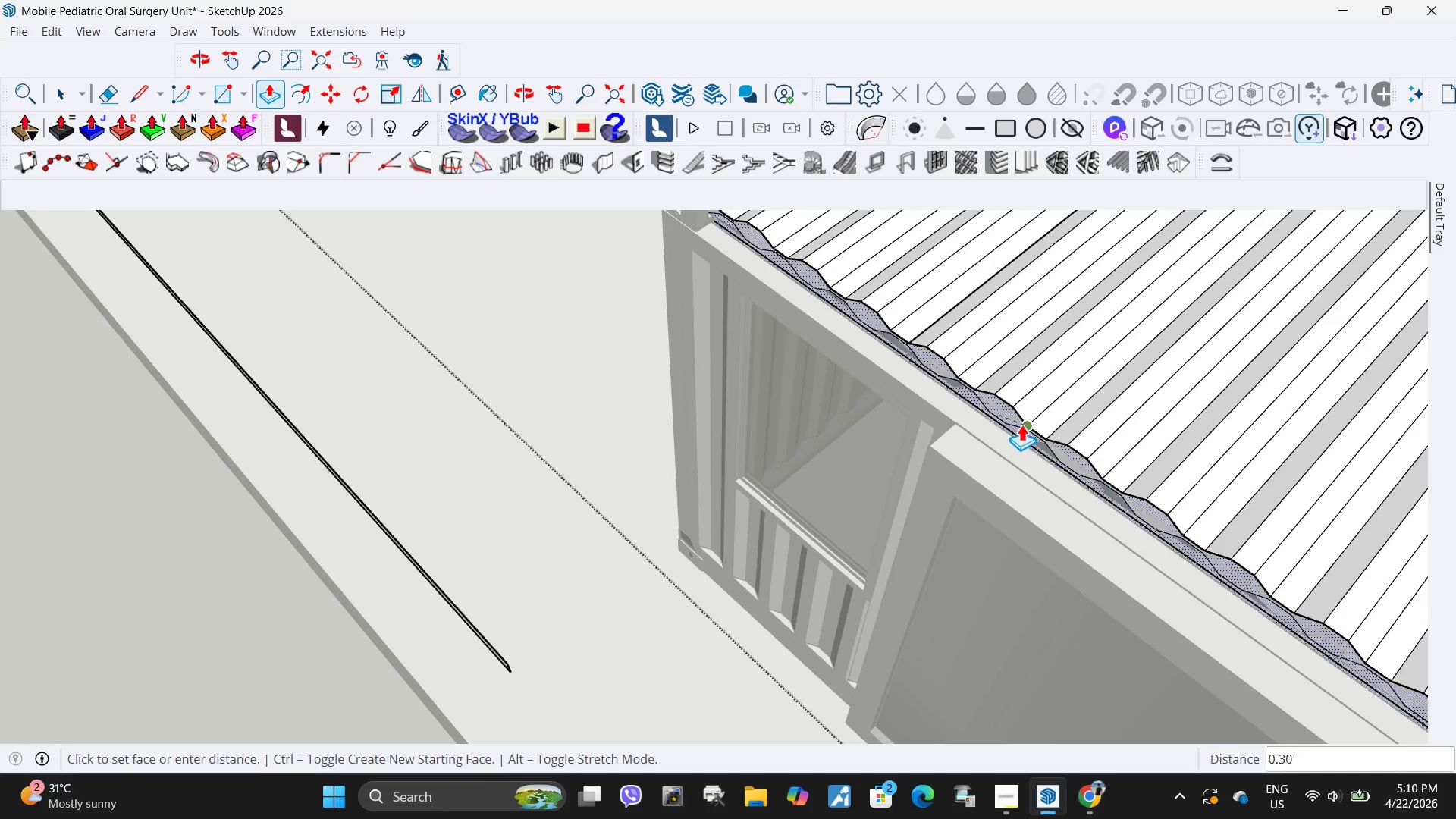 
left_click([1028, 430])
 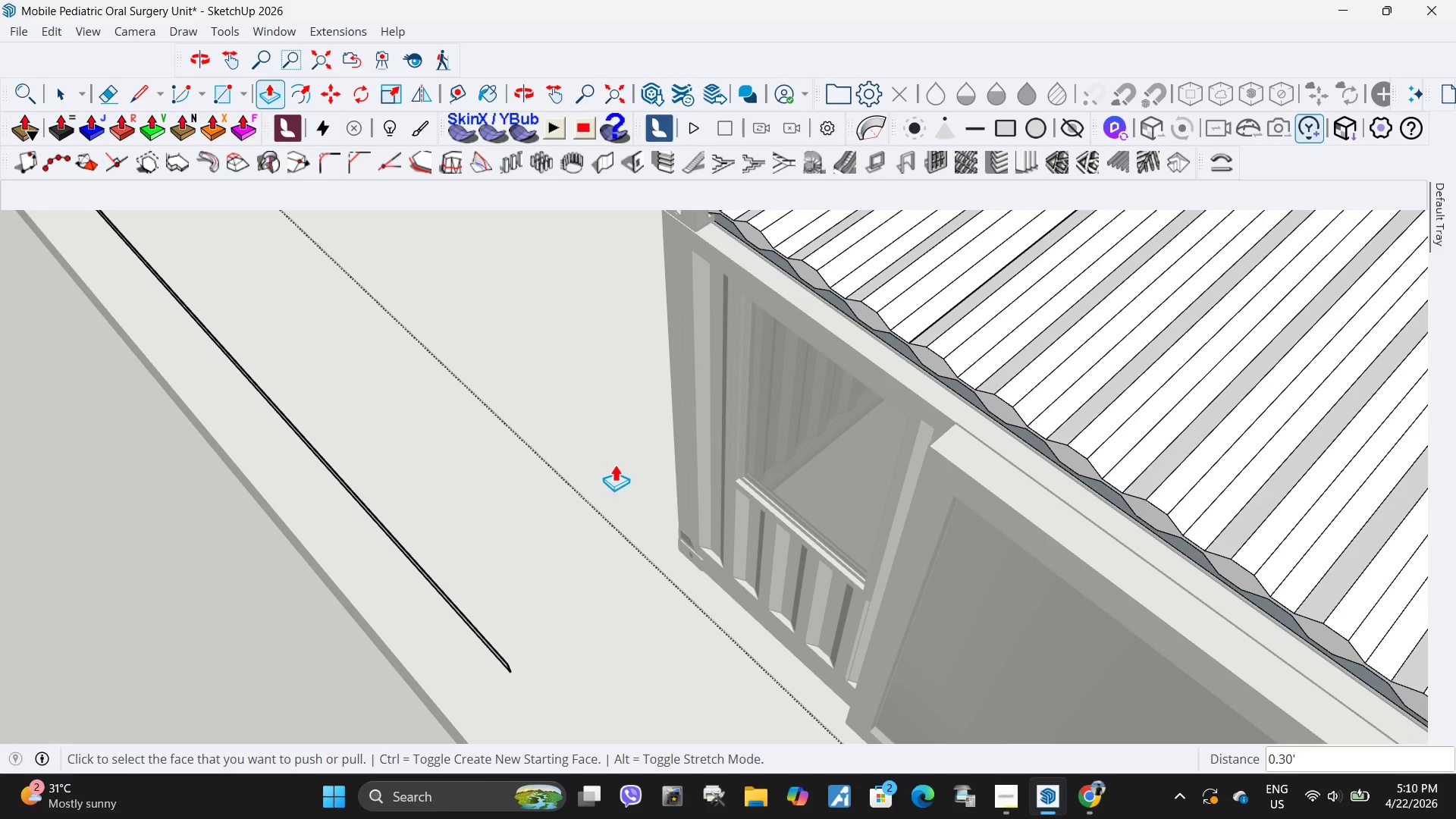 
scroll: coordinate [613, 466], scroll_direction: down, amount: 4.0
 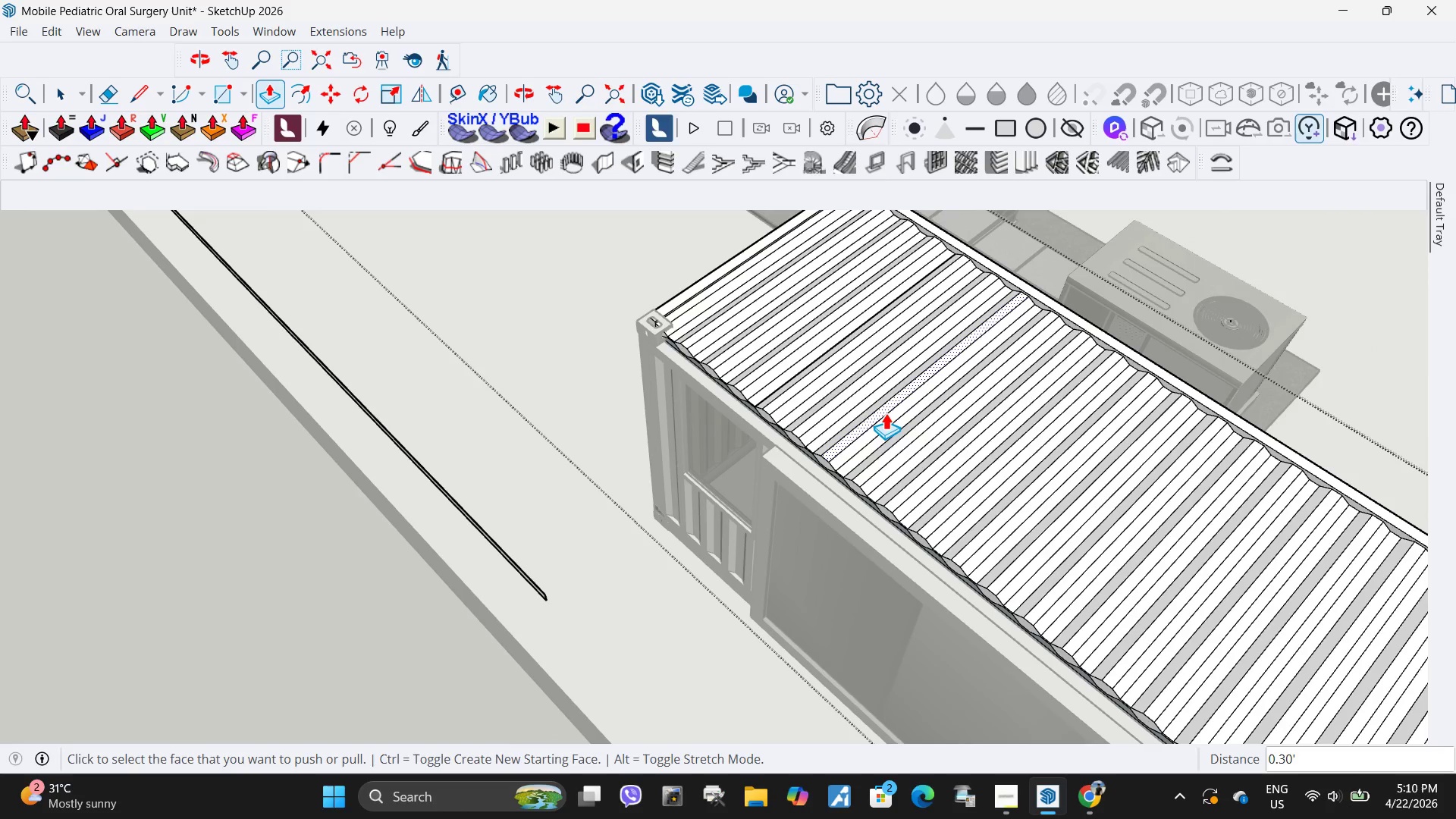 
scroll: coordinate [840, 470], scroll_direction: up, amount: 10.0
 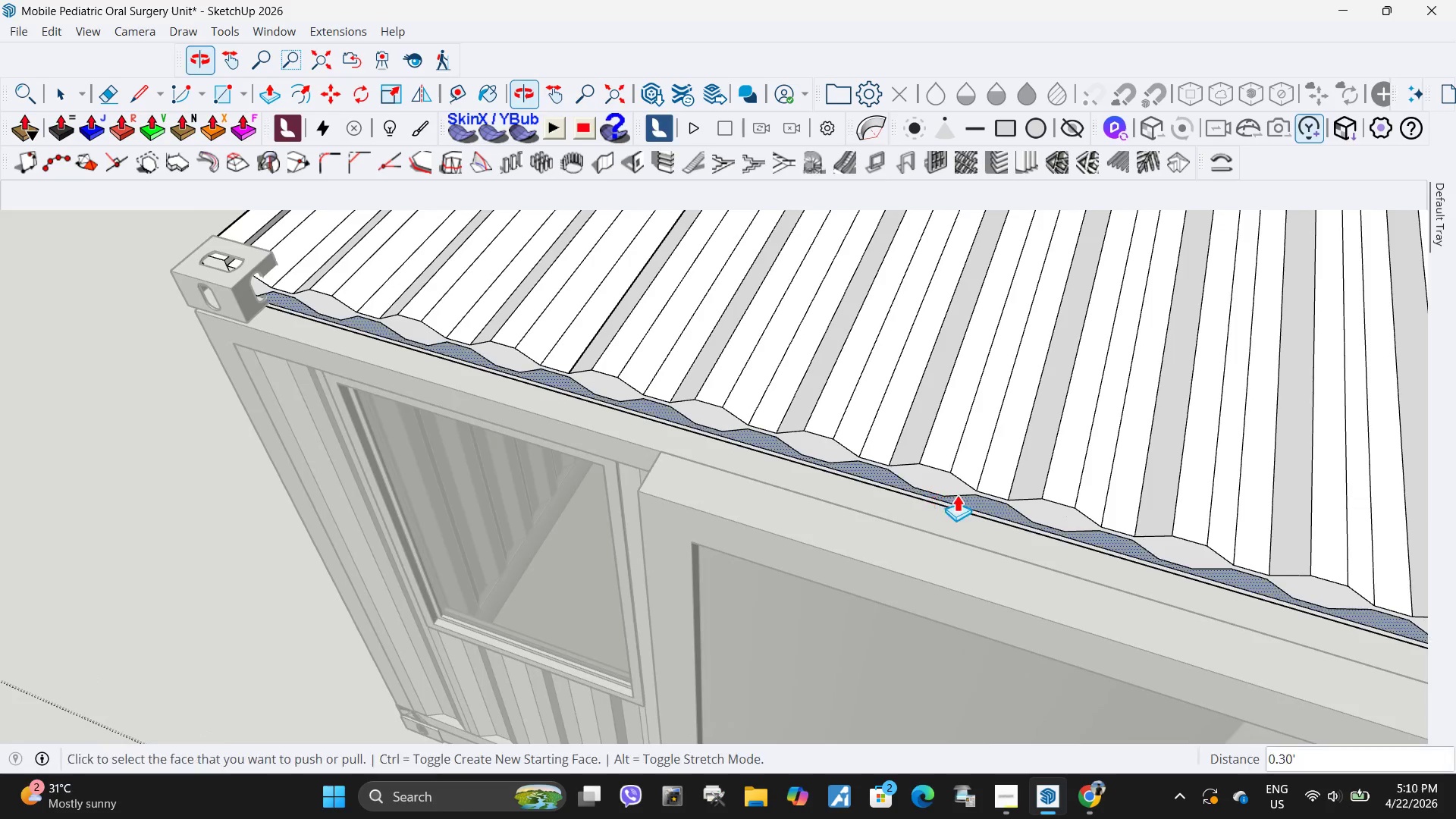 
scroll: coordinate [585, 466], scroll_direction: down, amount: 14.0
 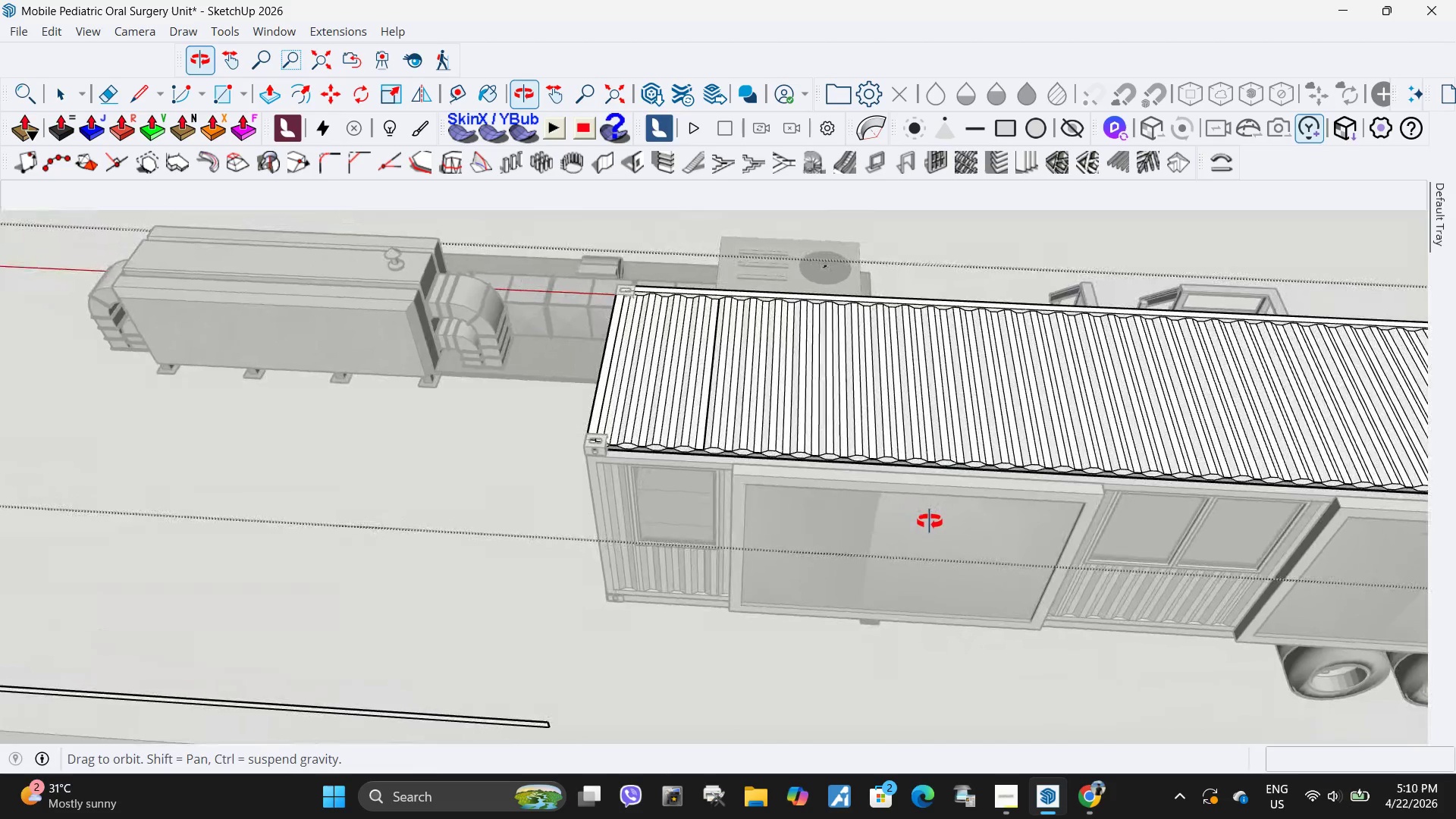 
scroll: coordinate [896, 477], scroll_direction: up, amount: 4.0
 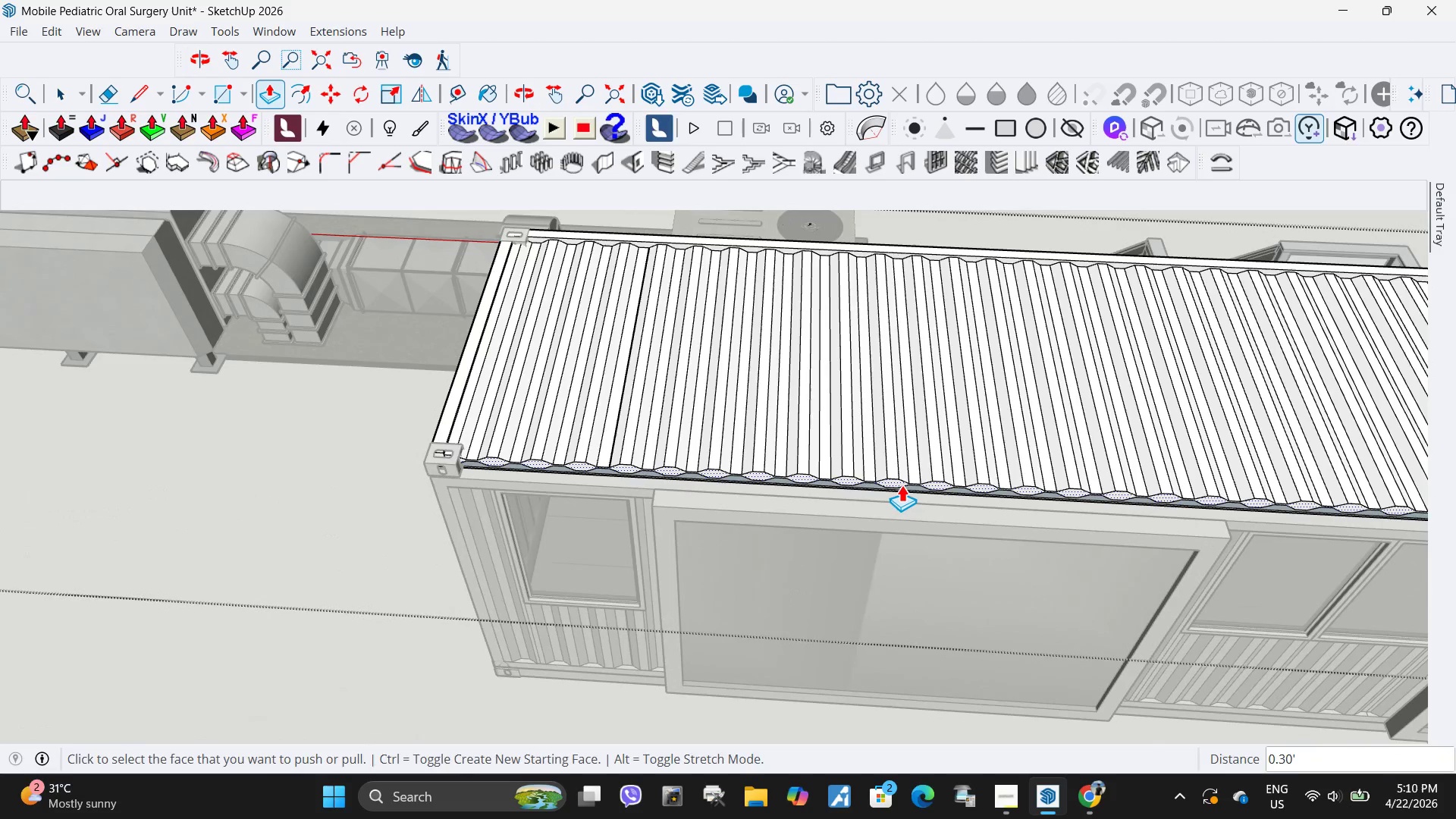 
left_click([902, 485])
 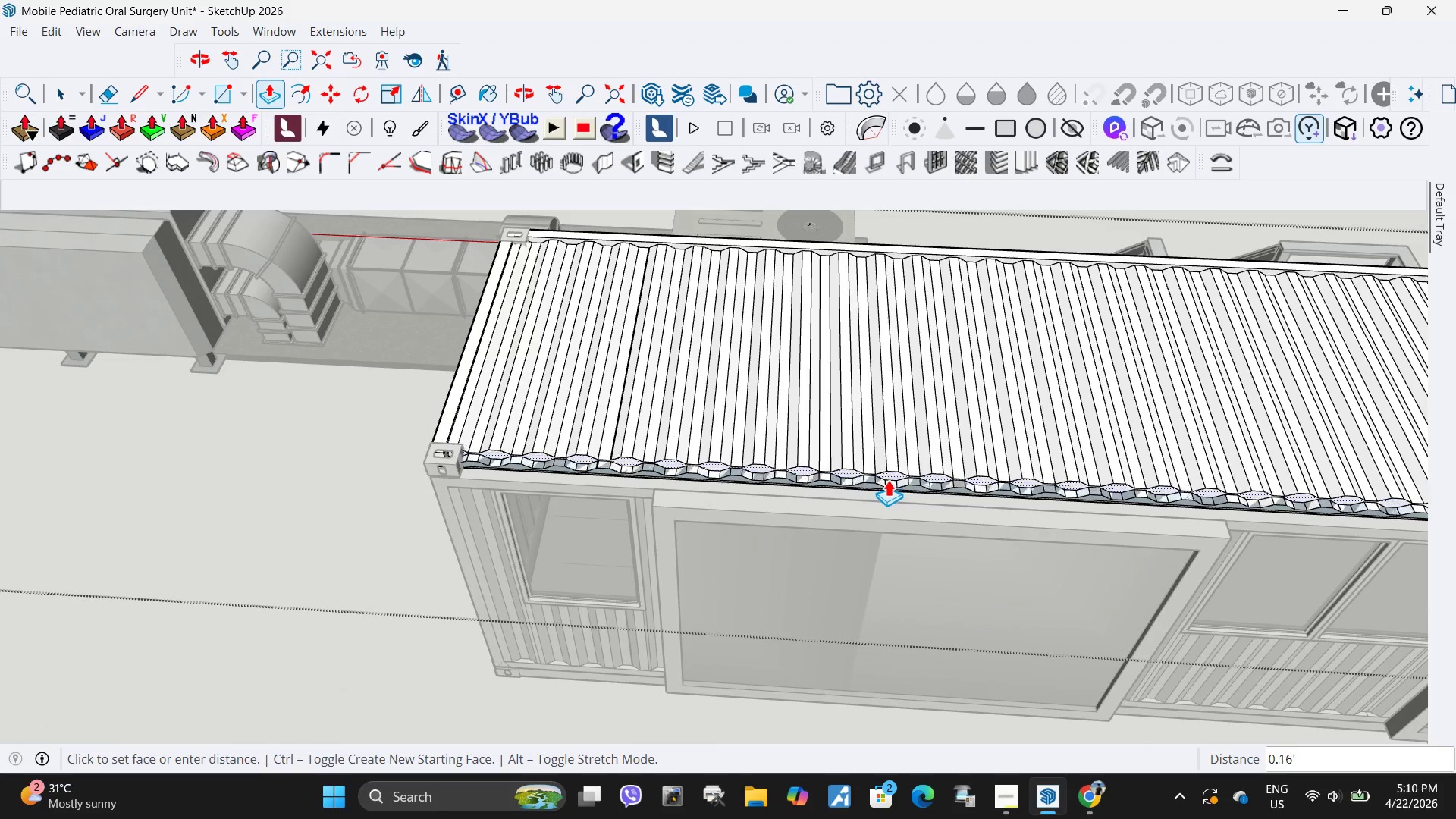 
key(Escape)
 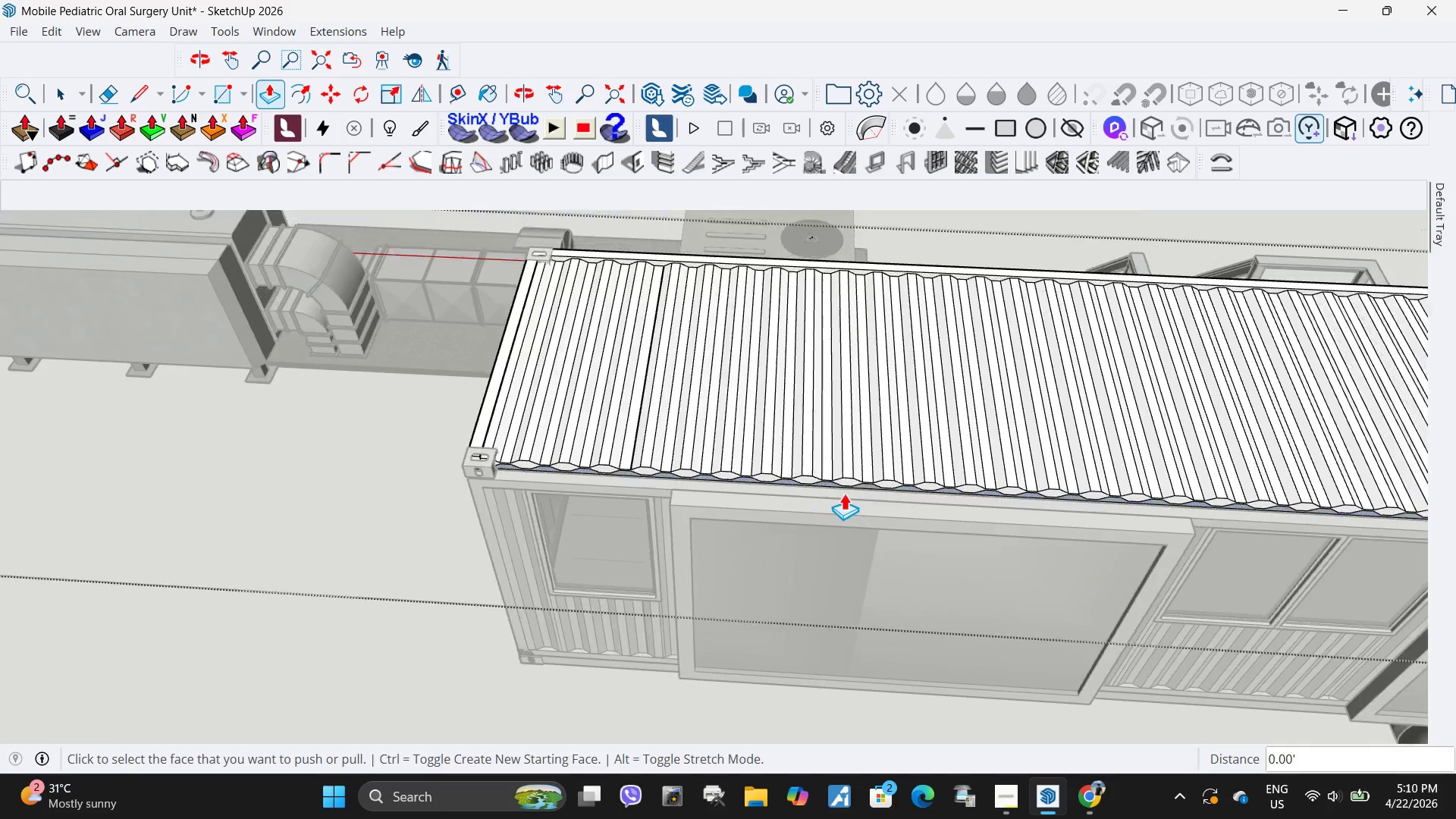 
scroll: coordinate [952, 478], scroll_direction: down, amount: 8.0
 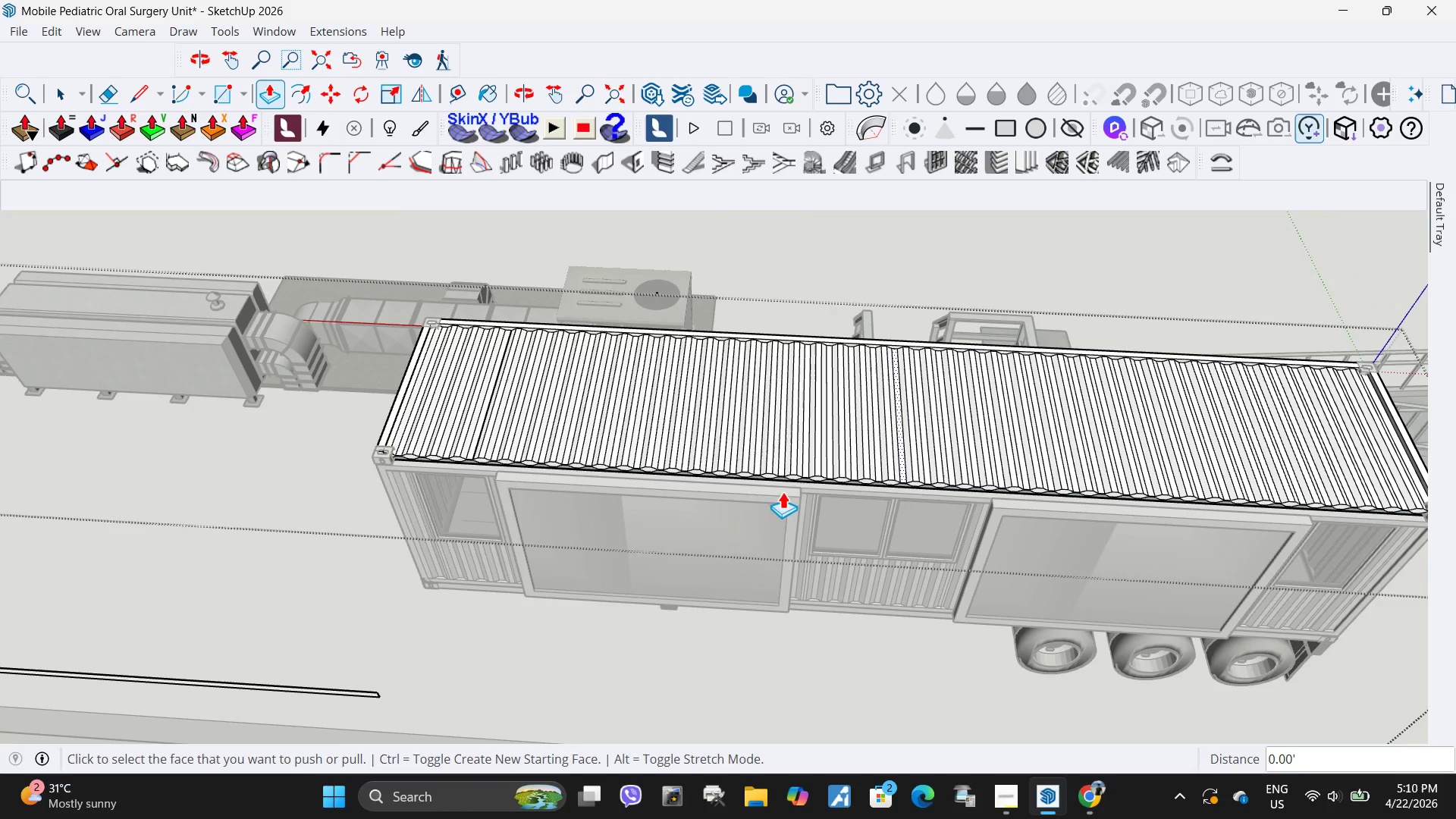 
scroll: coordinate [630, 443], scroll_direction: up, amount: 4.0
 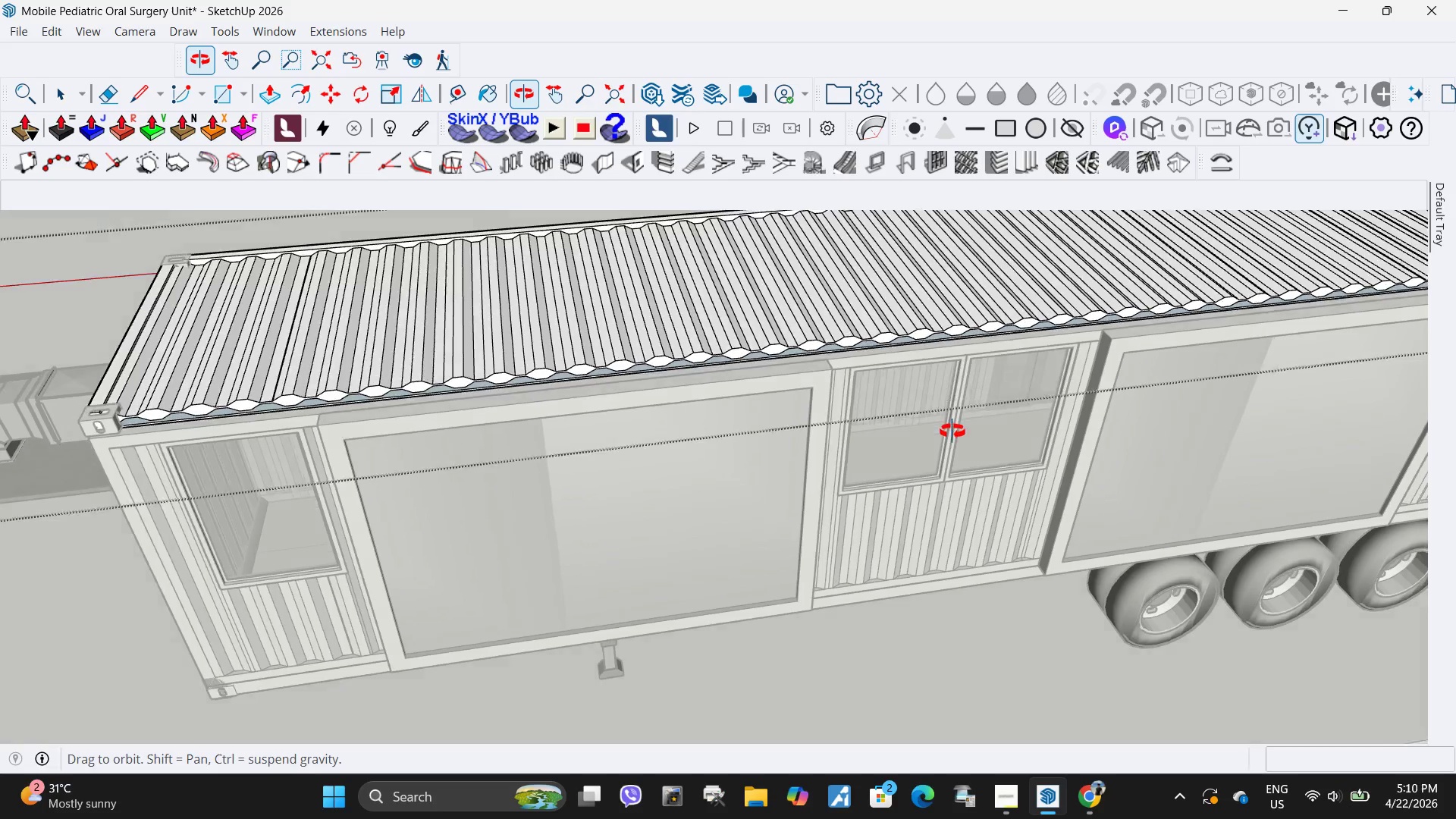 
key(L)
 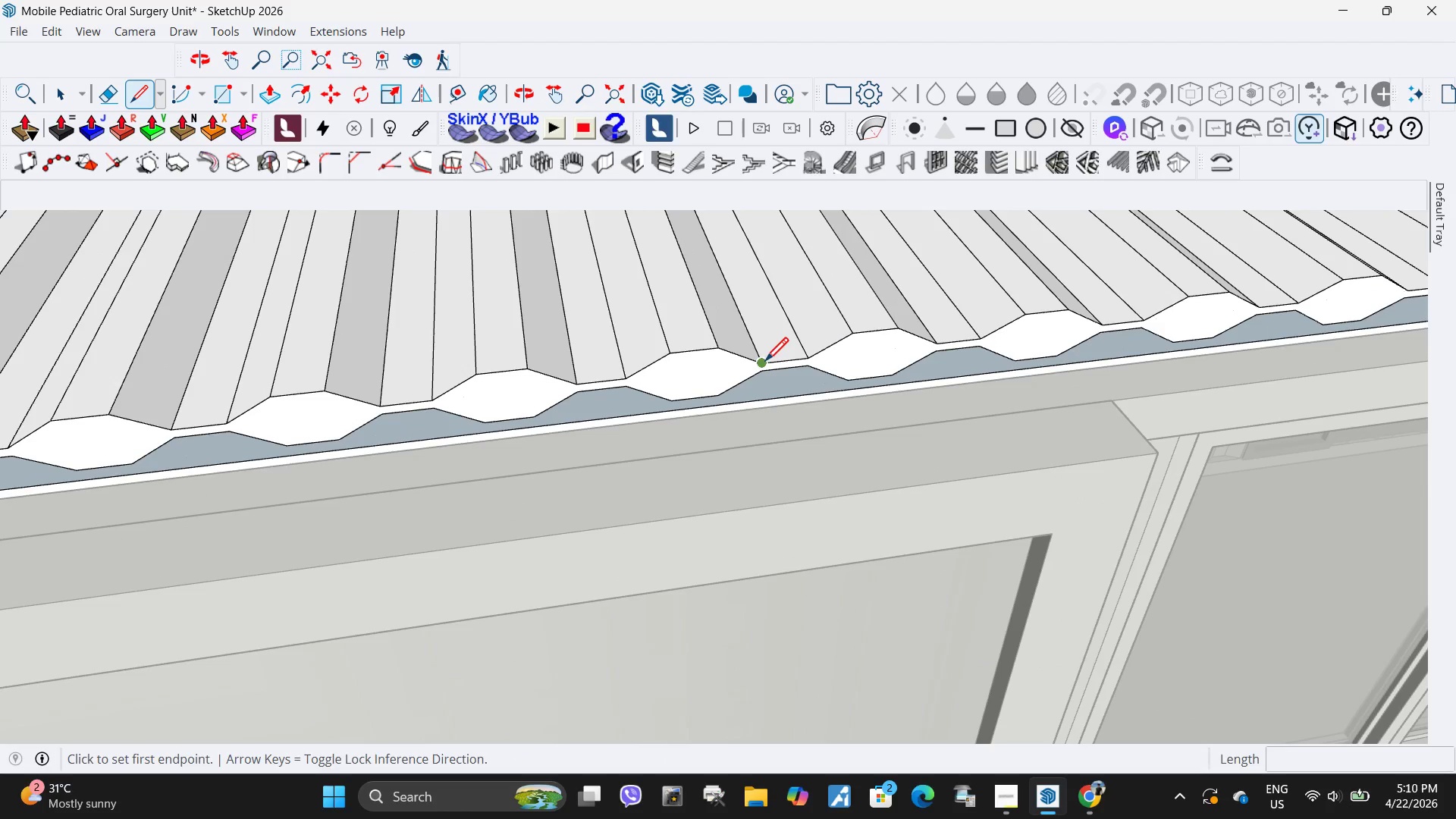 
scroll: coordinate [824, 355], scroll_direction: up, amount: 15.0
 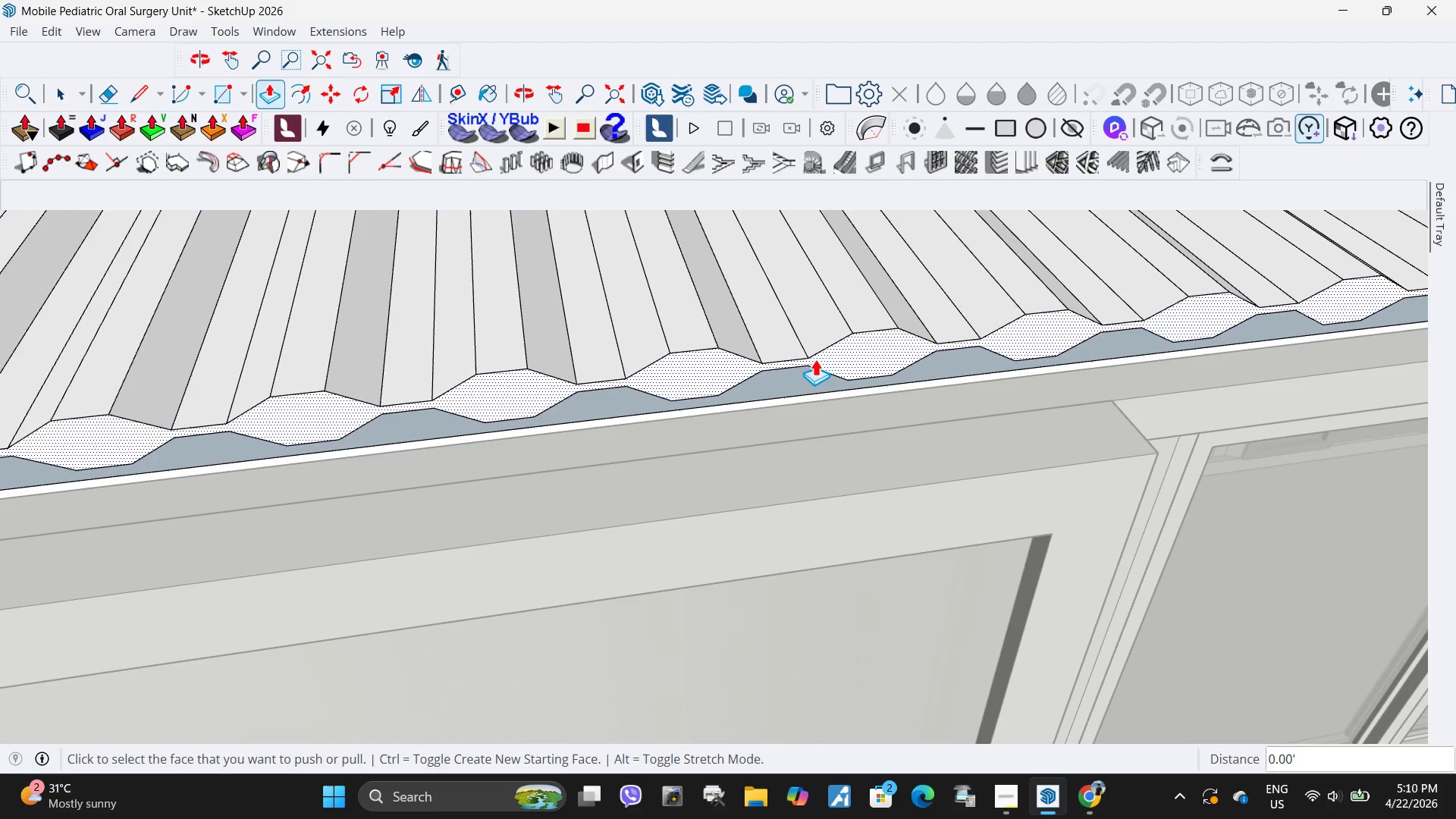 
left_click([765, 363])
 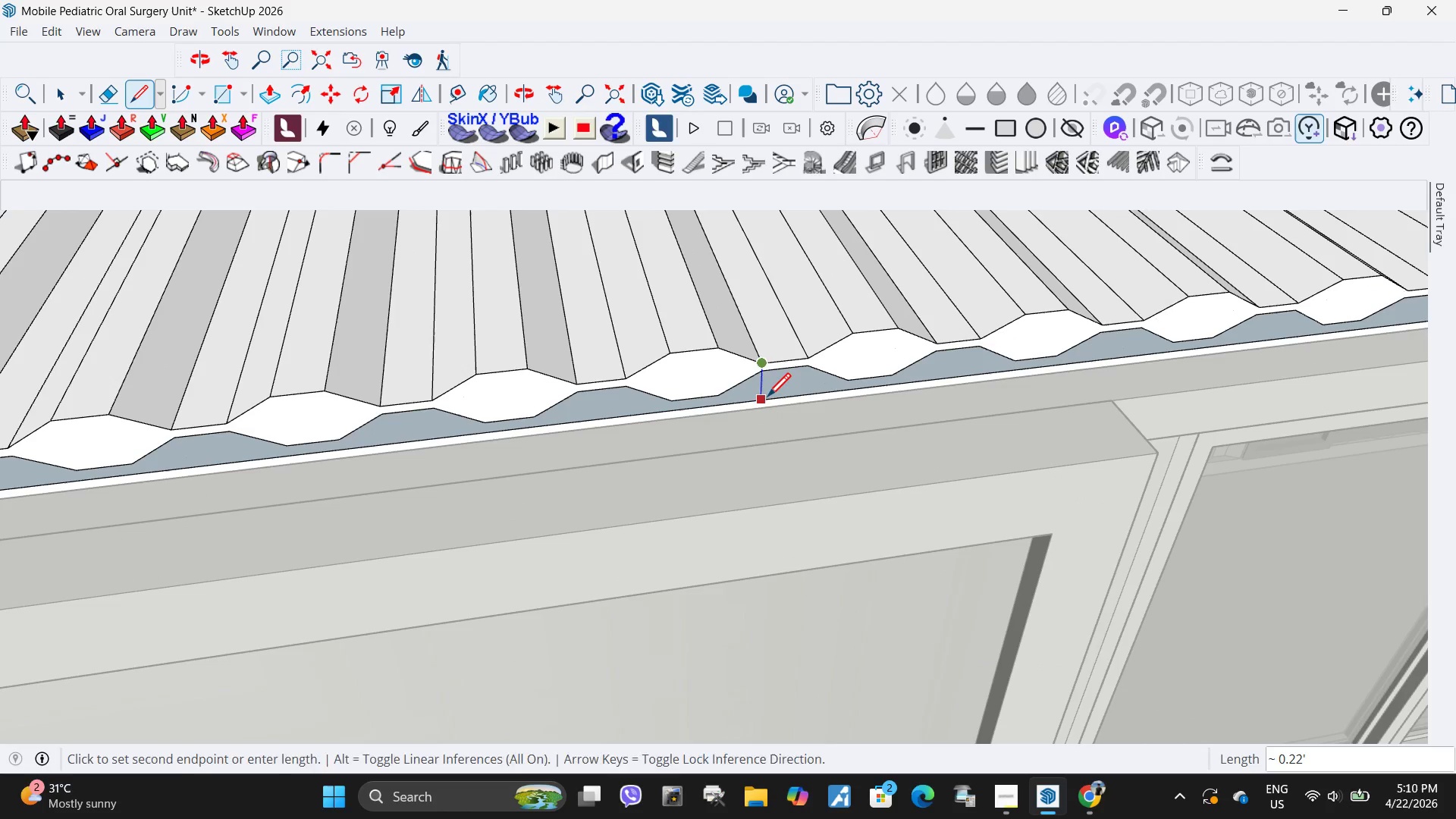 
key(Space)
 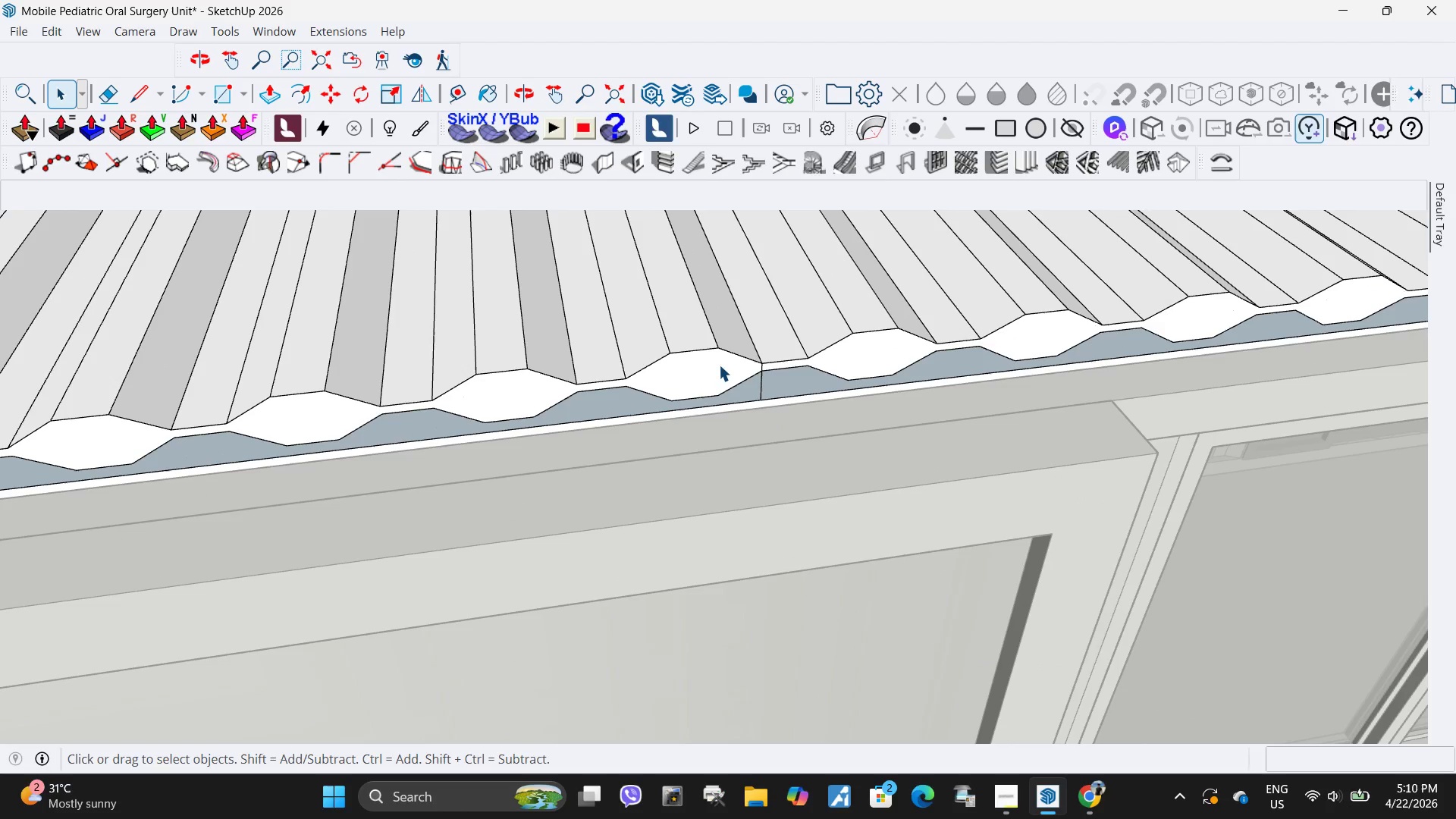 
left_click([719, 365])
 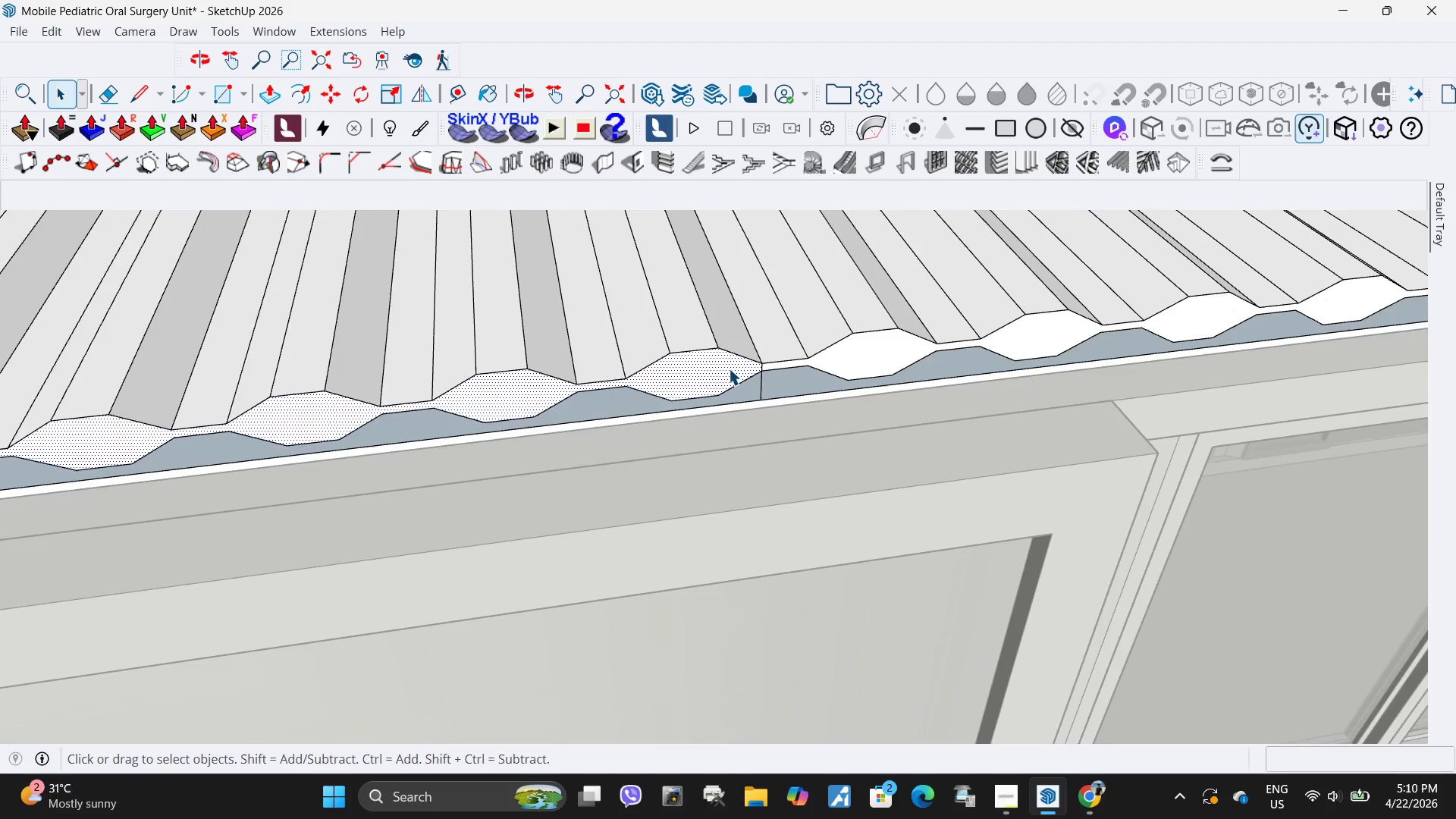 
scroll: coordinate [732, 367], scroll_direction: down, amount: 2.0
 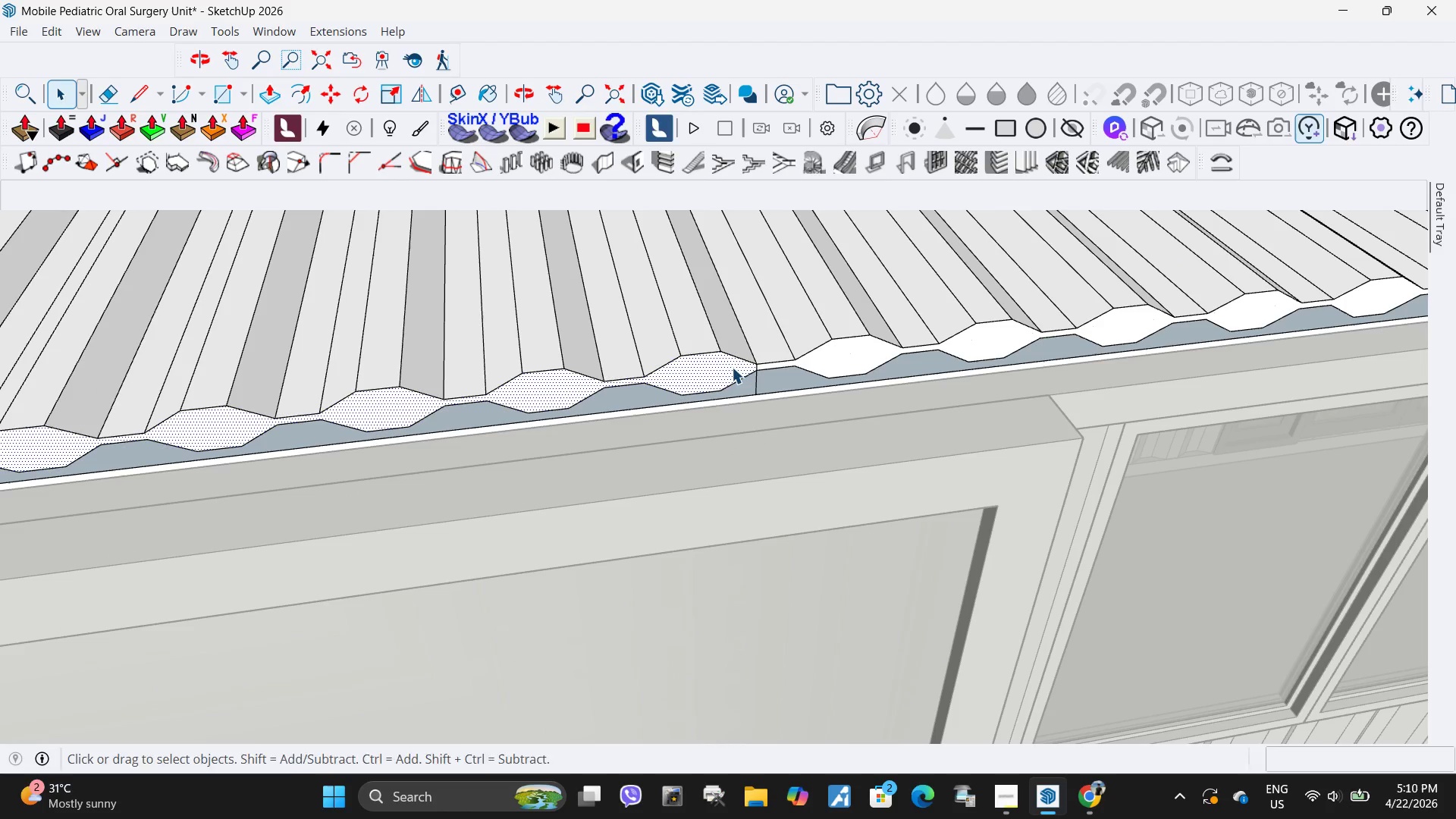 
key(P)
 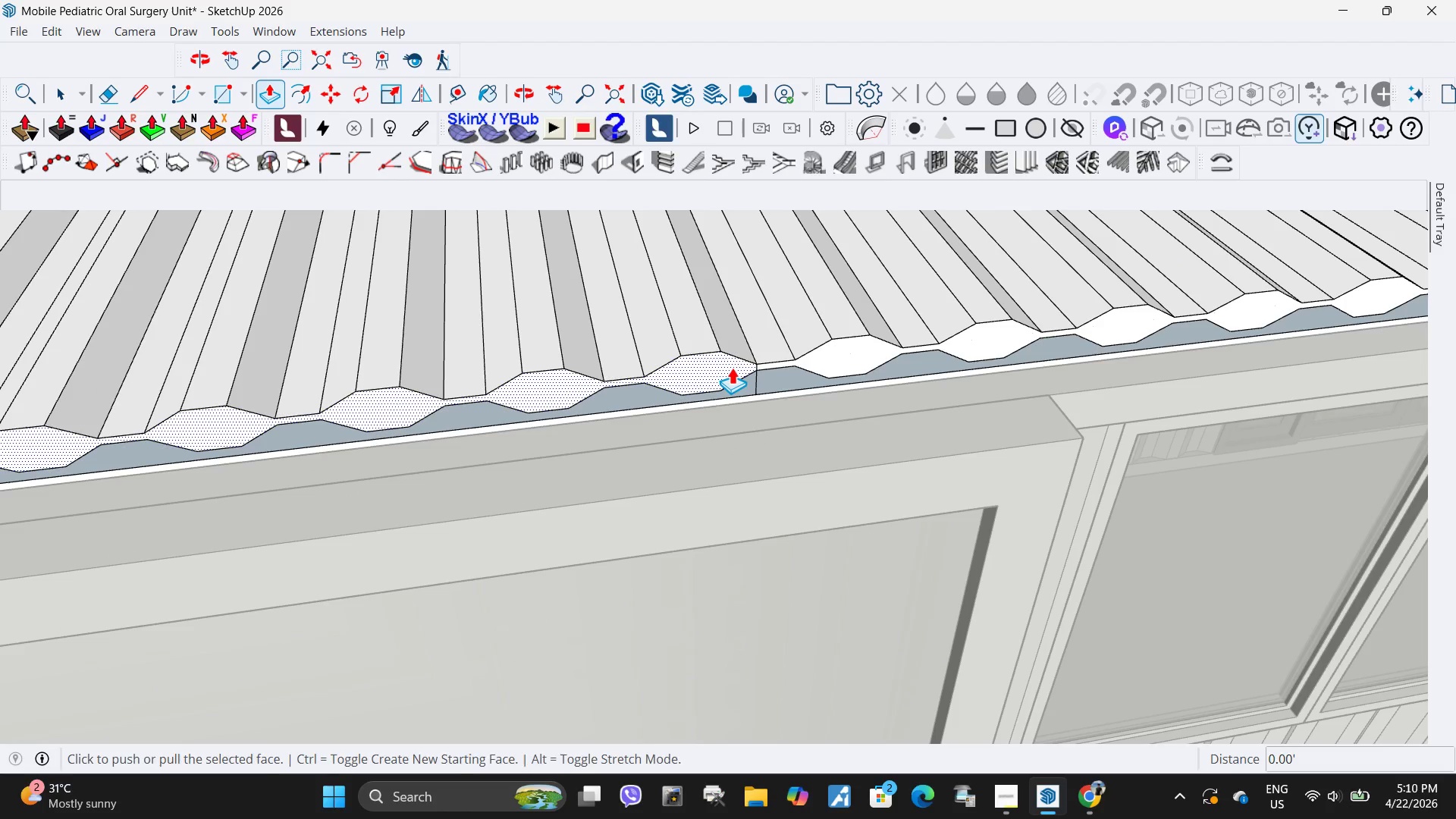 
left_click([732, 367])
 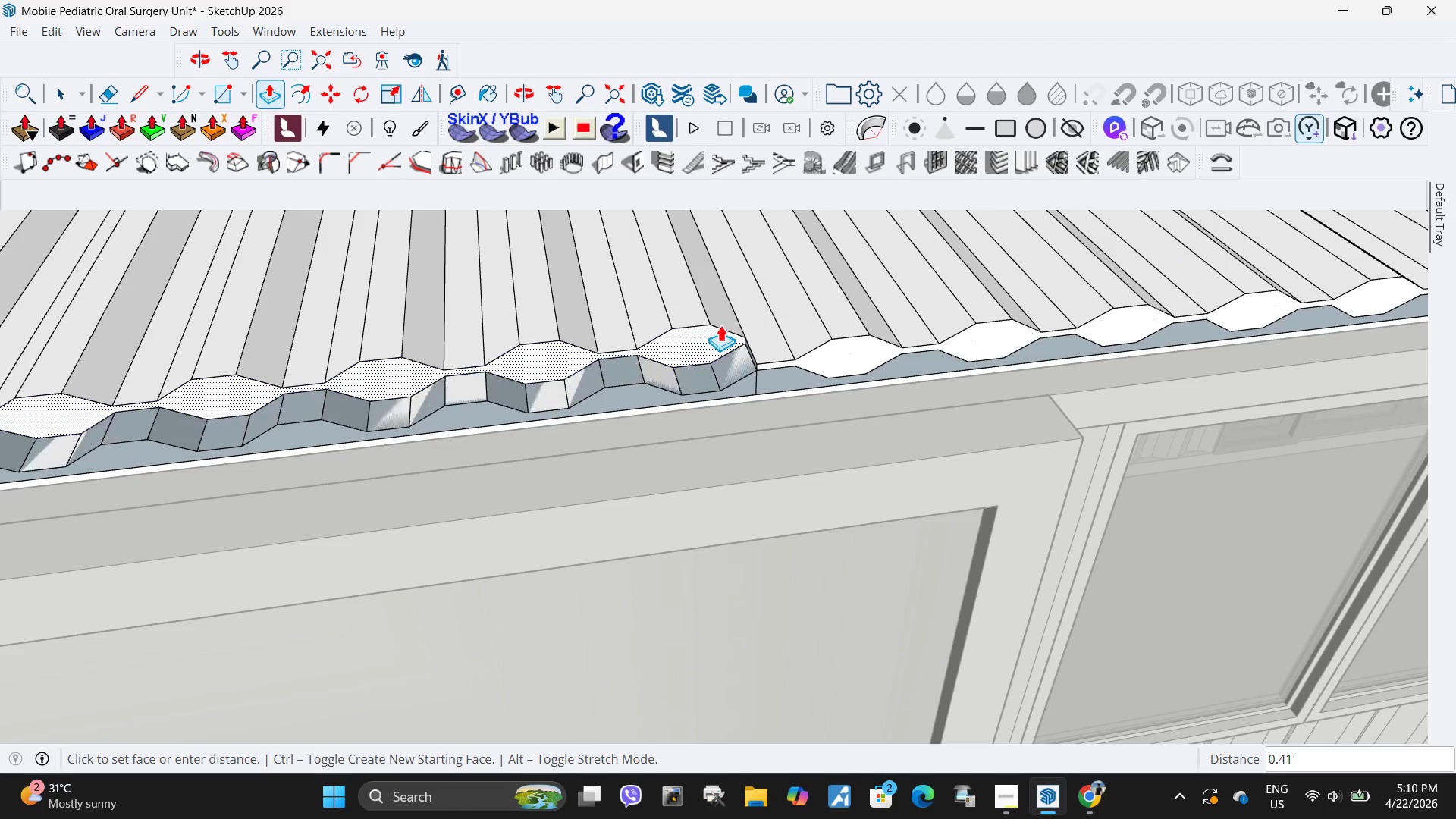 
scroll: coordinate [720, 325], scroll_direction: down, amount: 3.0
 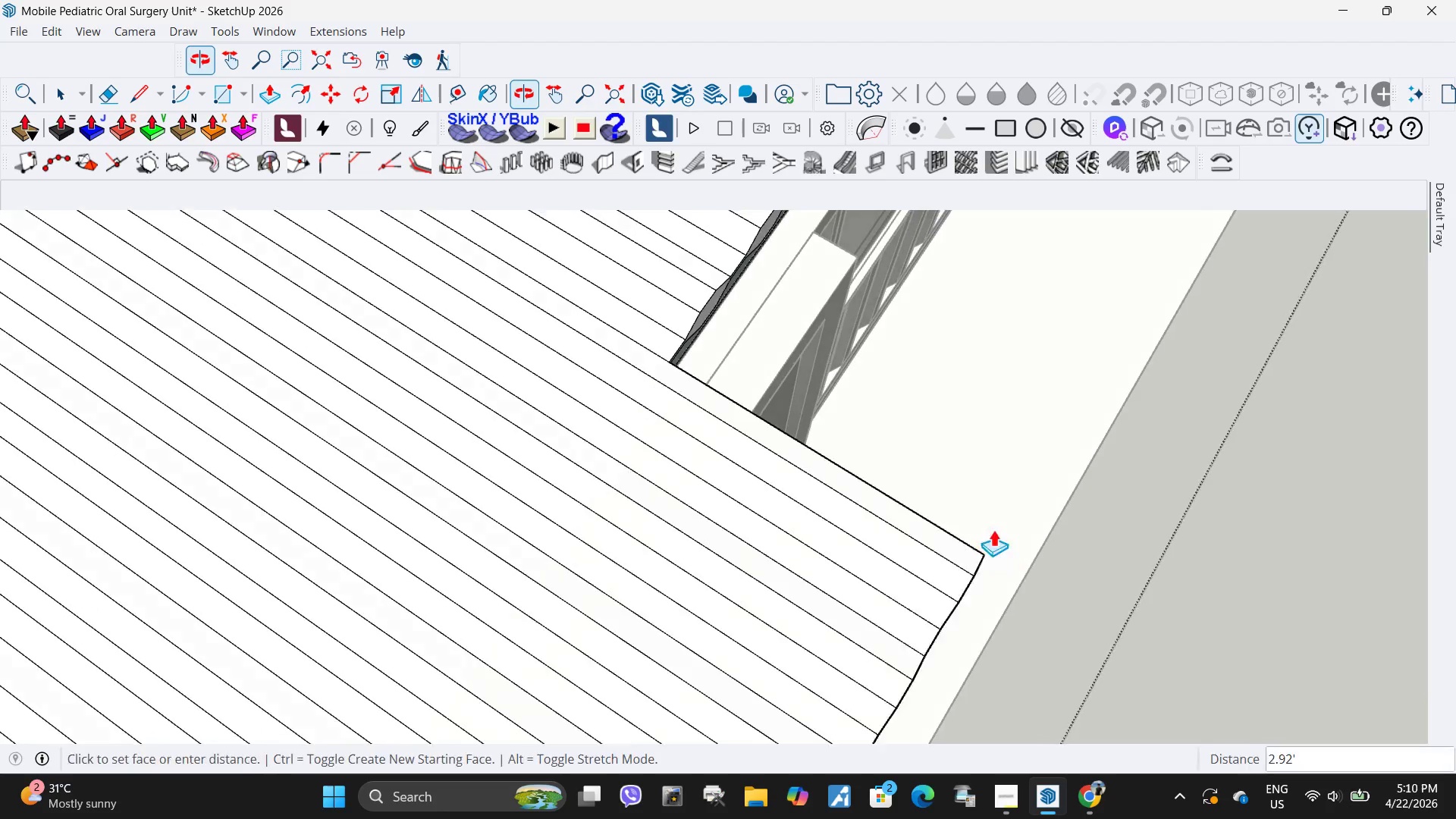 
left_click([690, 322])
 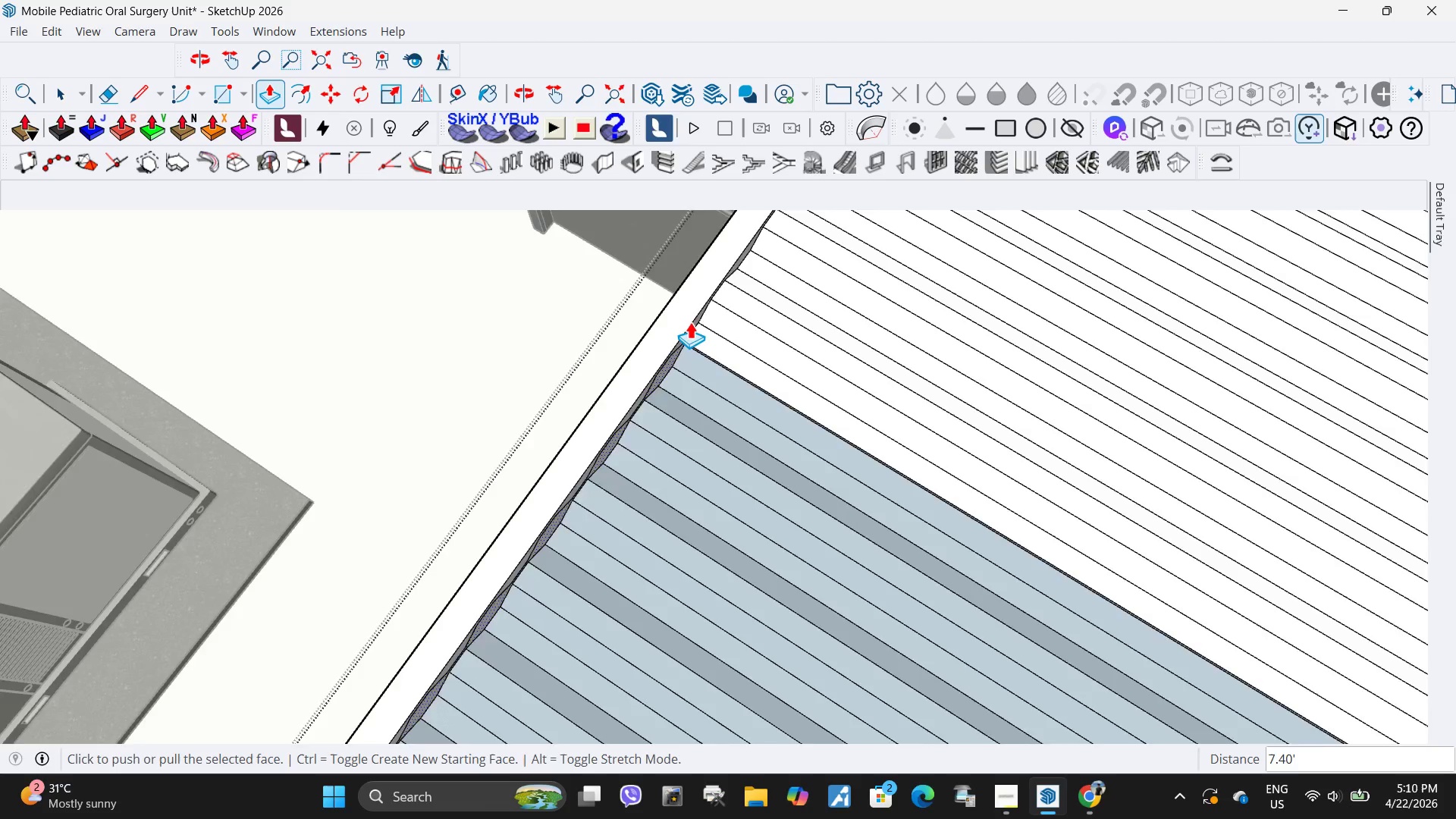 
scroll: coordinate [823, 386], scroll_direction: up, amount: 9.0
 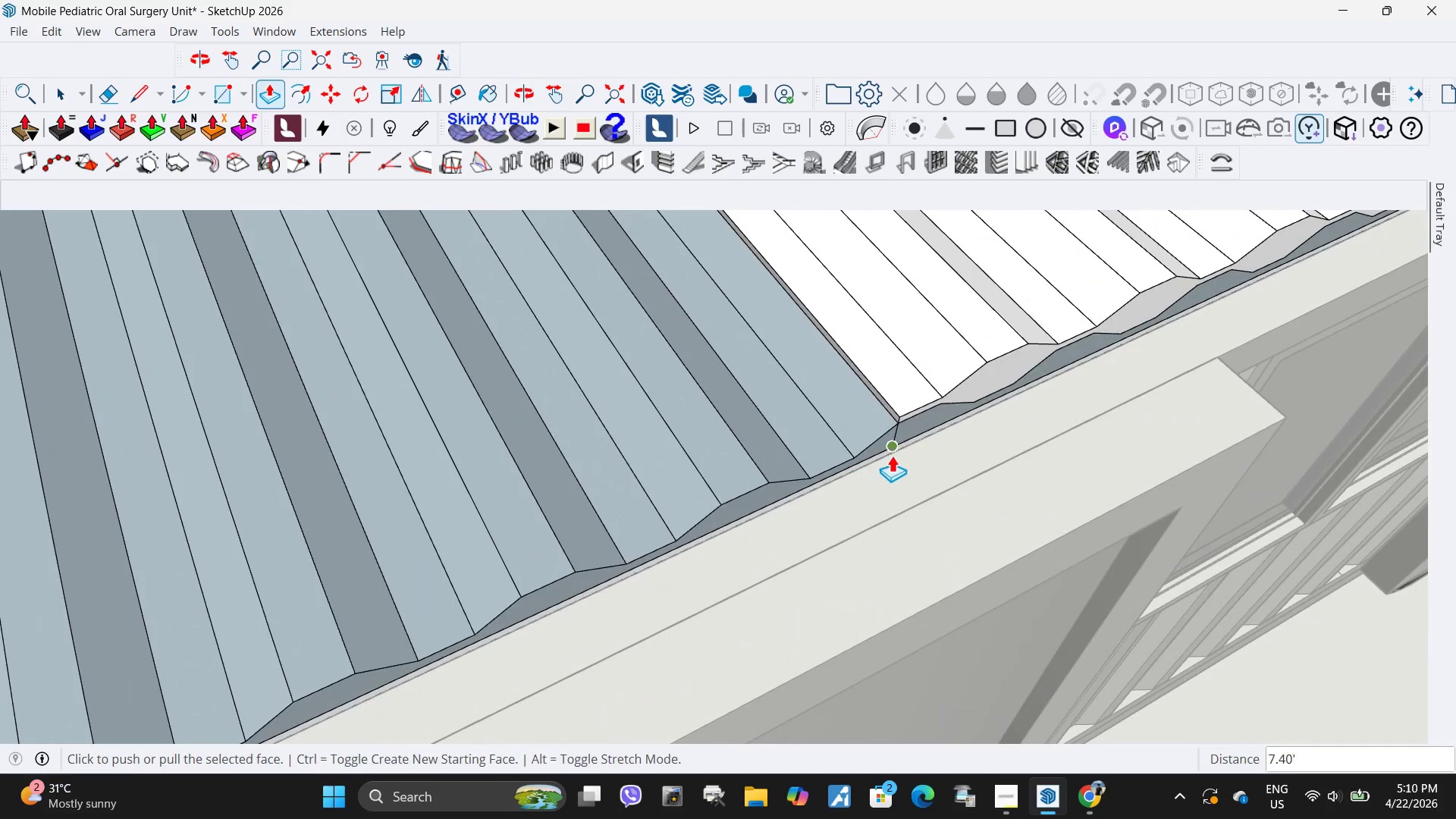 
key(Space)
 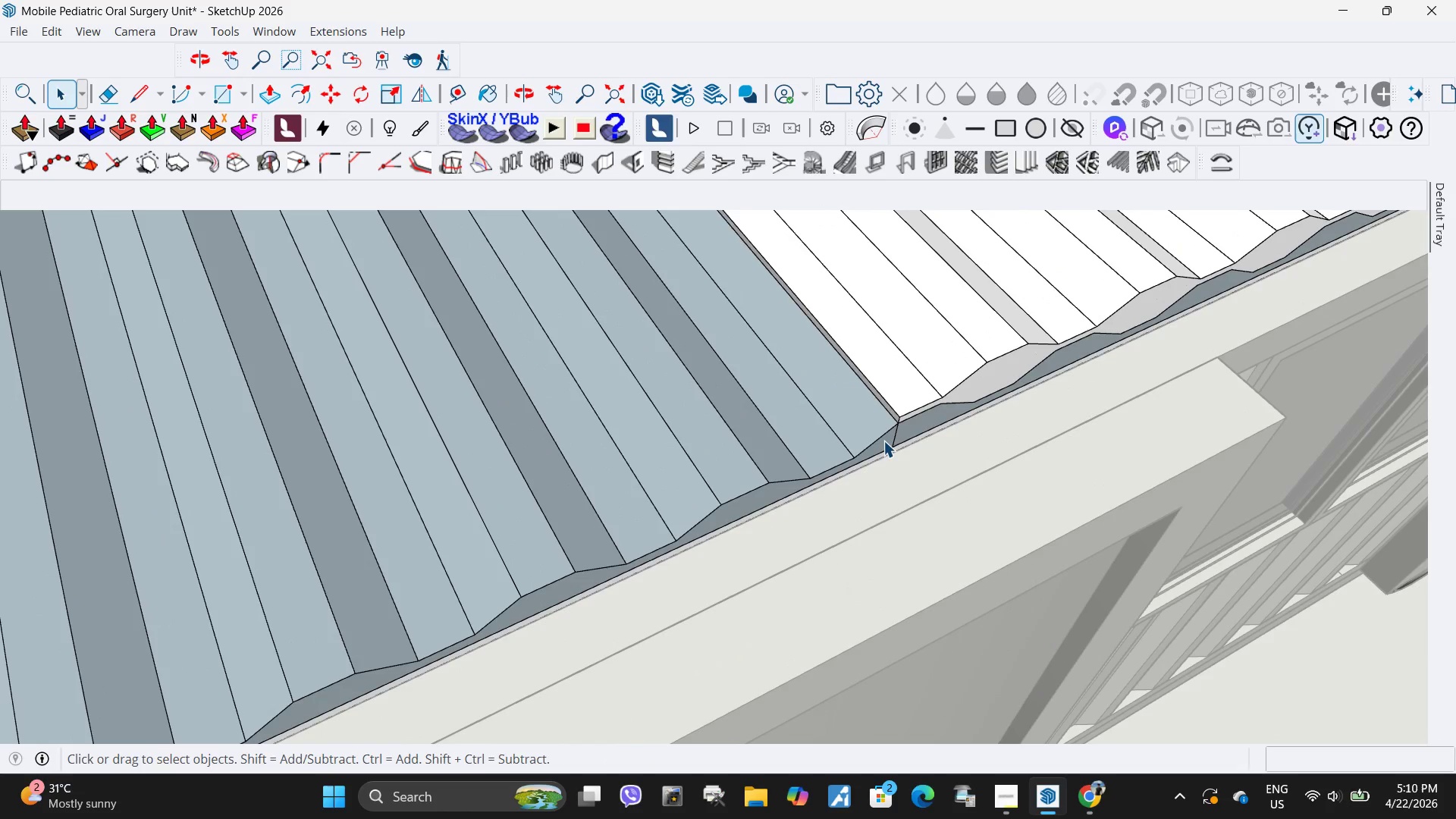 
left_click([883, 441])
 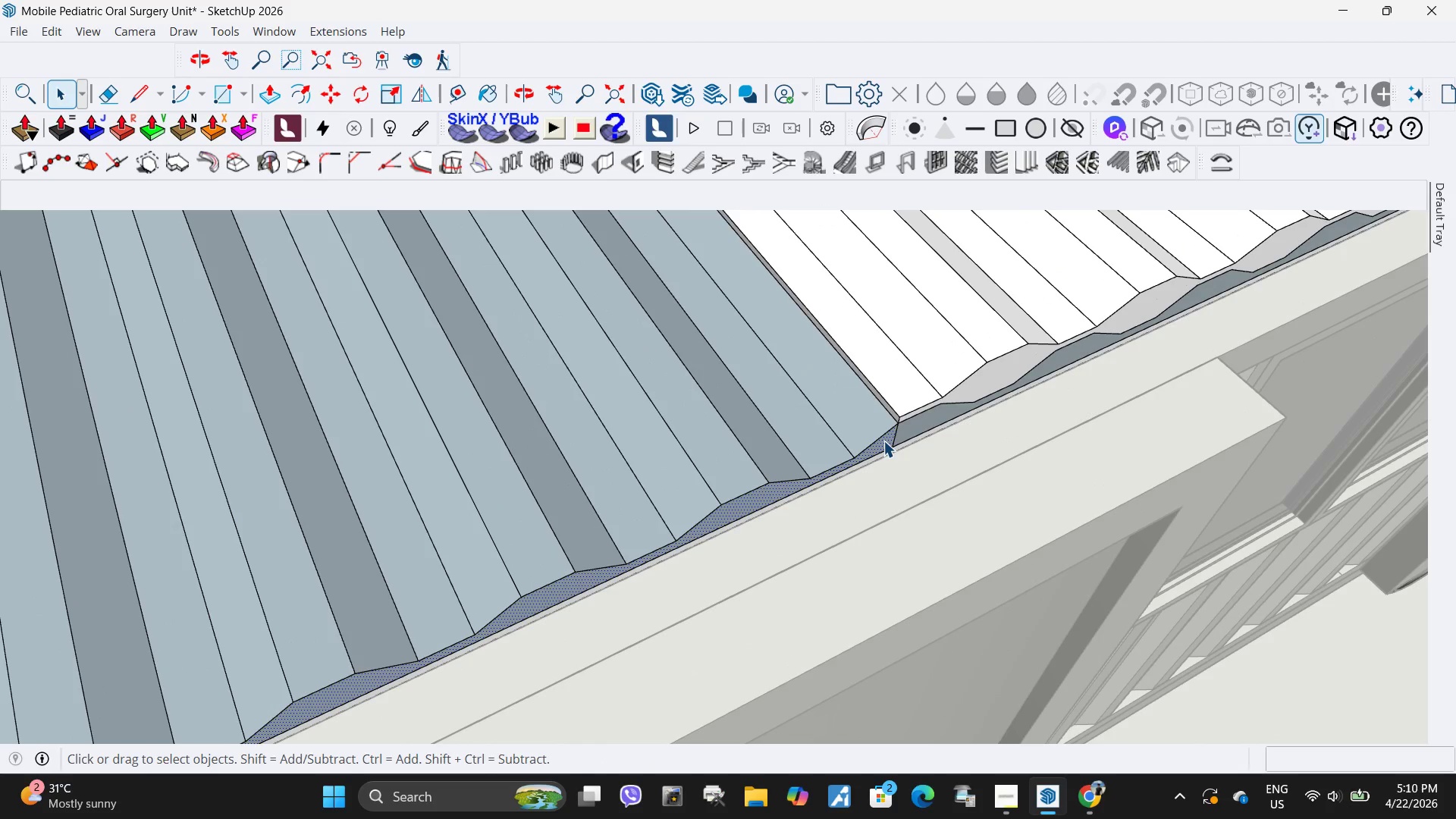 
key(P)
 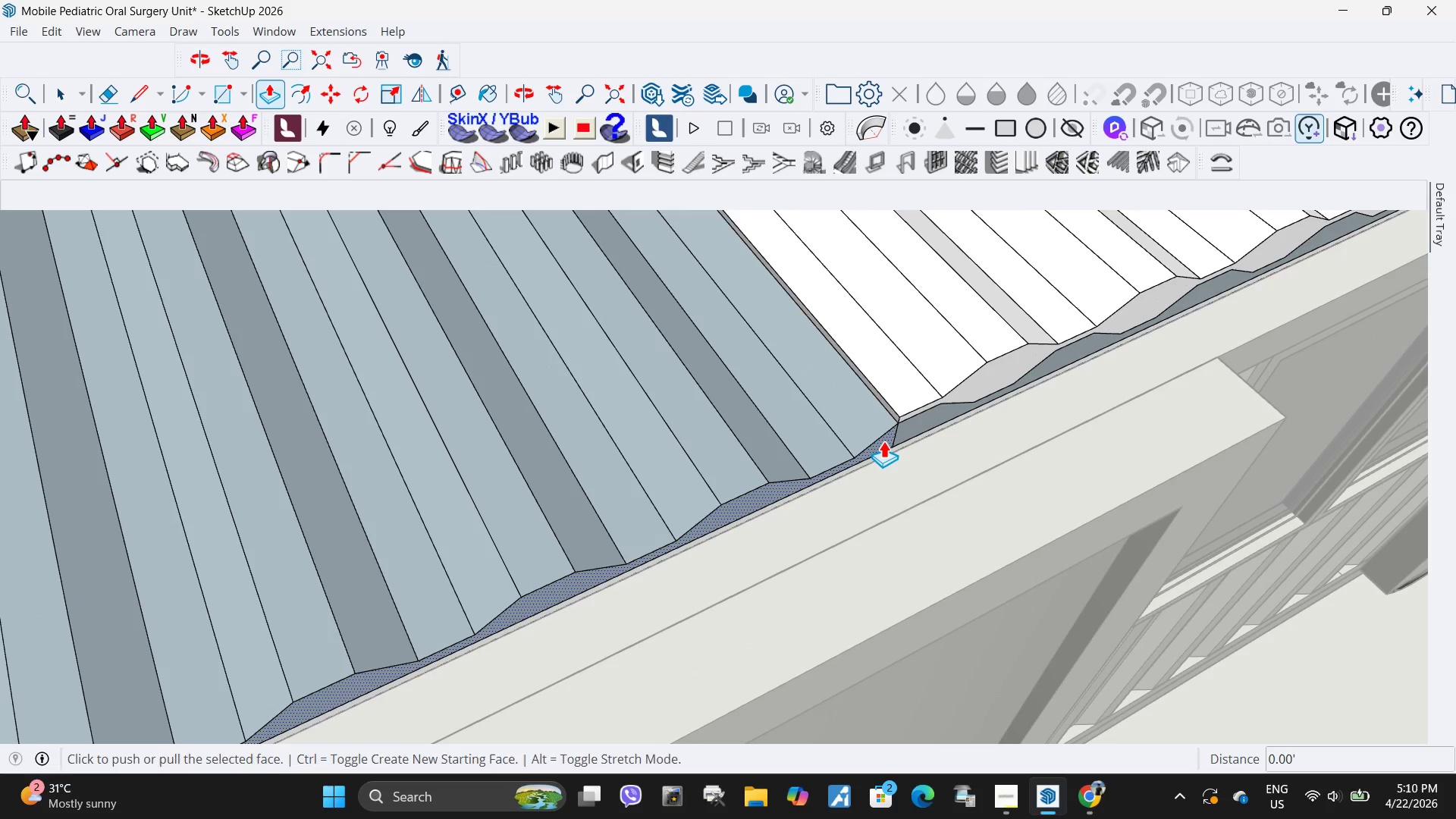 
left_click([883, 441])
 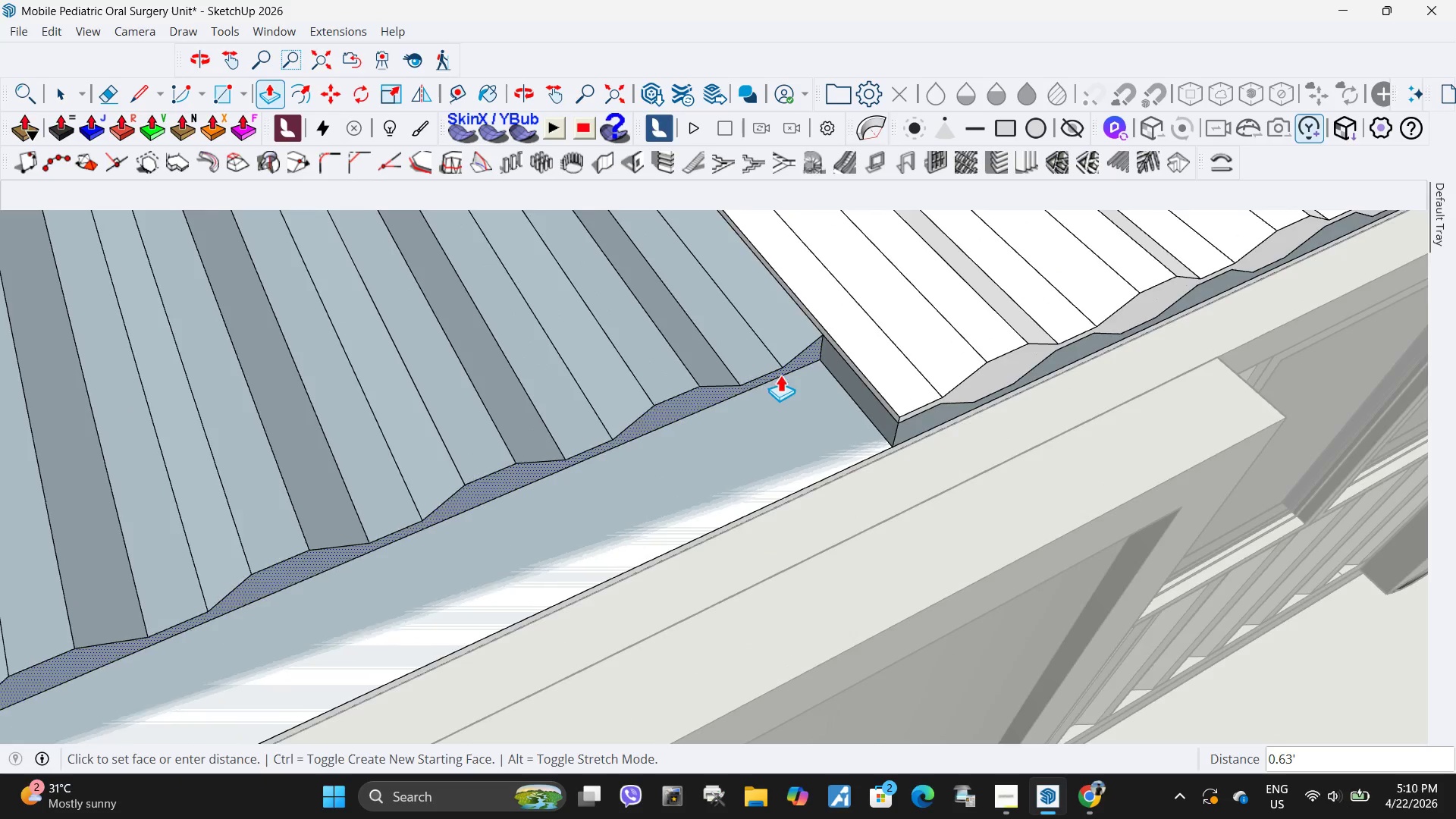 
scroll: coordinate [836, 460], scroll_direction: down, amount: 29.0
 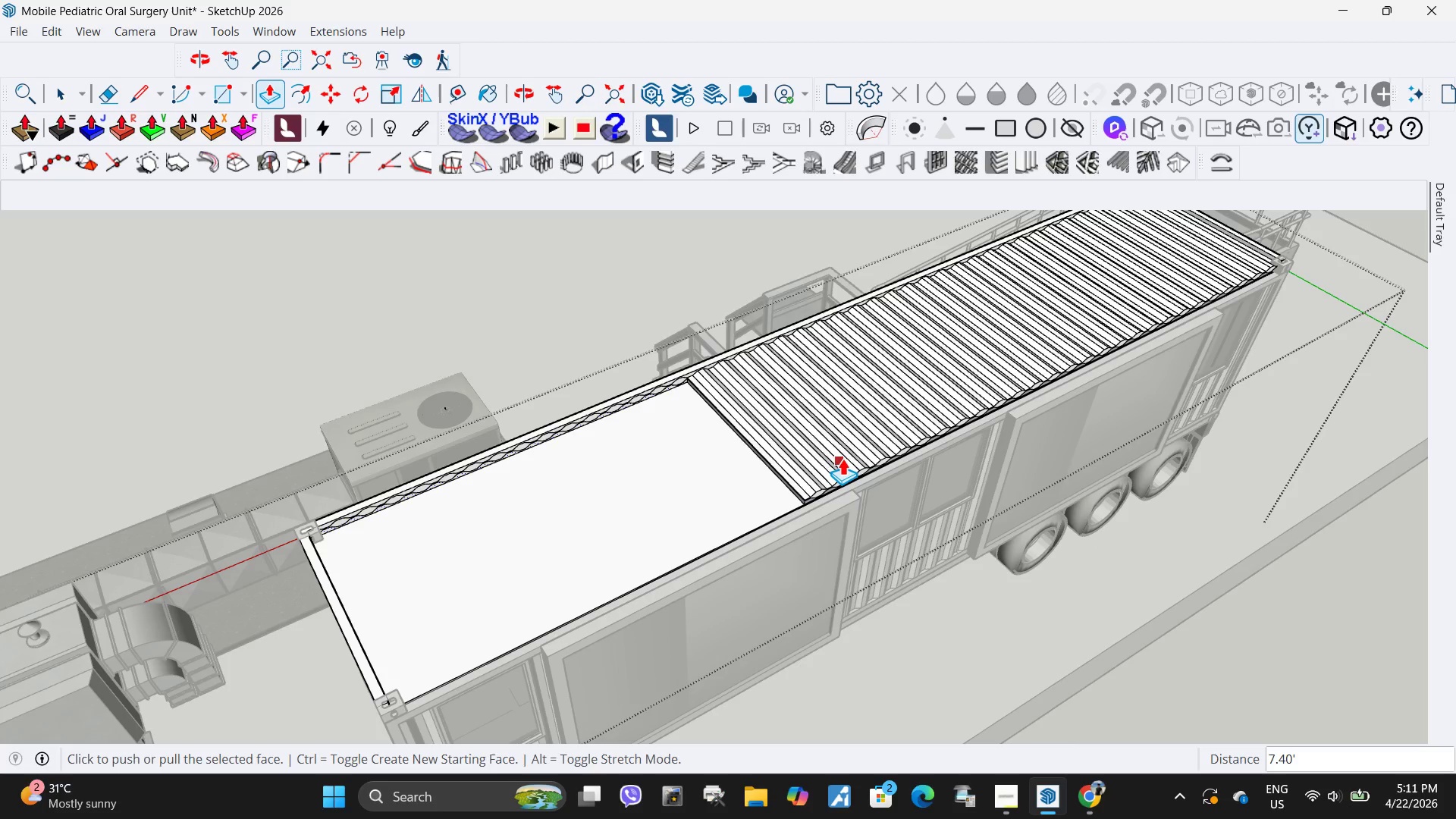 
wait(44.42)
 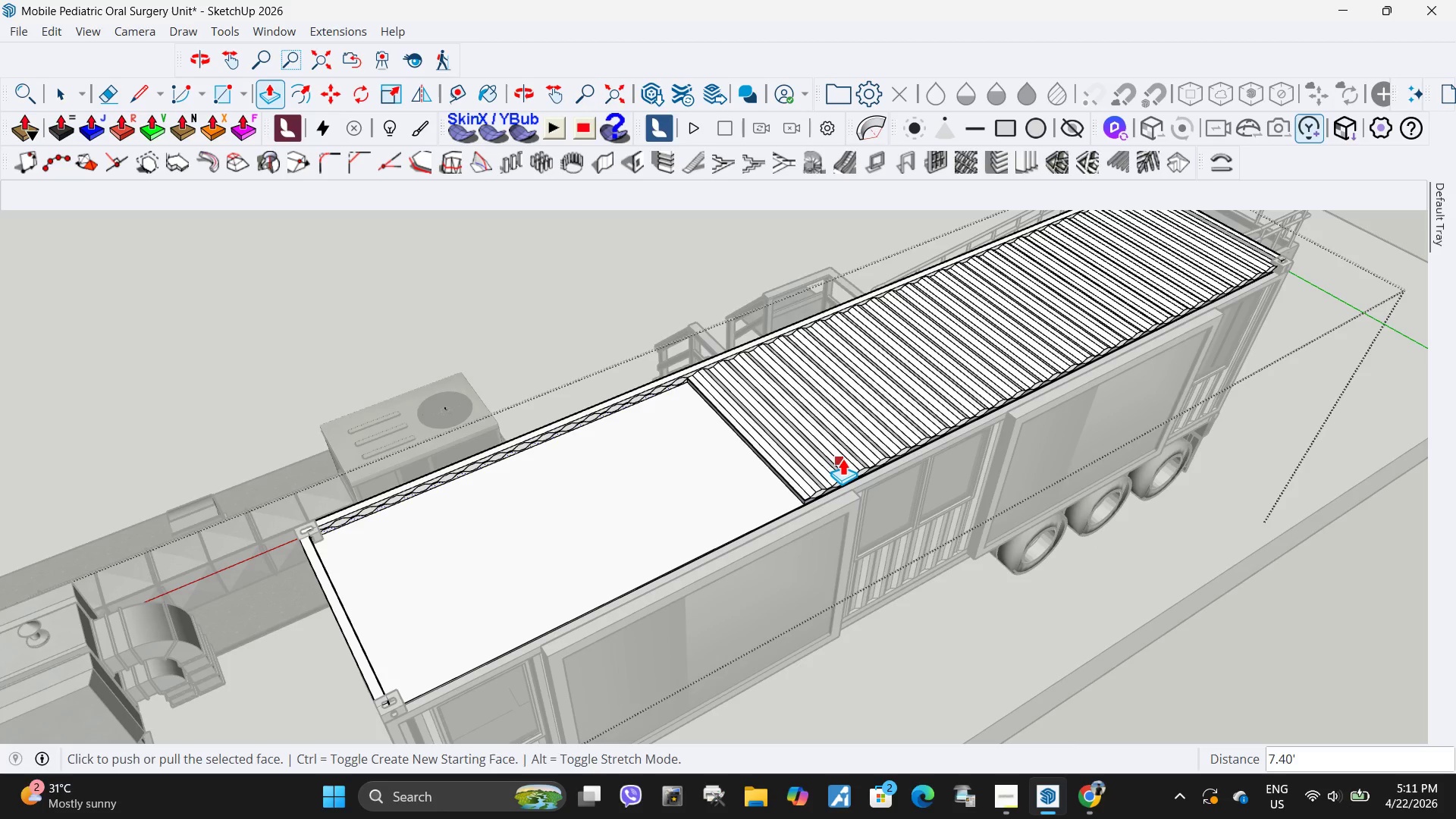 
scroll: coordinate [558, 483], scroll_direction: up, amount: 7.0
 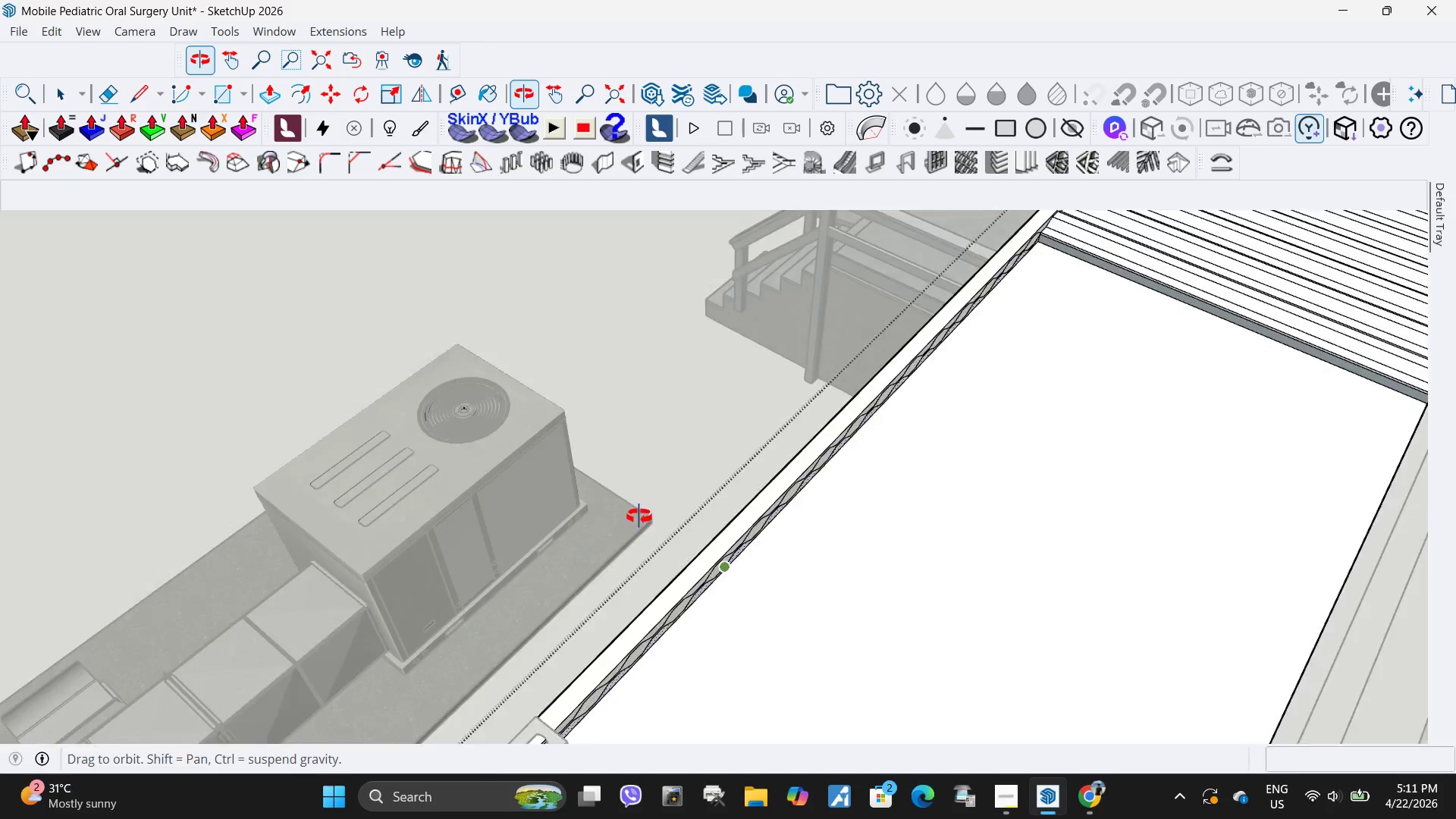 
key(Space)
 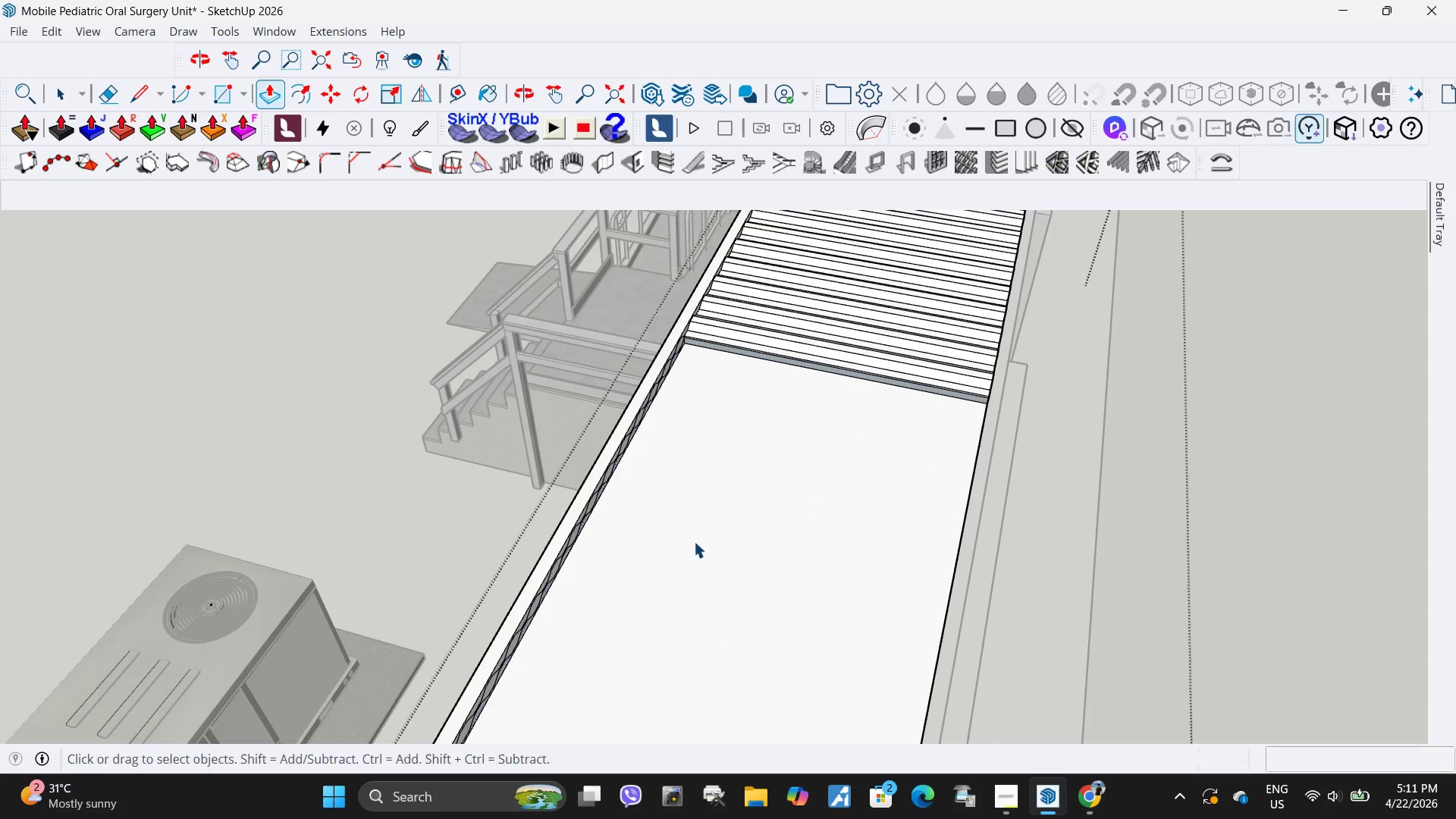 
left_click([694, 541])
 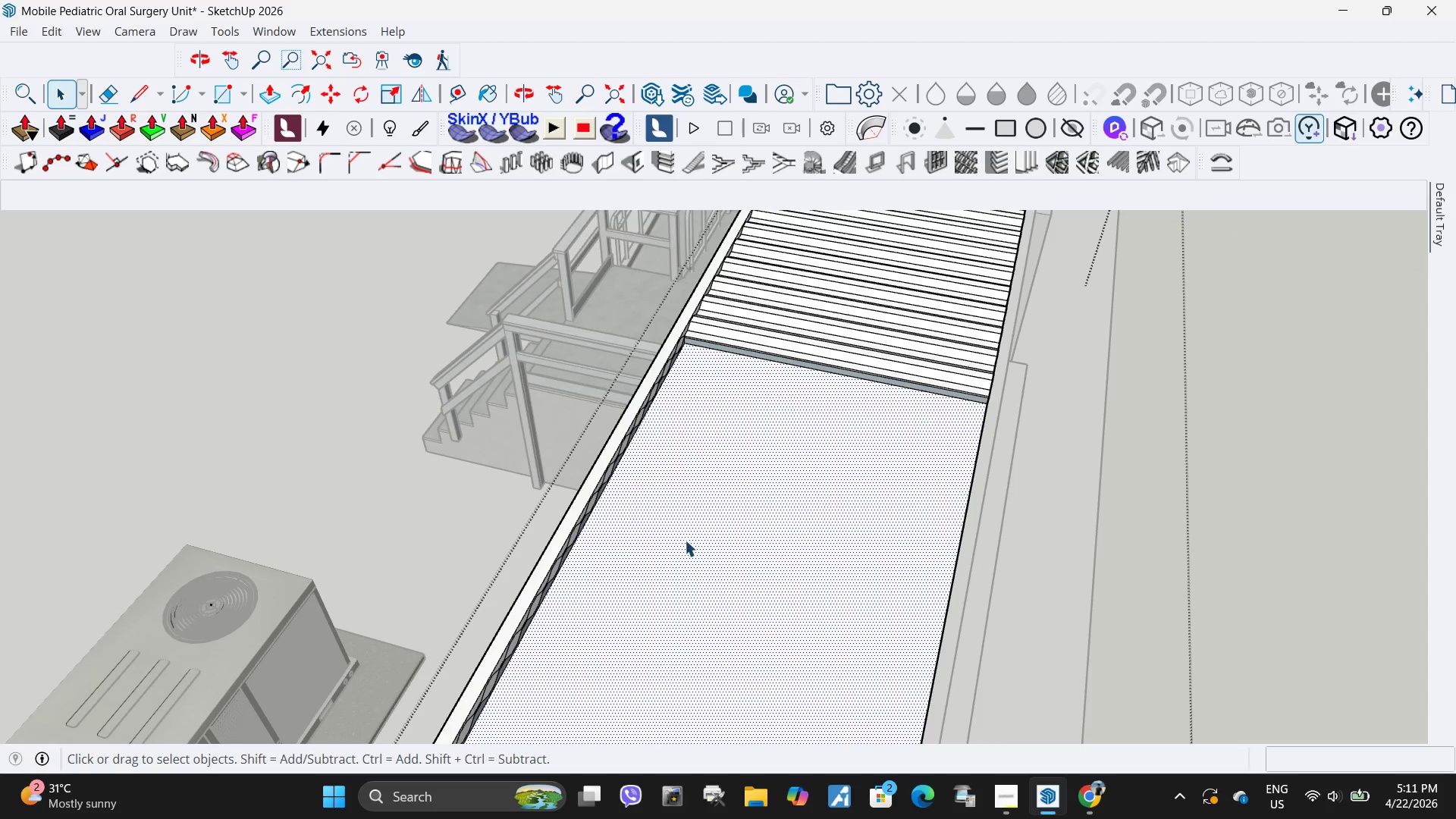 
scroll: coordinate [677, 430], scroll_direction: down, amount: 1.0
 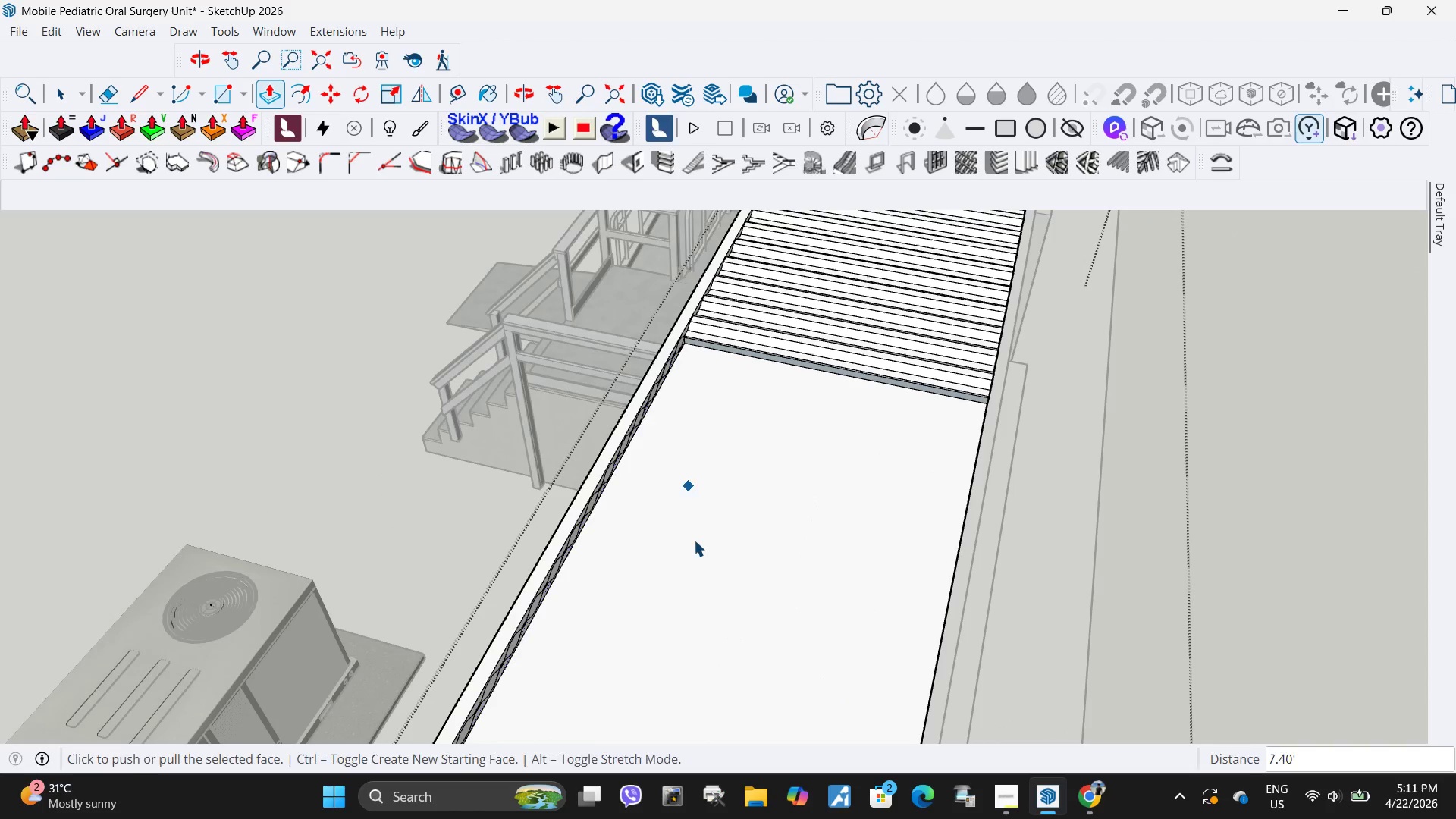 
key(P)
 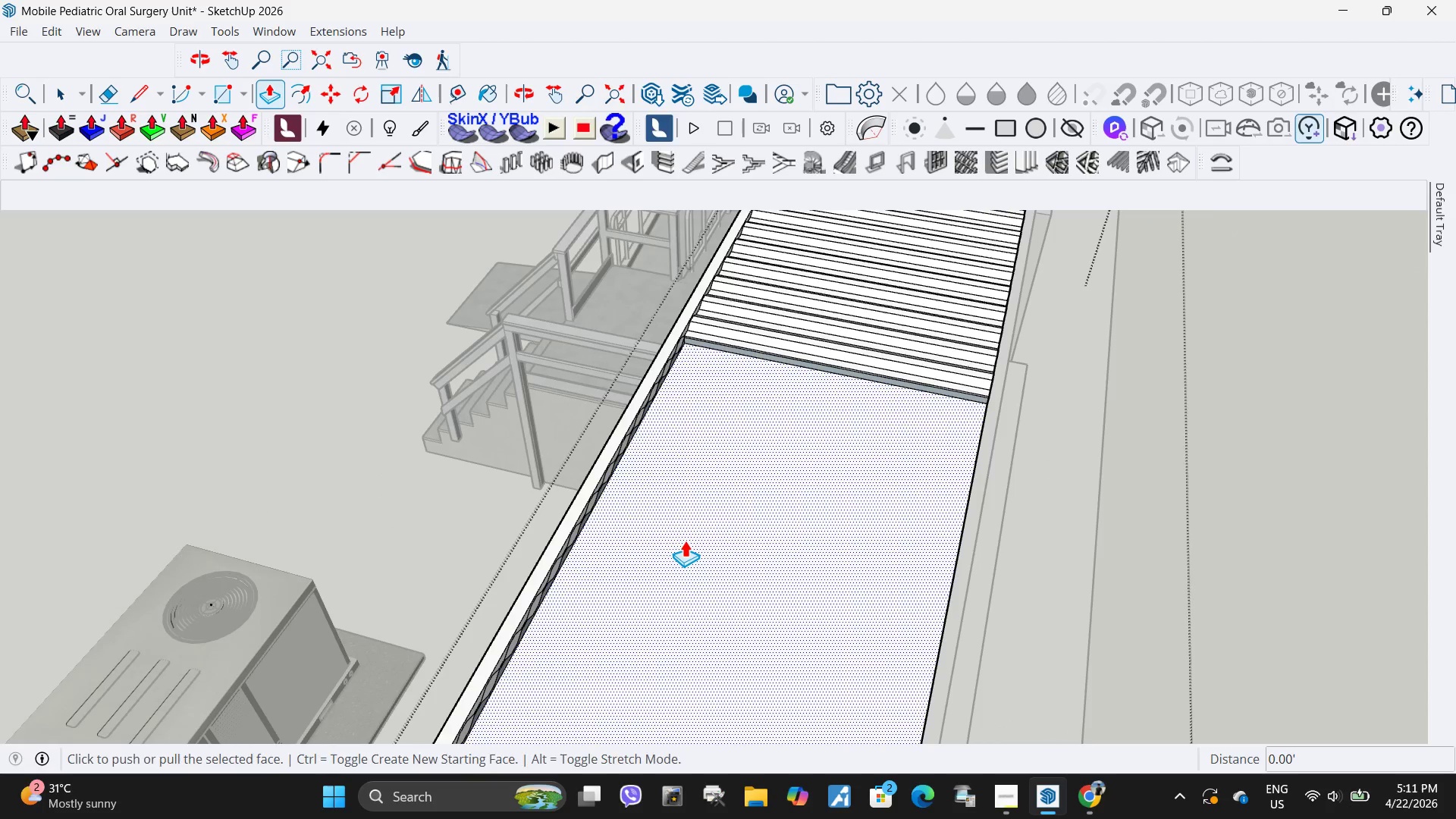 
left_click([685, 540])
 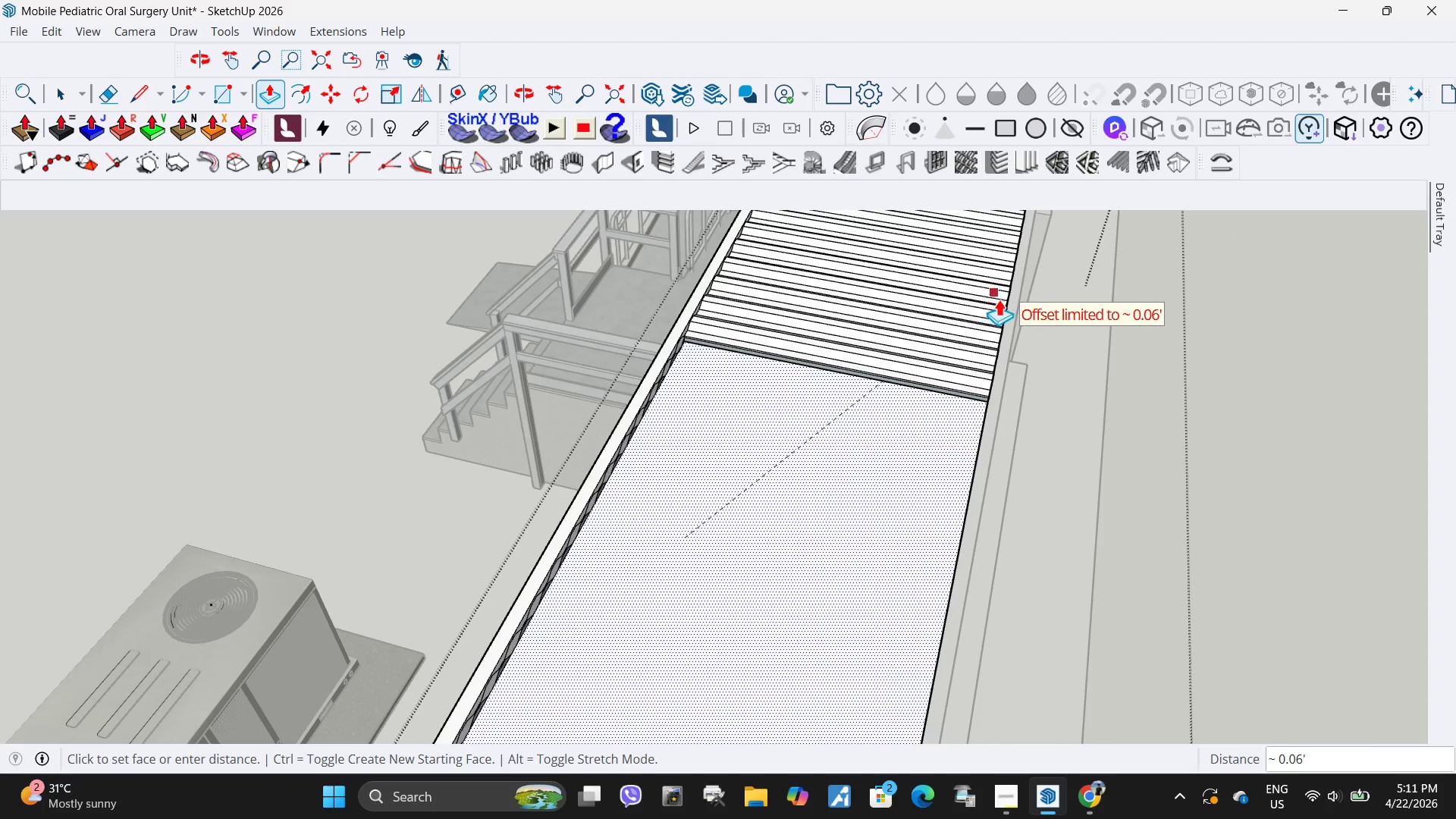 
left_click([961, 274])
 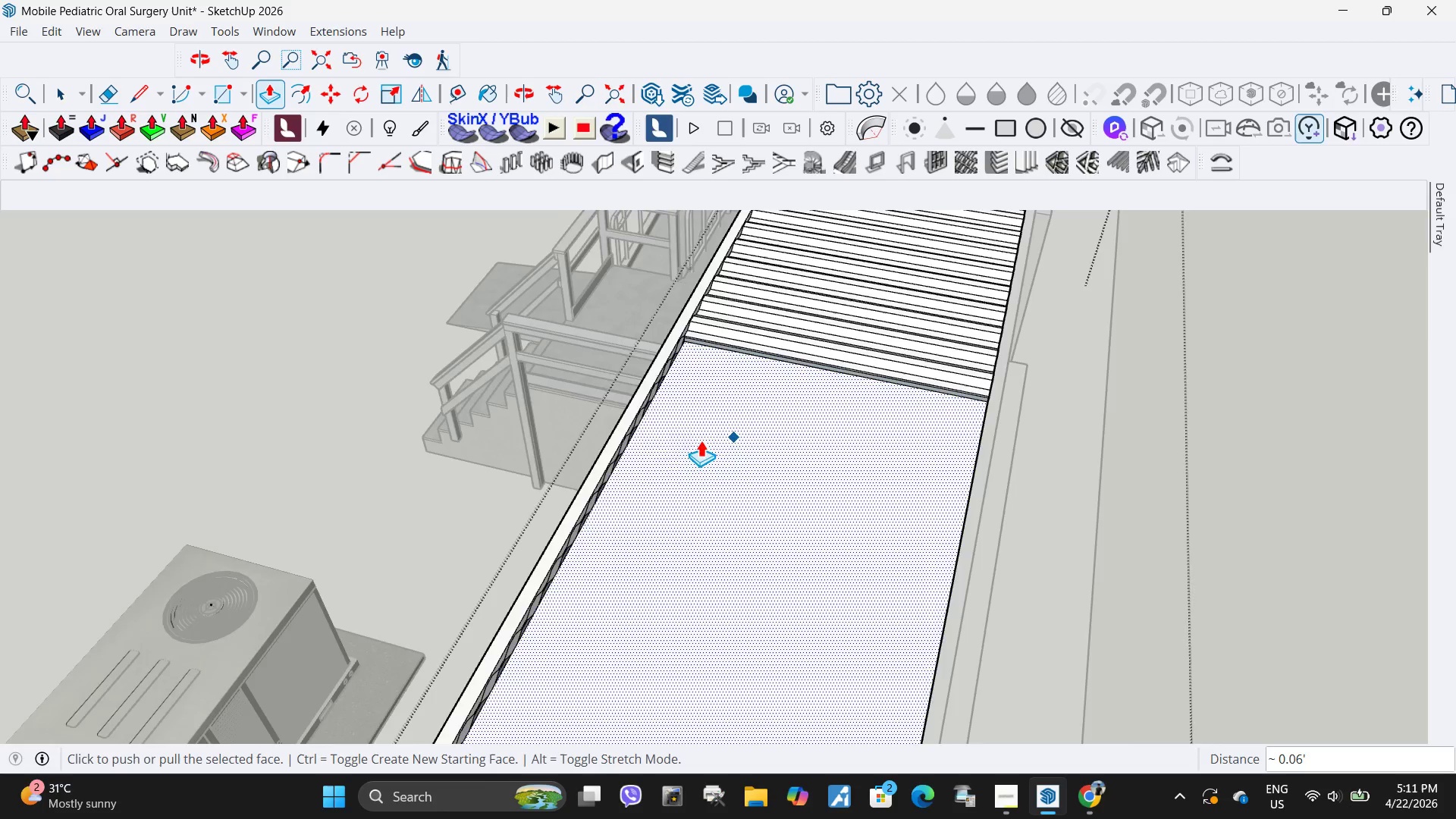 
left_click([717, 347])
 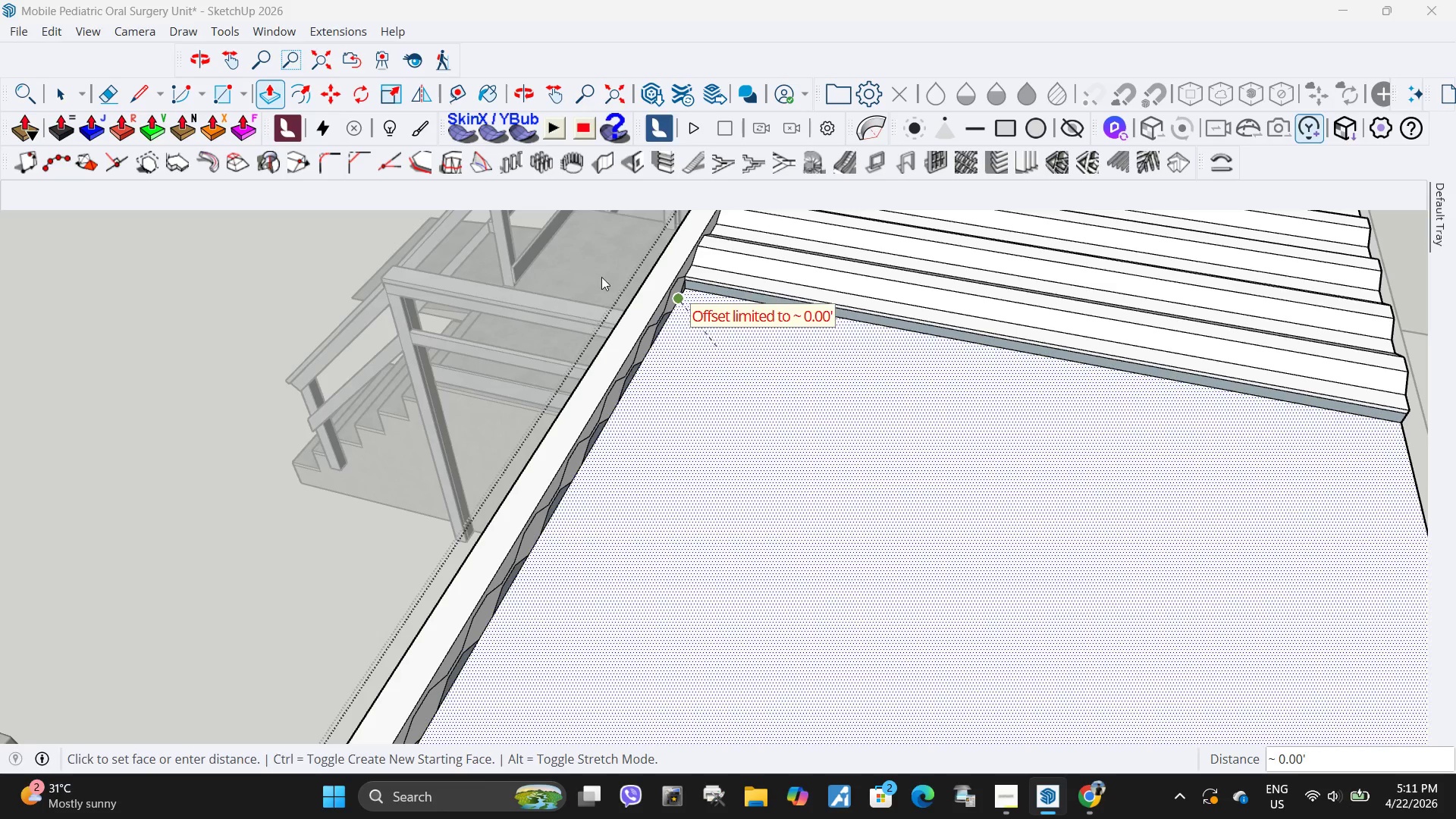 
scroll: coordinate [698, 322], scroll_direction: up, amount: 8.0
 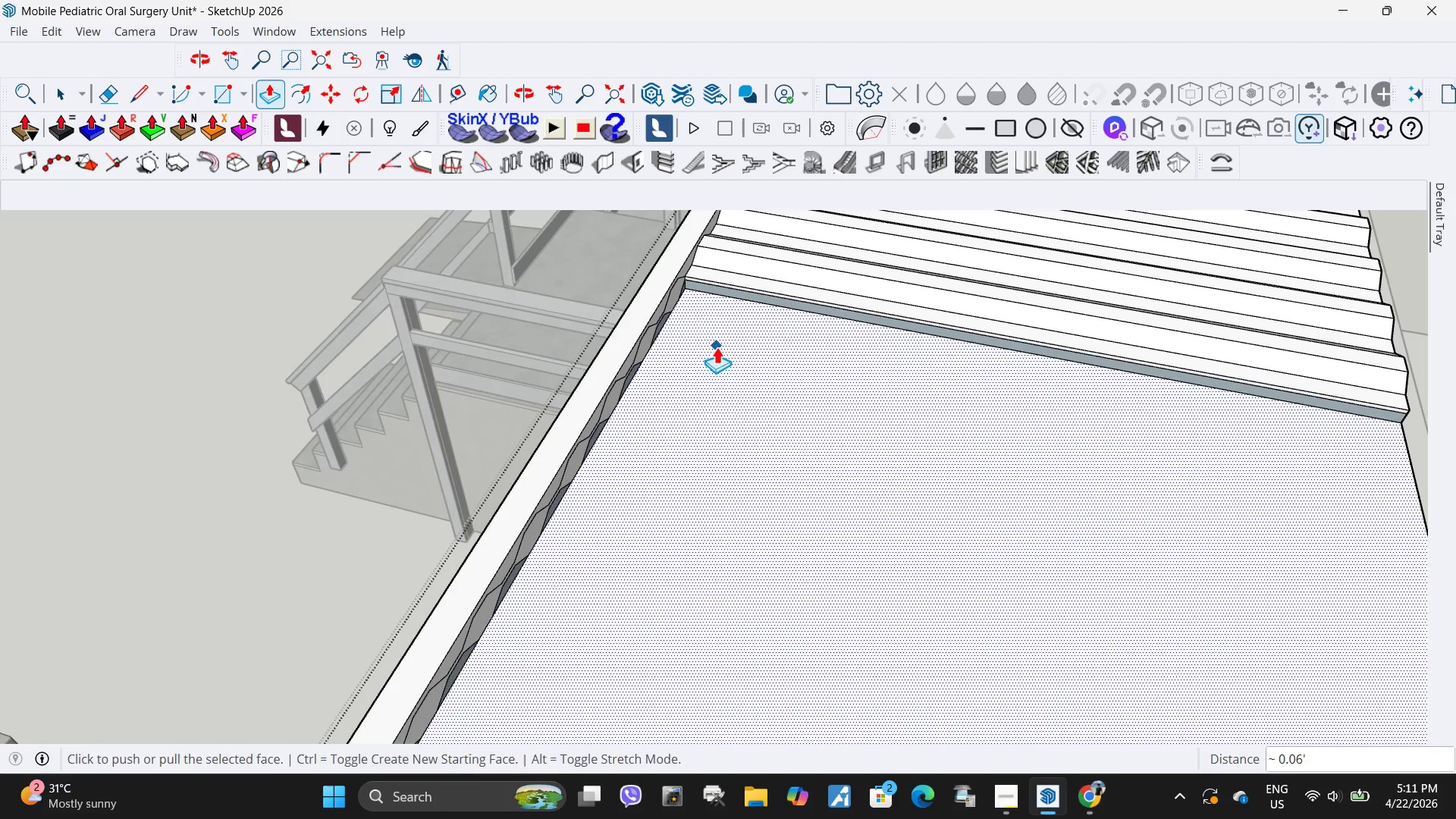 
key(Space)
 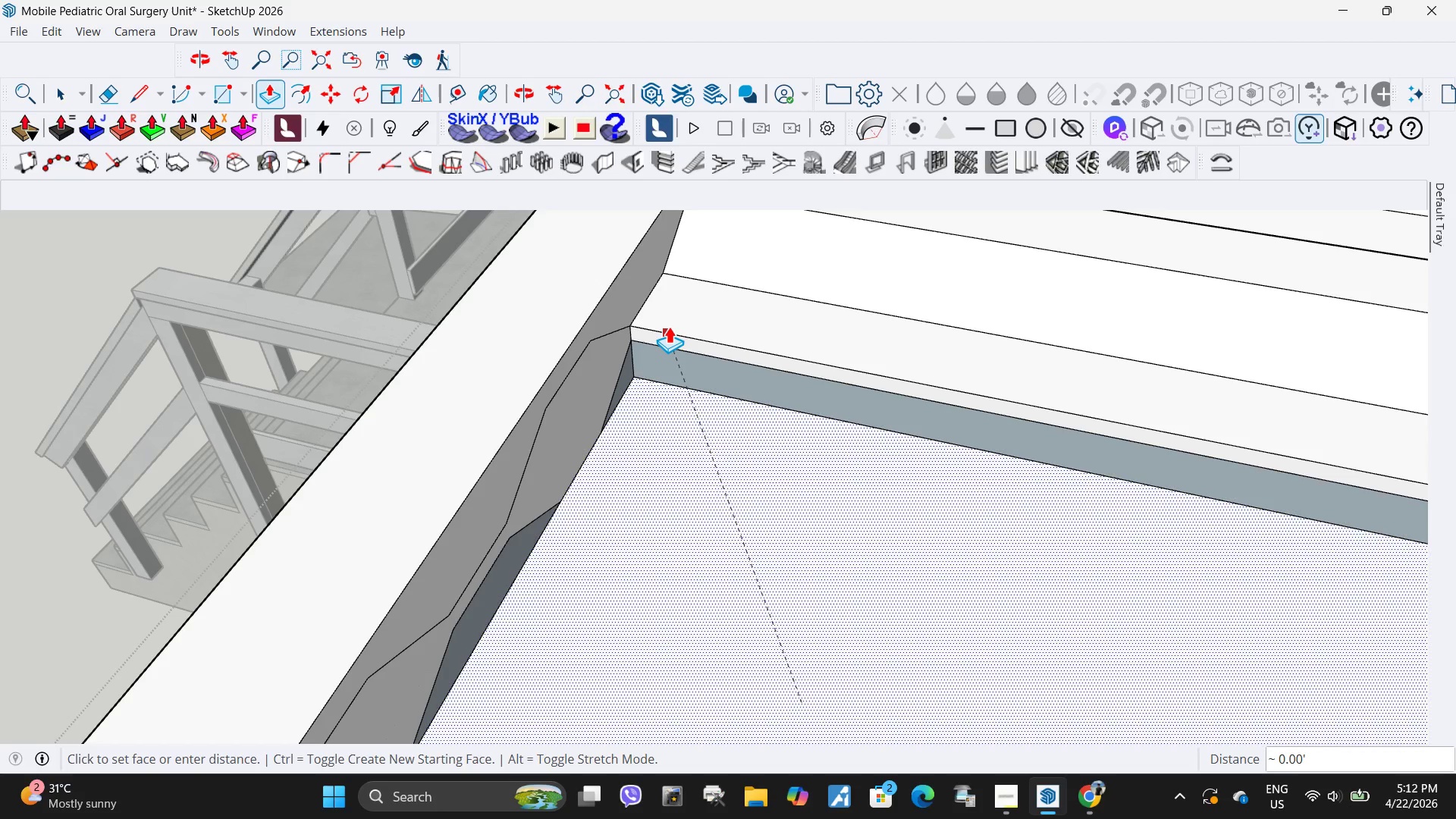 
scroll: coordinate [669, 326], scroll_direction: up, amount: 14.0
 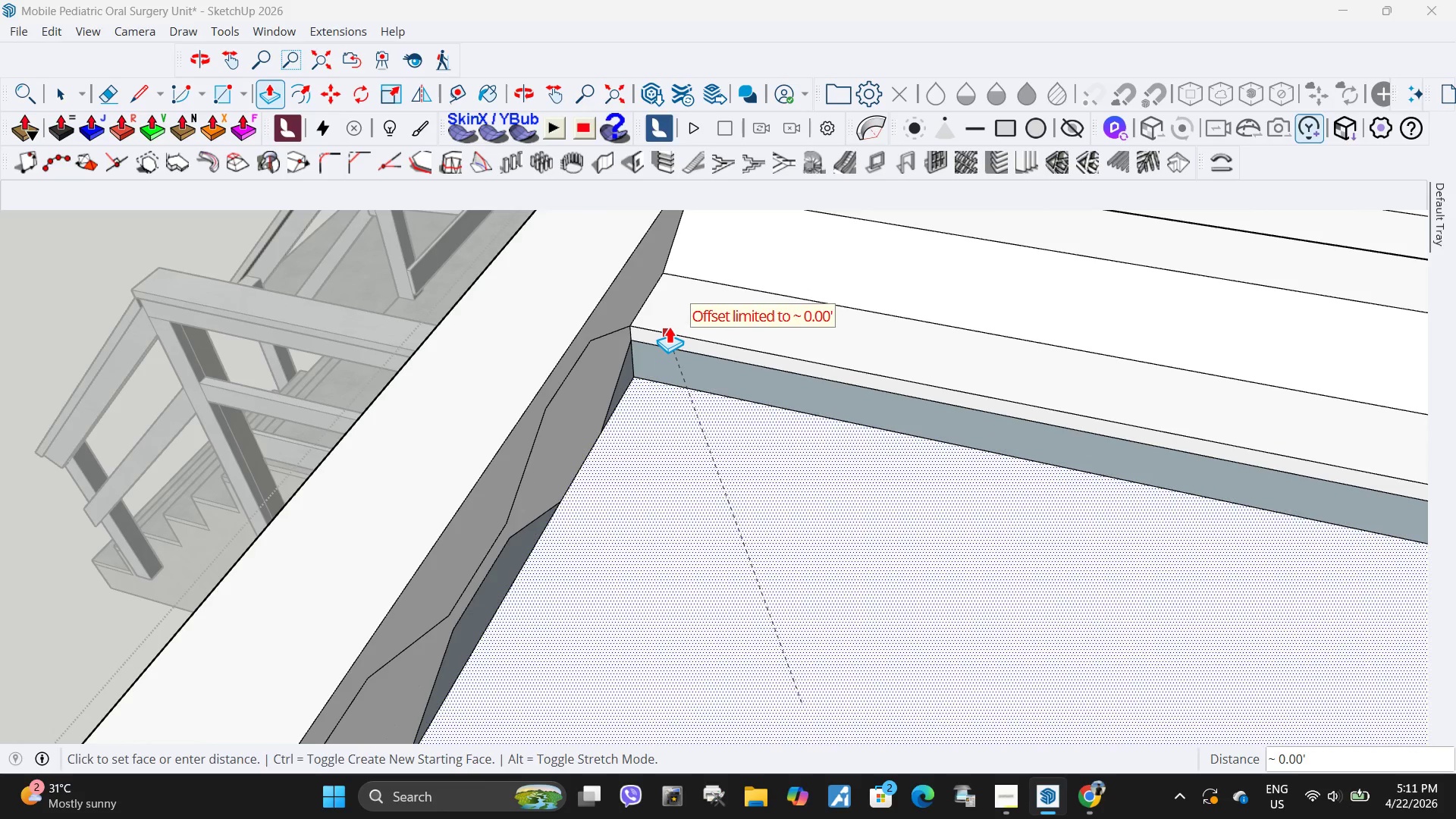 
wait(16.93)
 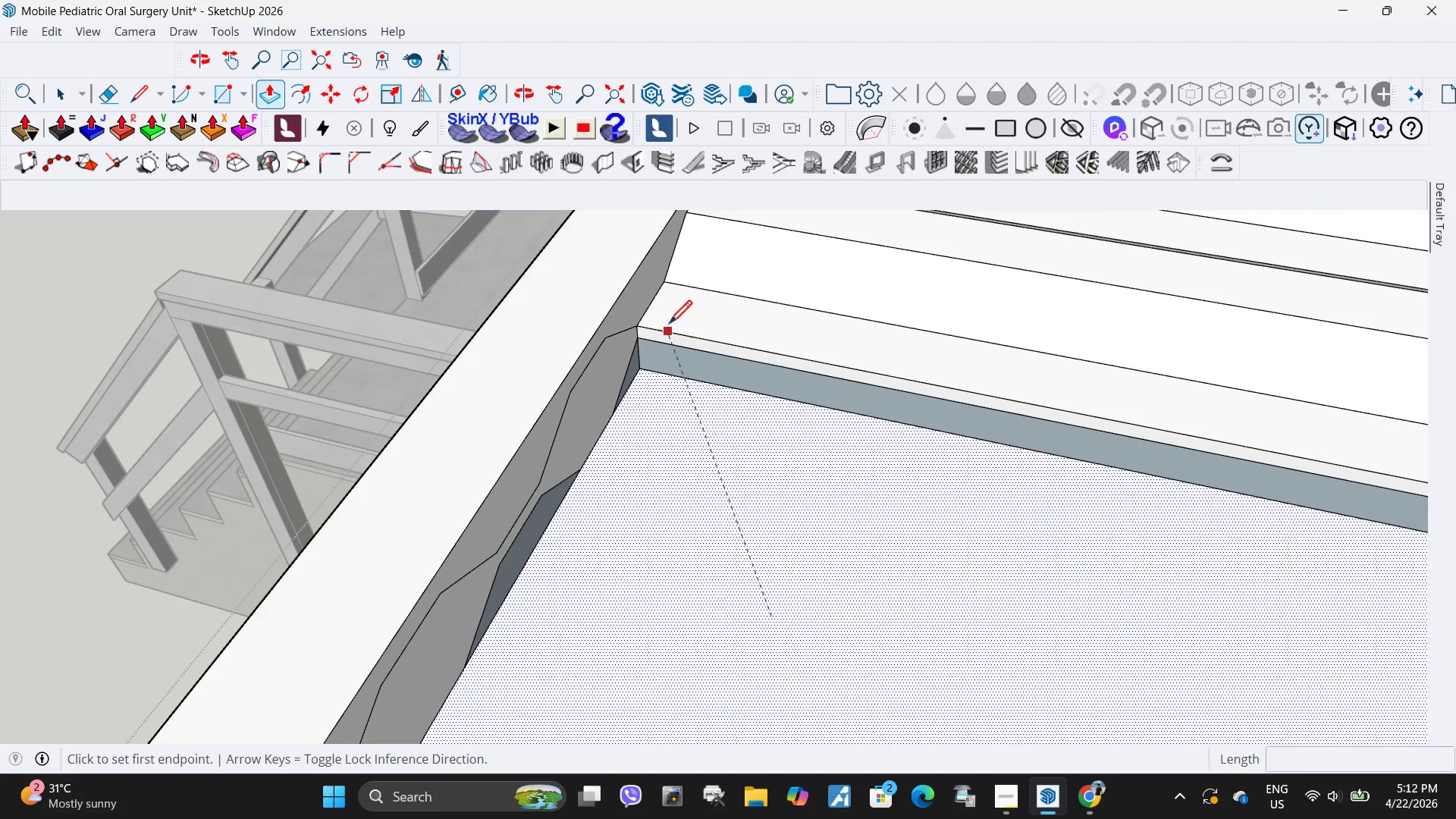 
key(L)
 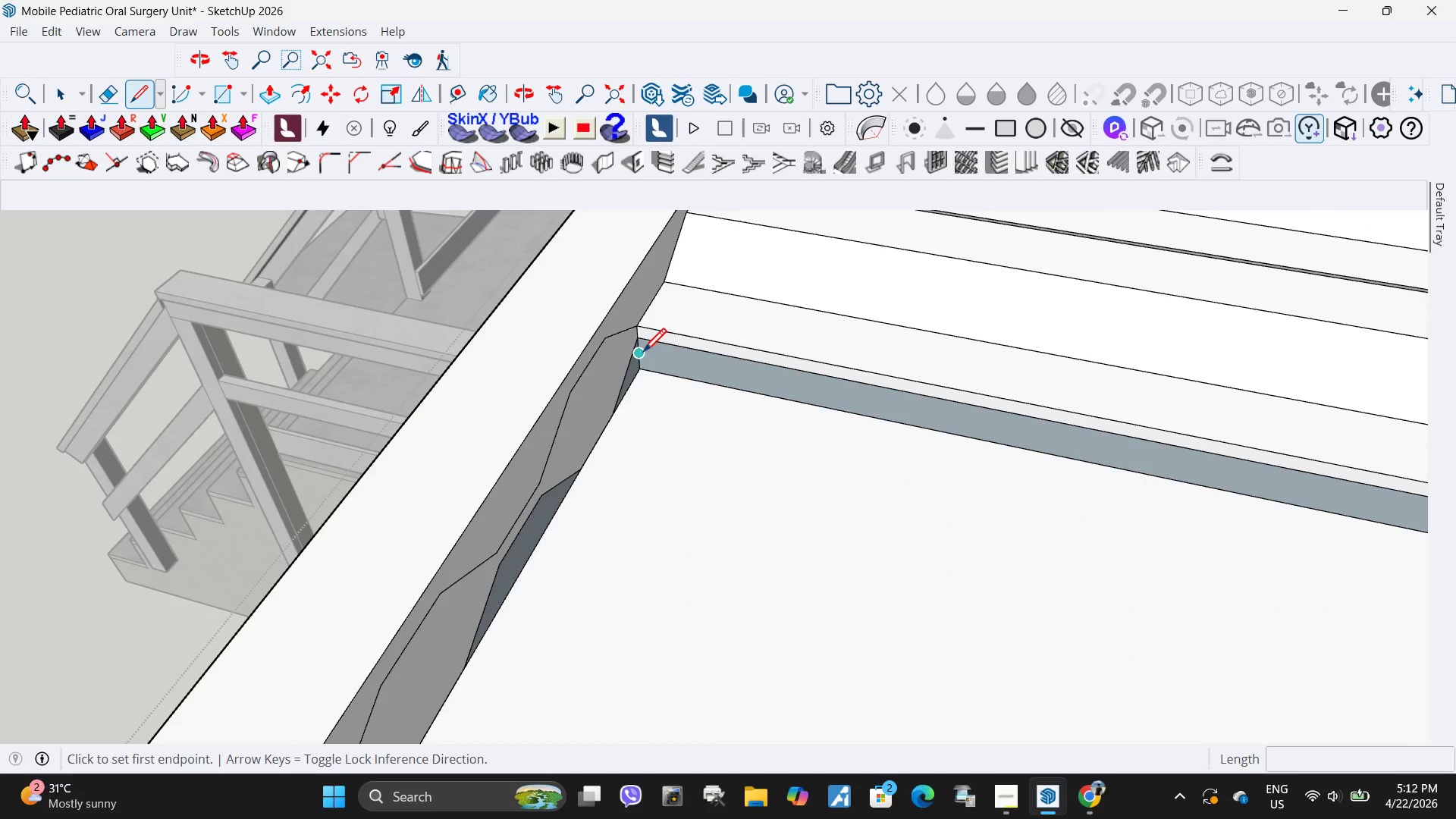 
scroll: coordinate [669, 326], scroll_direction: down, amount: 2.0
 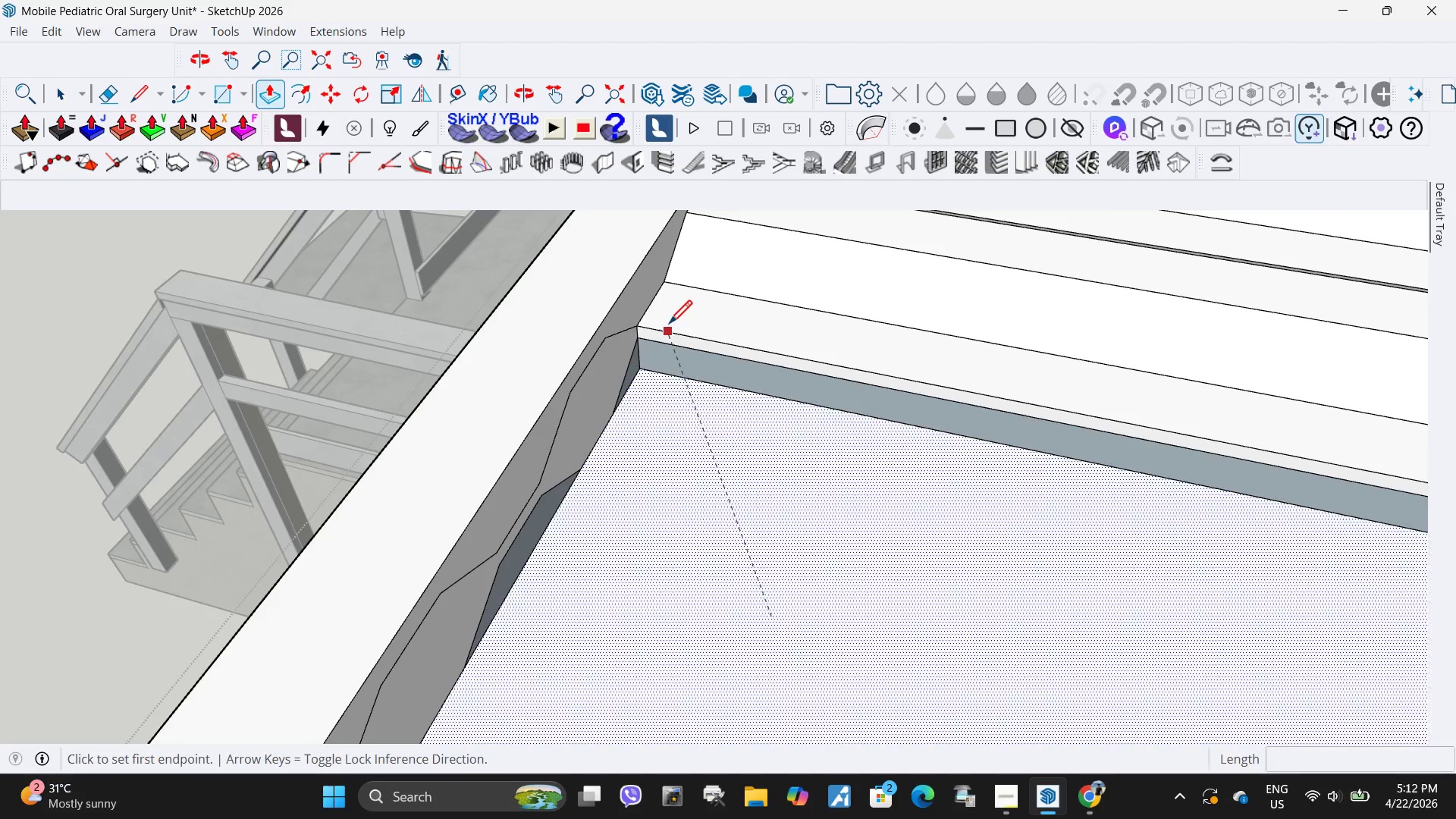 
left_click([642, 355])
 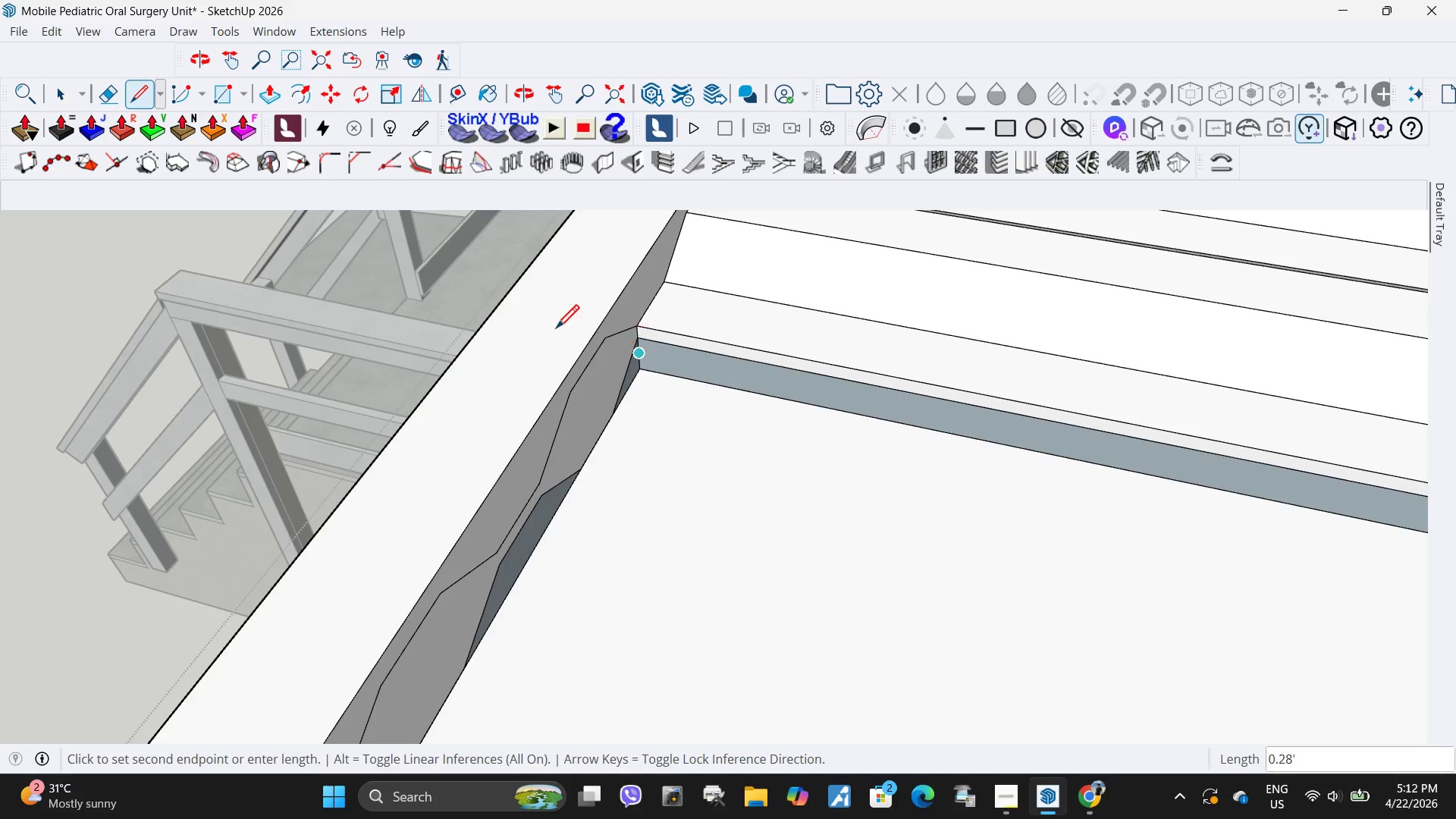 
scroll: coordinate [1154, 480], scroll_direction: down, amount: 11.0
 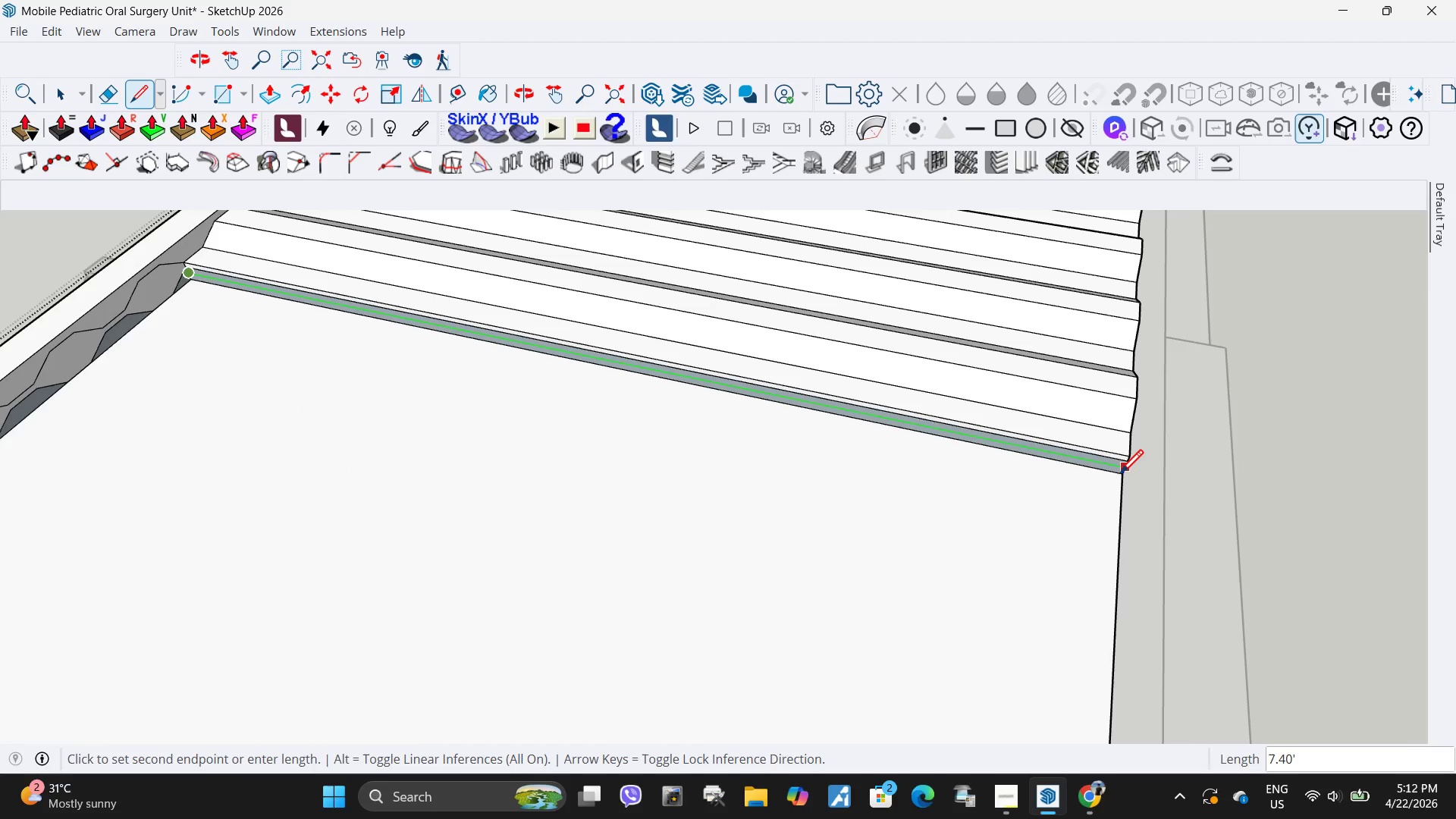 
left_click([1120, 475])
 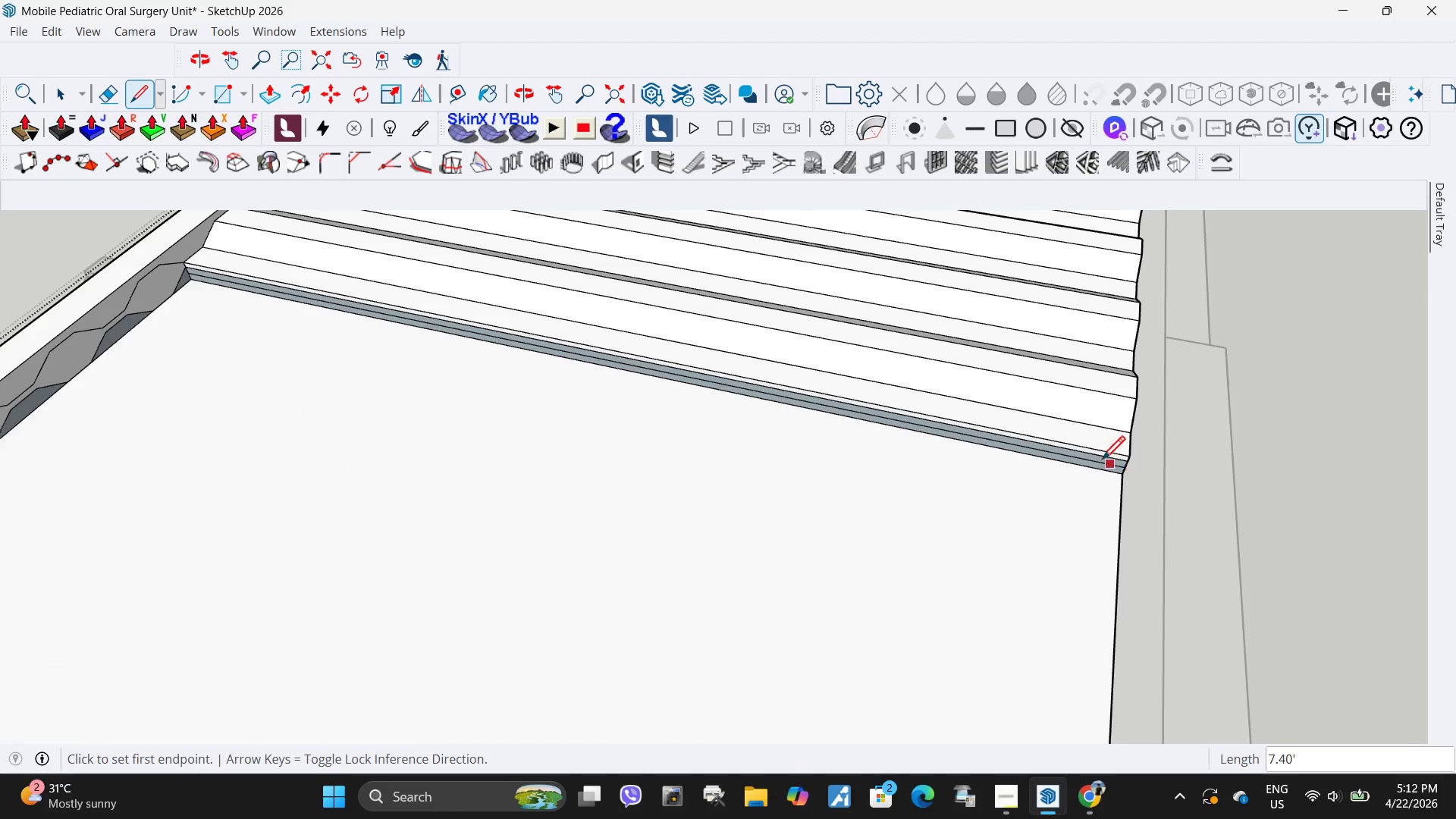 
key(Space)
 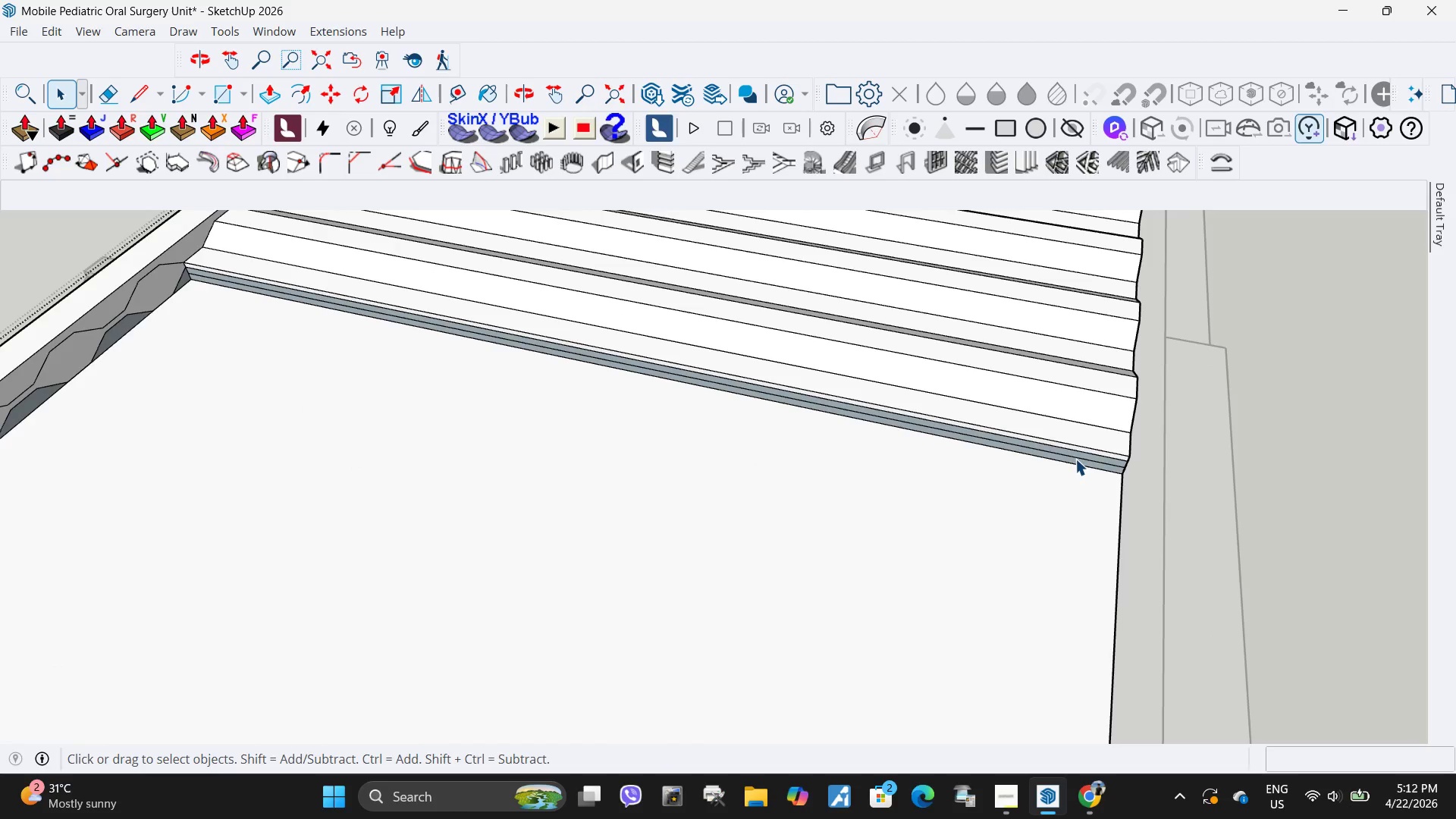 
scroll: coordinate [1075, 459], scroll_direction: up, amount: 3.0
 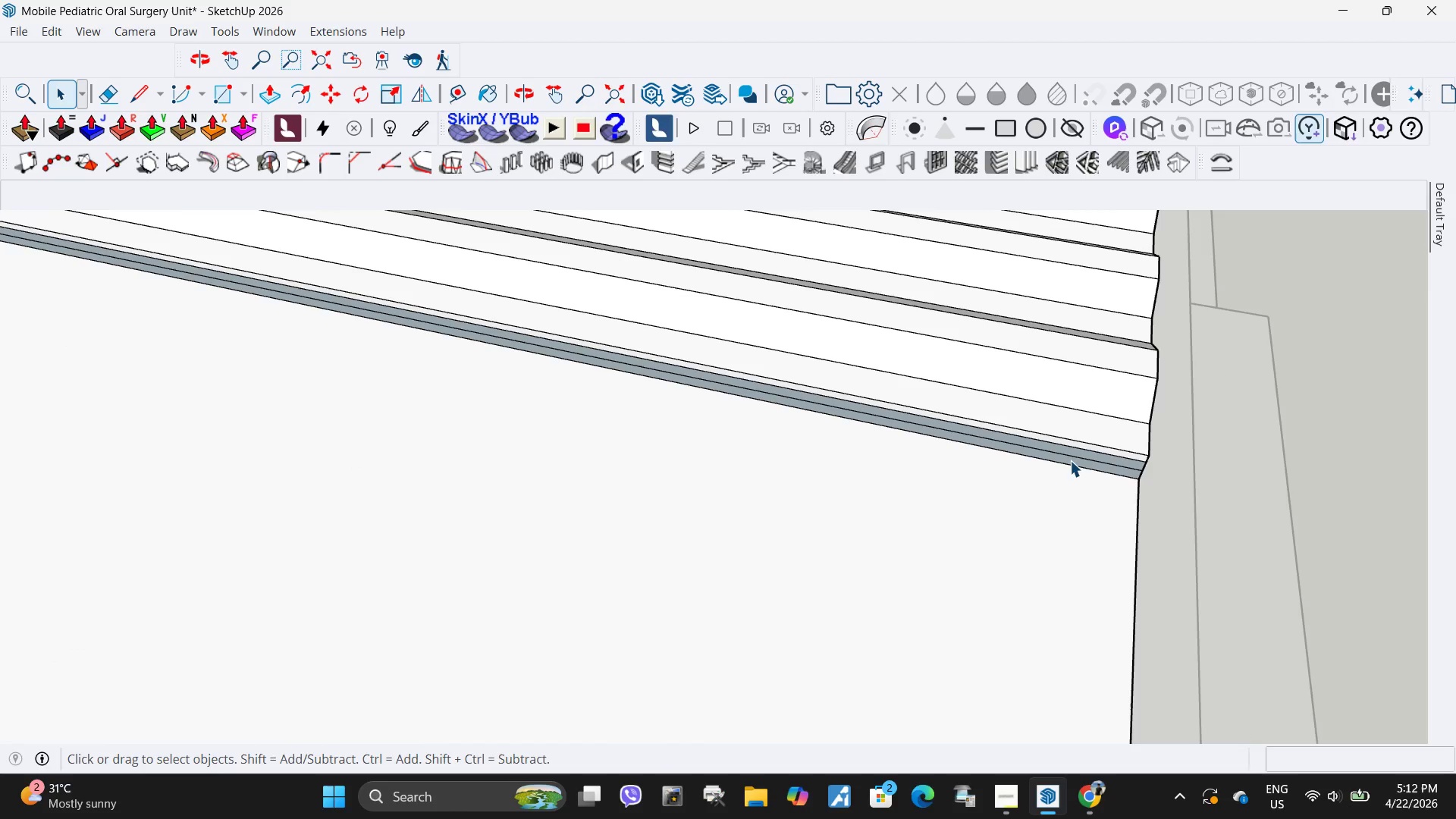 
left_click([1070, 460])
 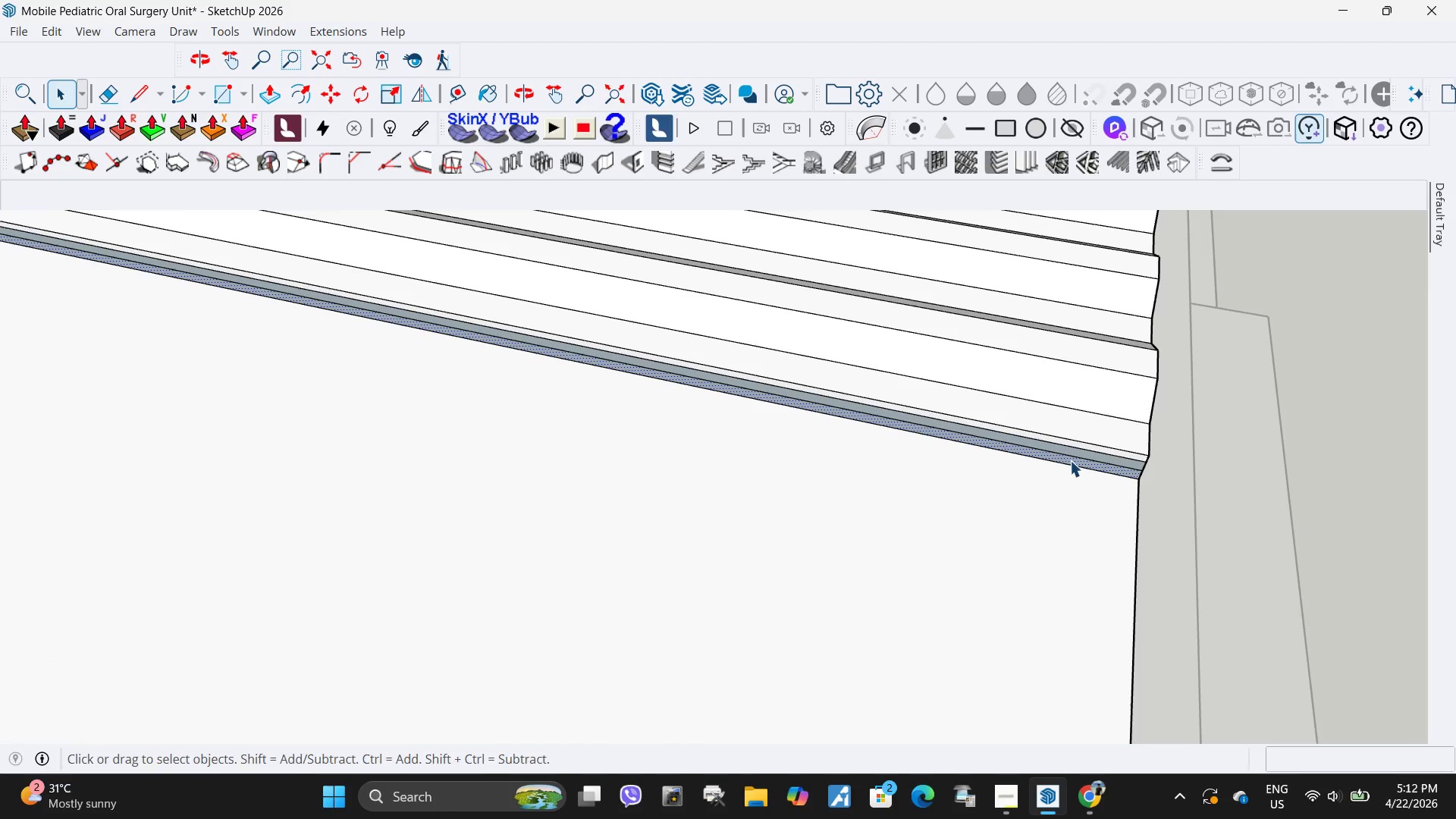 
key(P)
 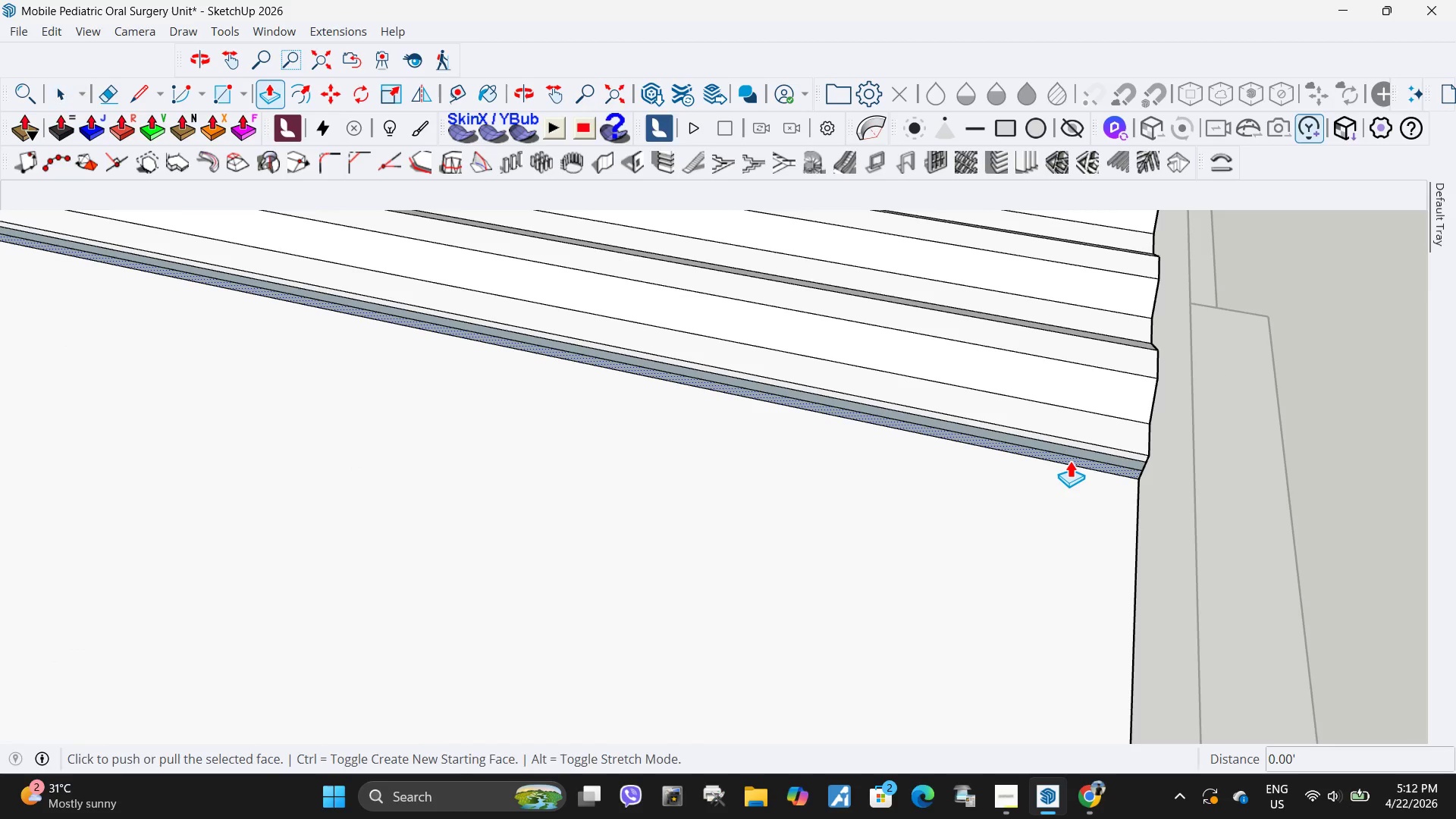 
left_click([1070, 460])
 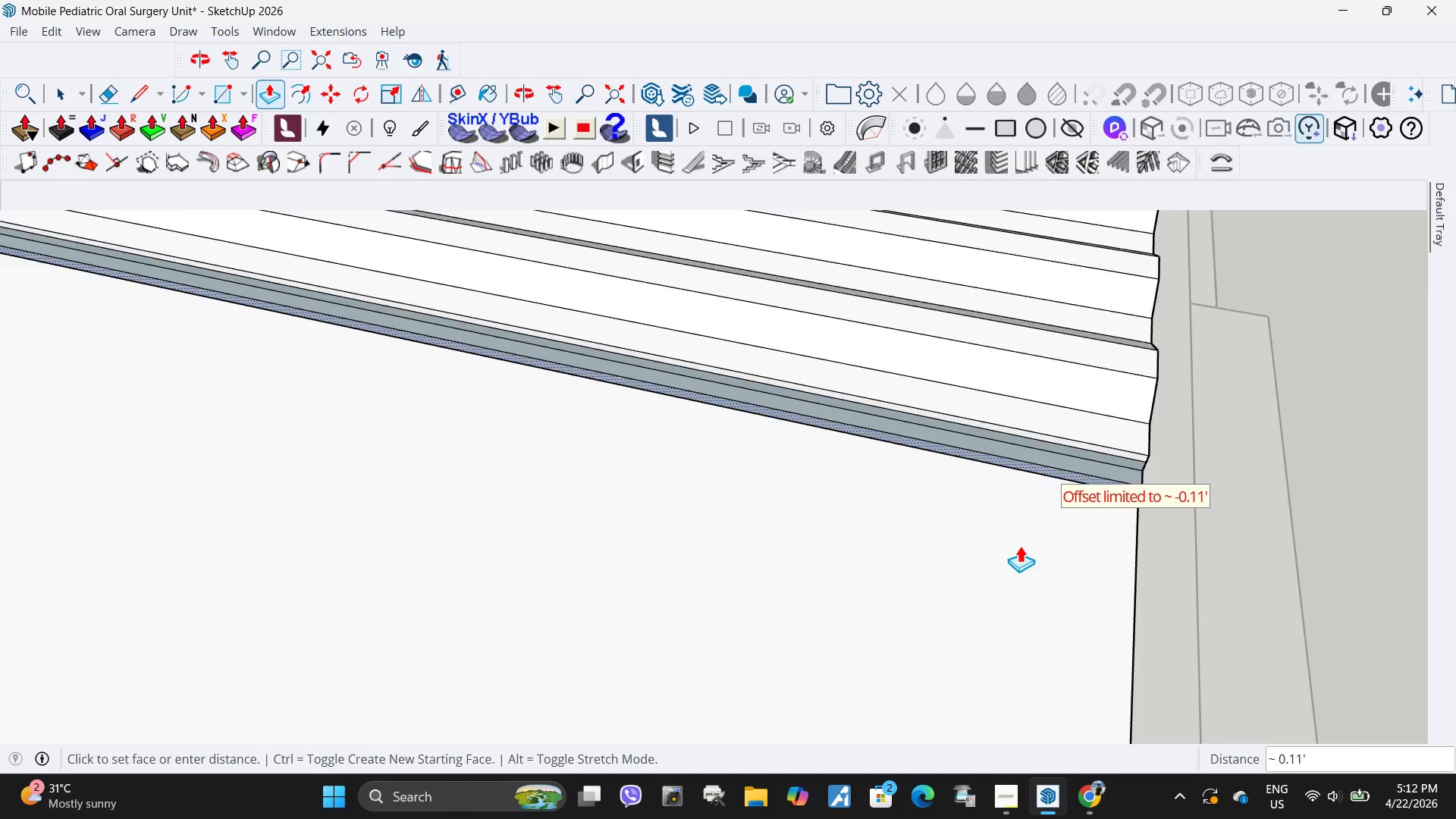 
key(Control+ControlLeft)
 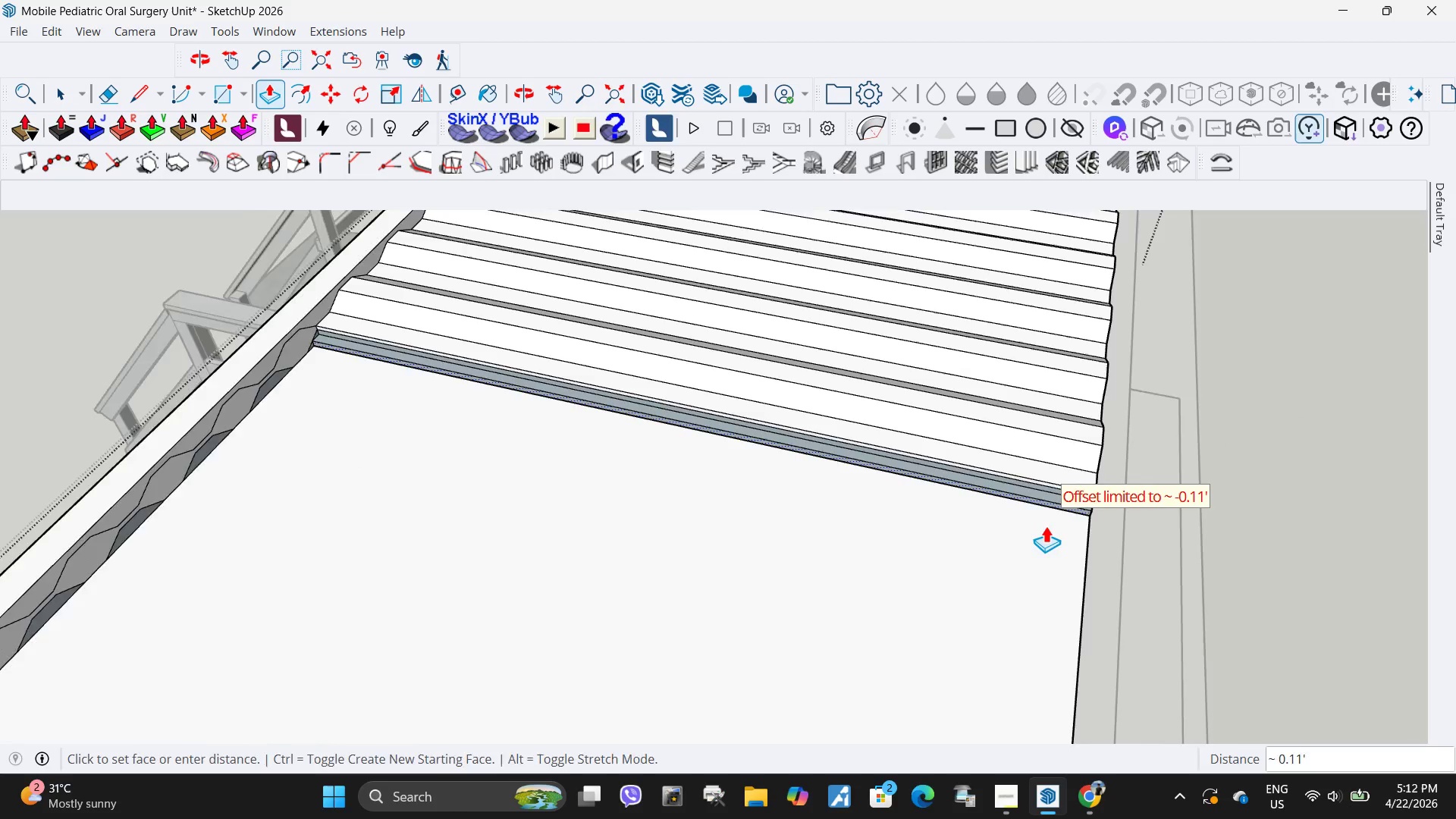 
scroll: coordinate [1020, 545], scroll_direction: down, amount: 6.0
 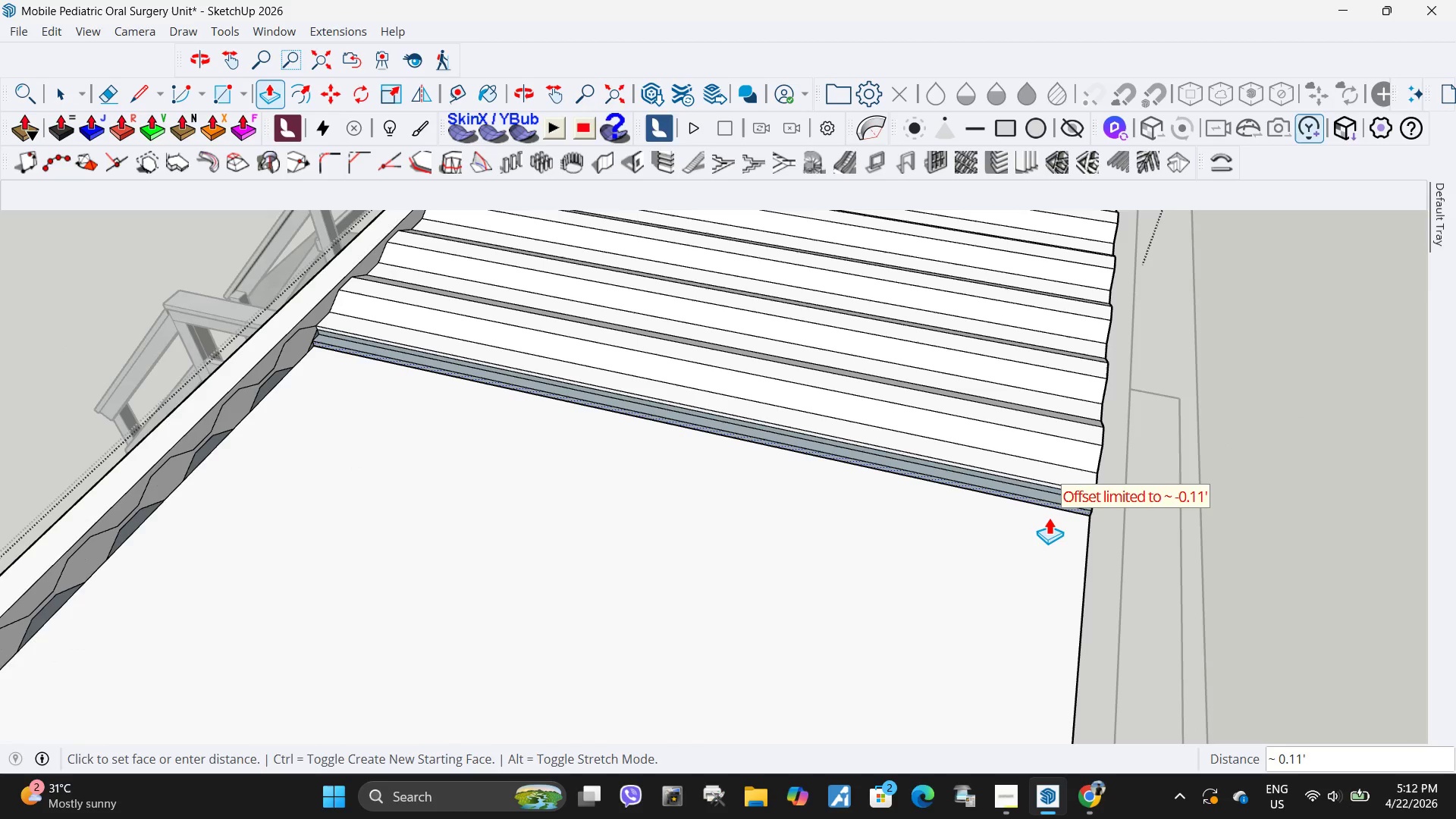 
key(Control+Z)
 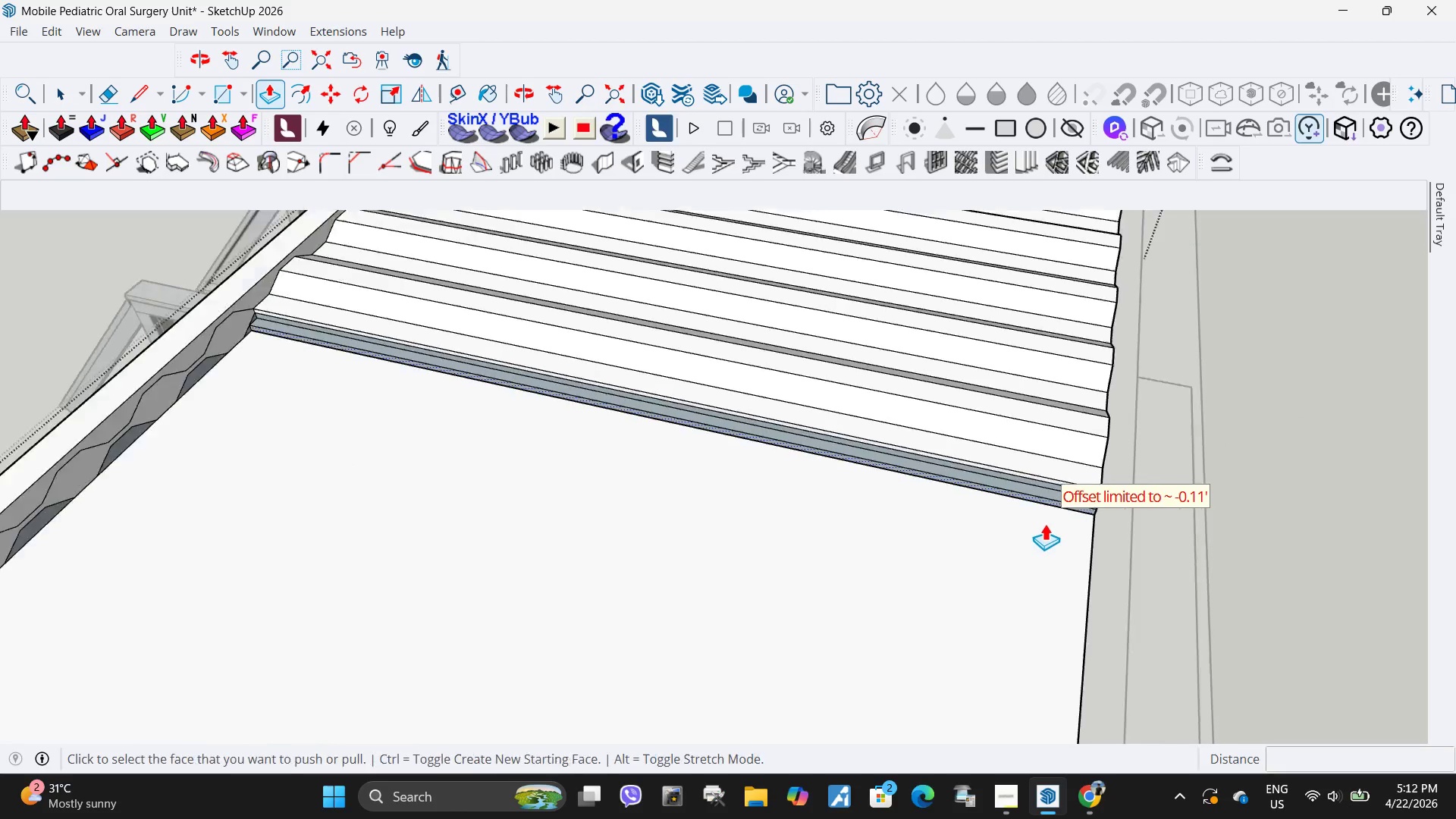 
scroll: coordinate [1043, 502], scroll_direction: up, amount: 5.0
 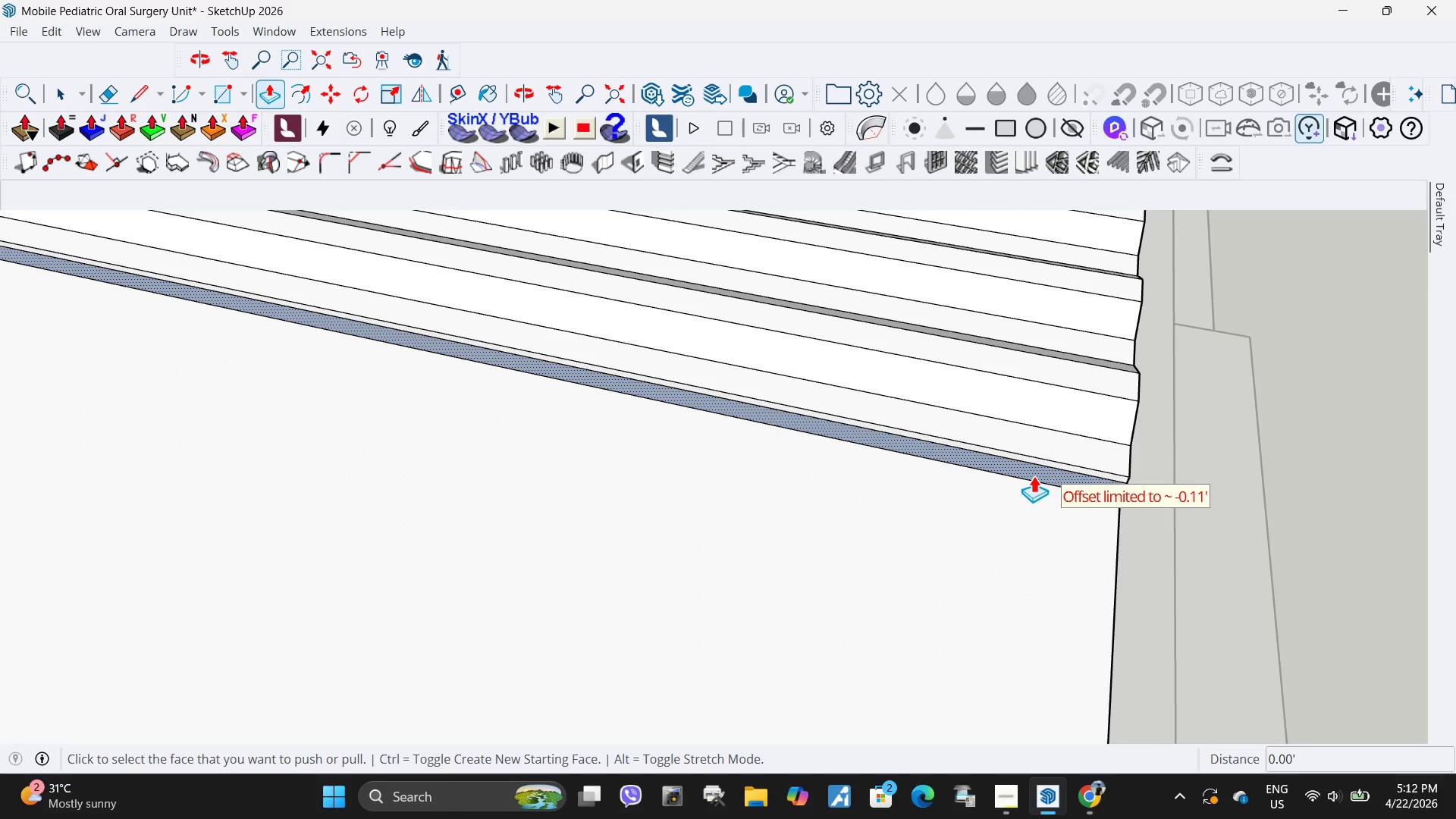 
key(Control+Y)
 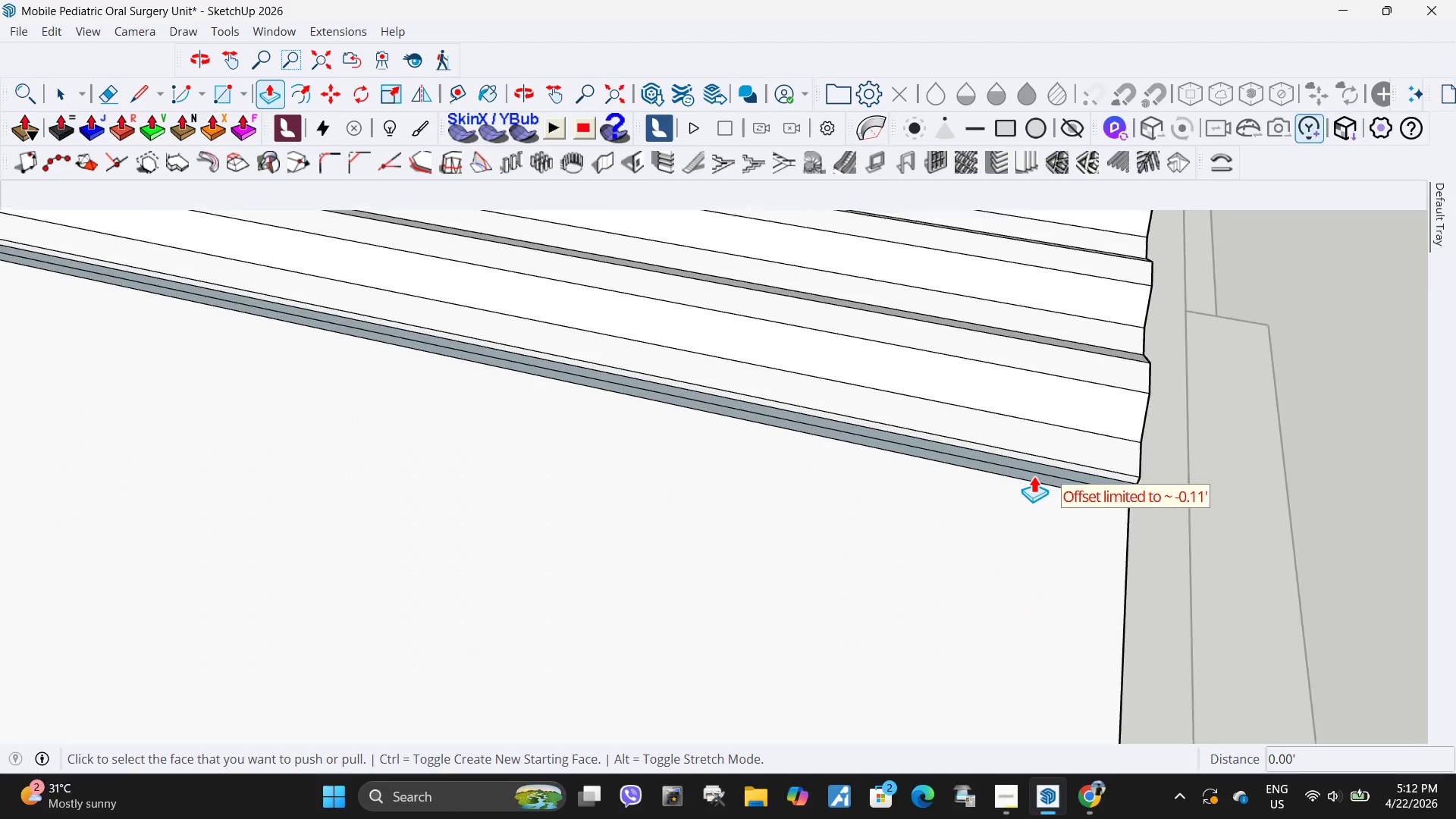 
scroll: coordinate [1034, 475], scroll_direction: up, amount: 2.0
 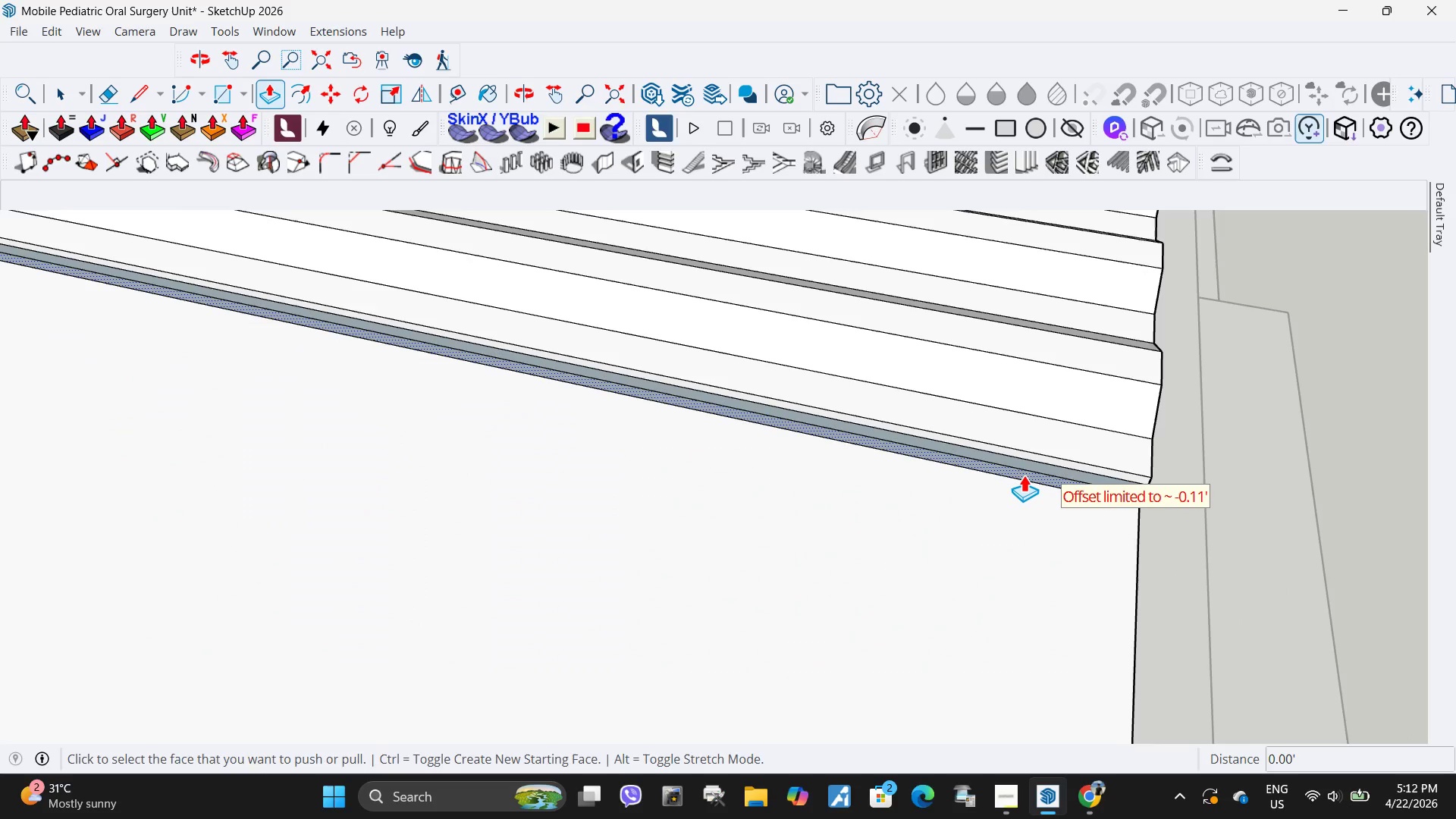 
left_click([1024, 475])
 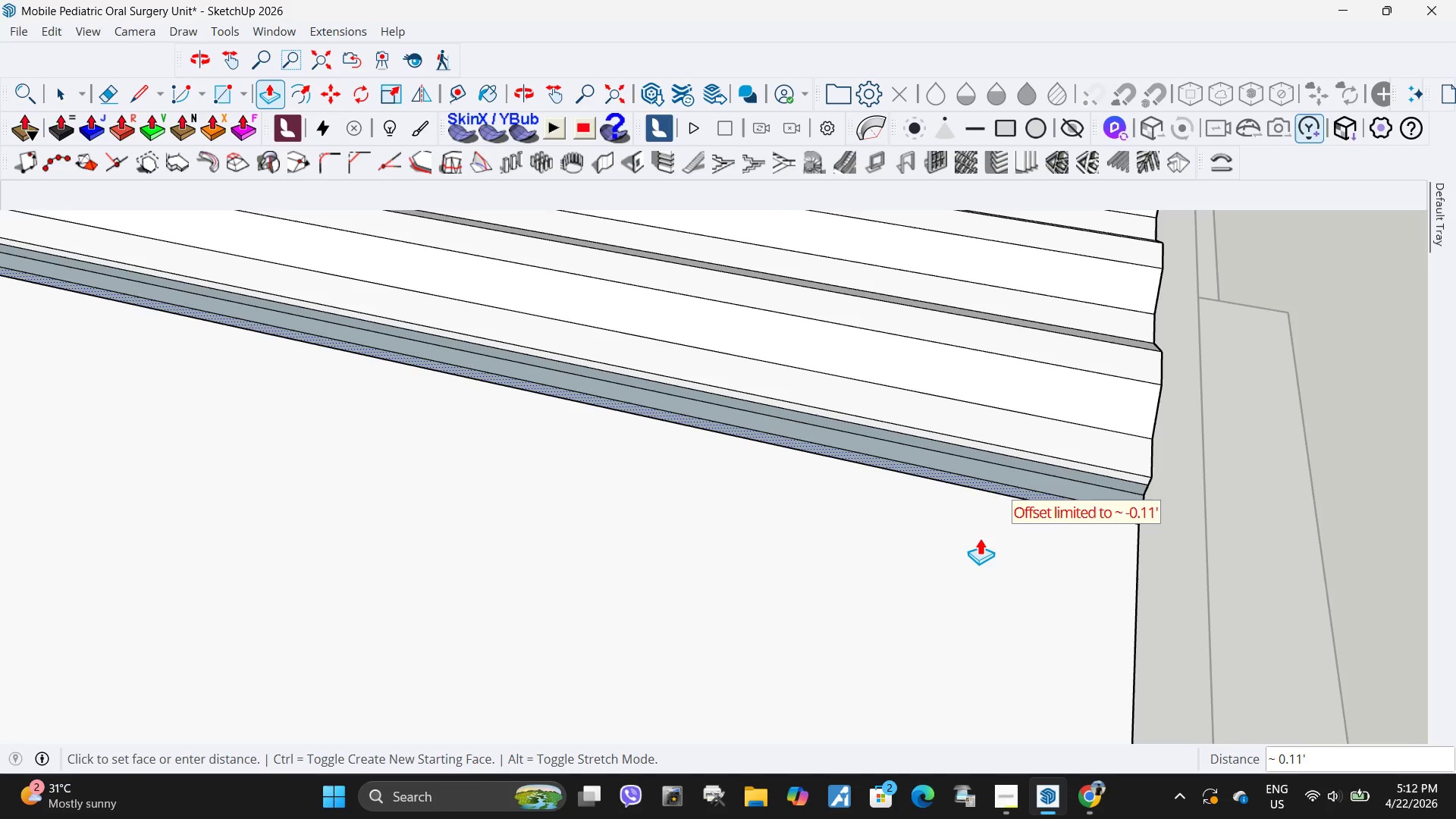 
scroll: coordinate [980, 544], scroll_direction: down, amount: 6.0
 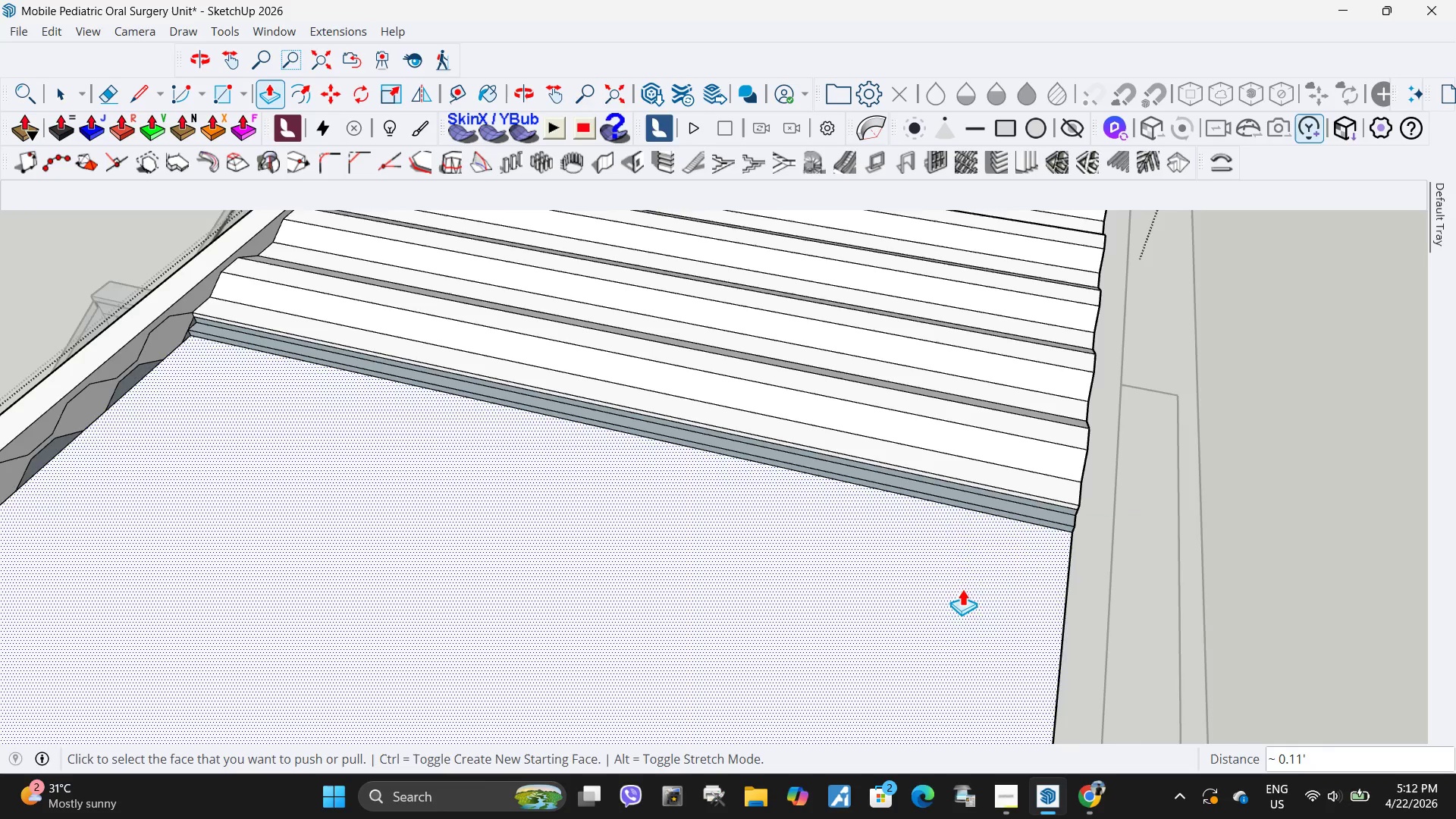 
left_click([980, 498])
 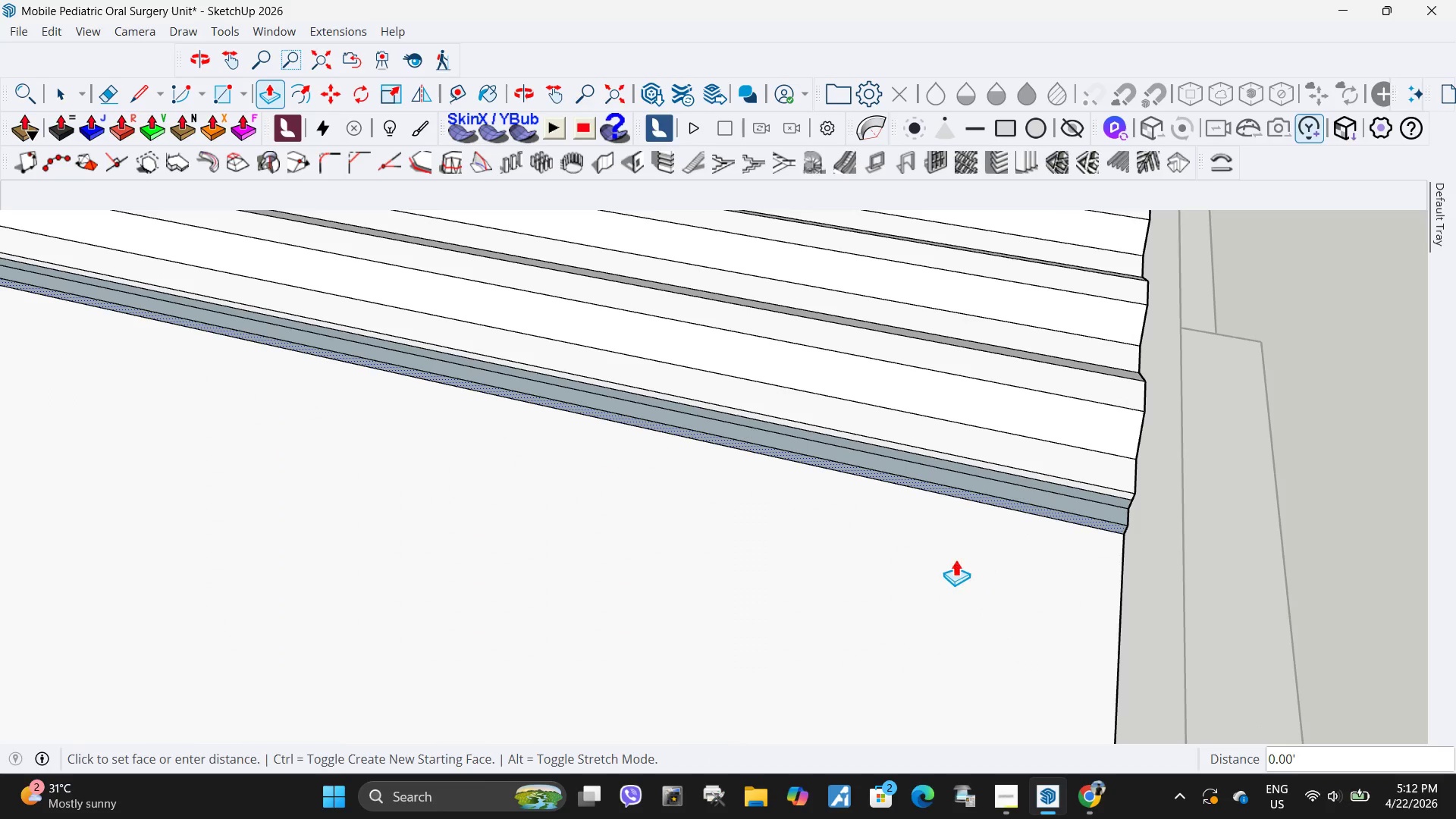 
scroll: coordinate [973, 526], scroll_direction: up, amount: 4.0
 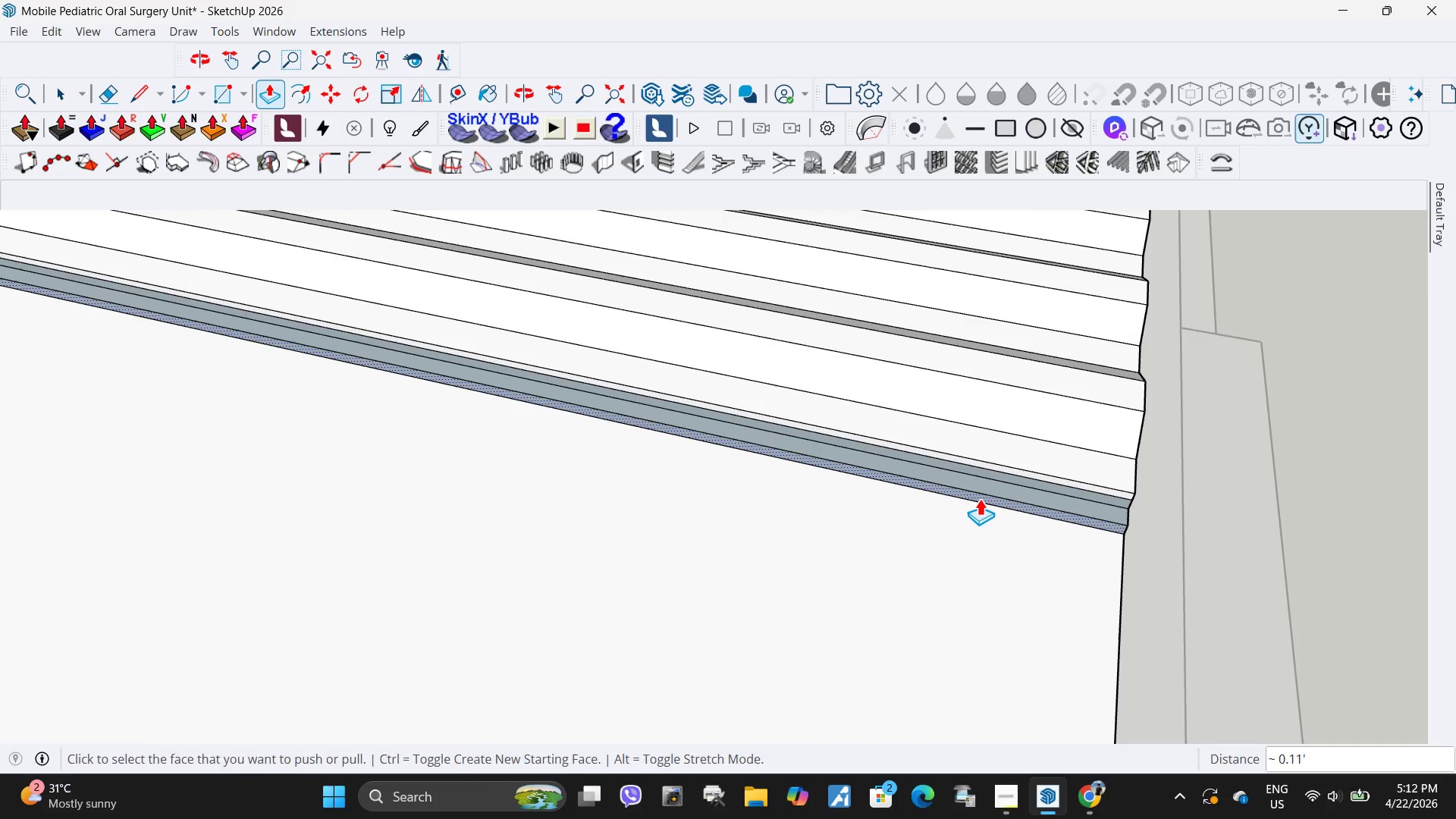 
left_click([986, 541])
 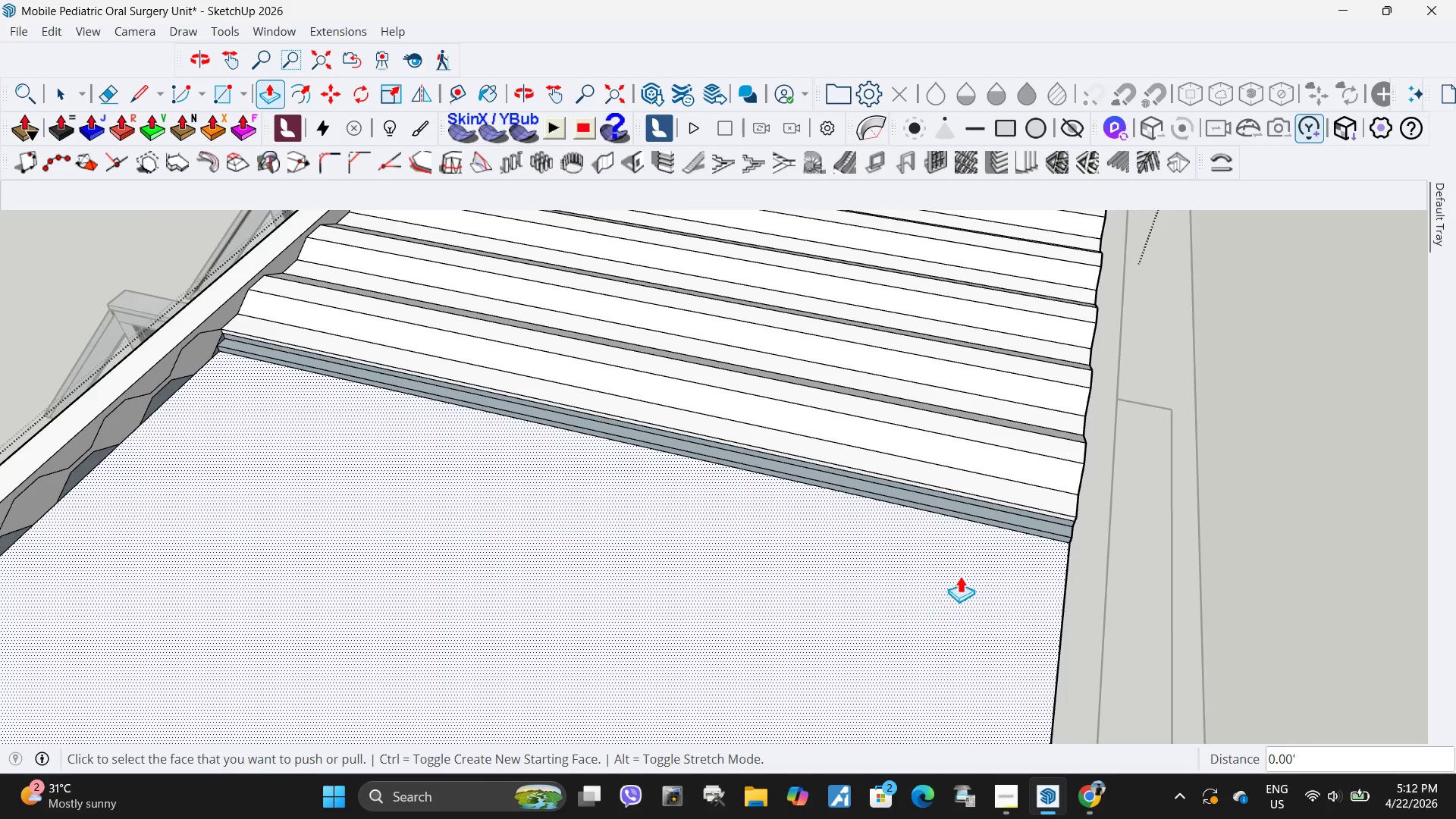 
scroll: coordinate [979, 559], scroll_direction: down, amount: 5.0
 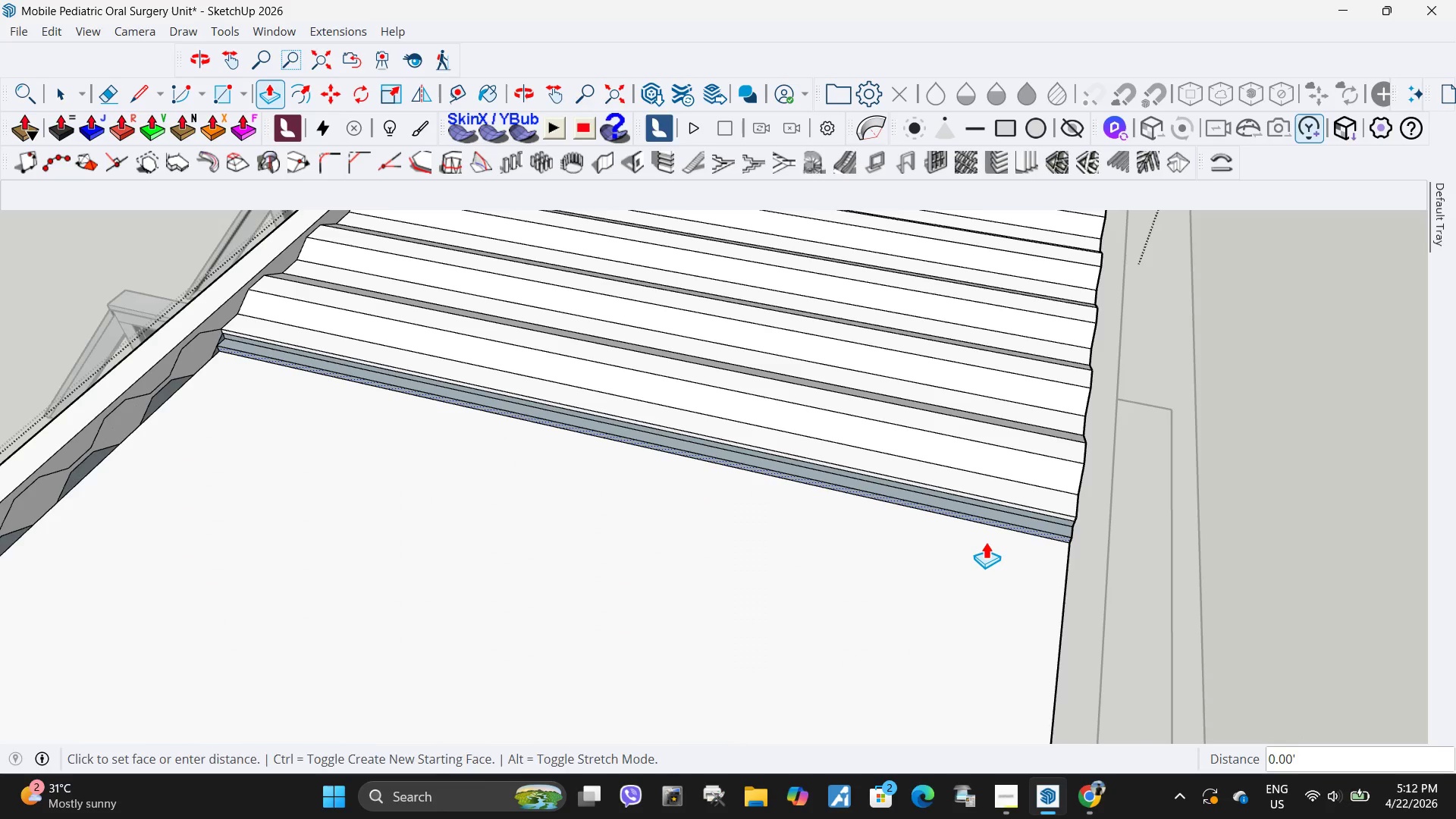 
scroll: coordinate [987, 549], scroll_direction: up, amount: 4.0
 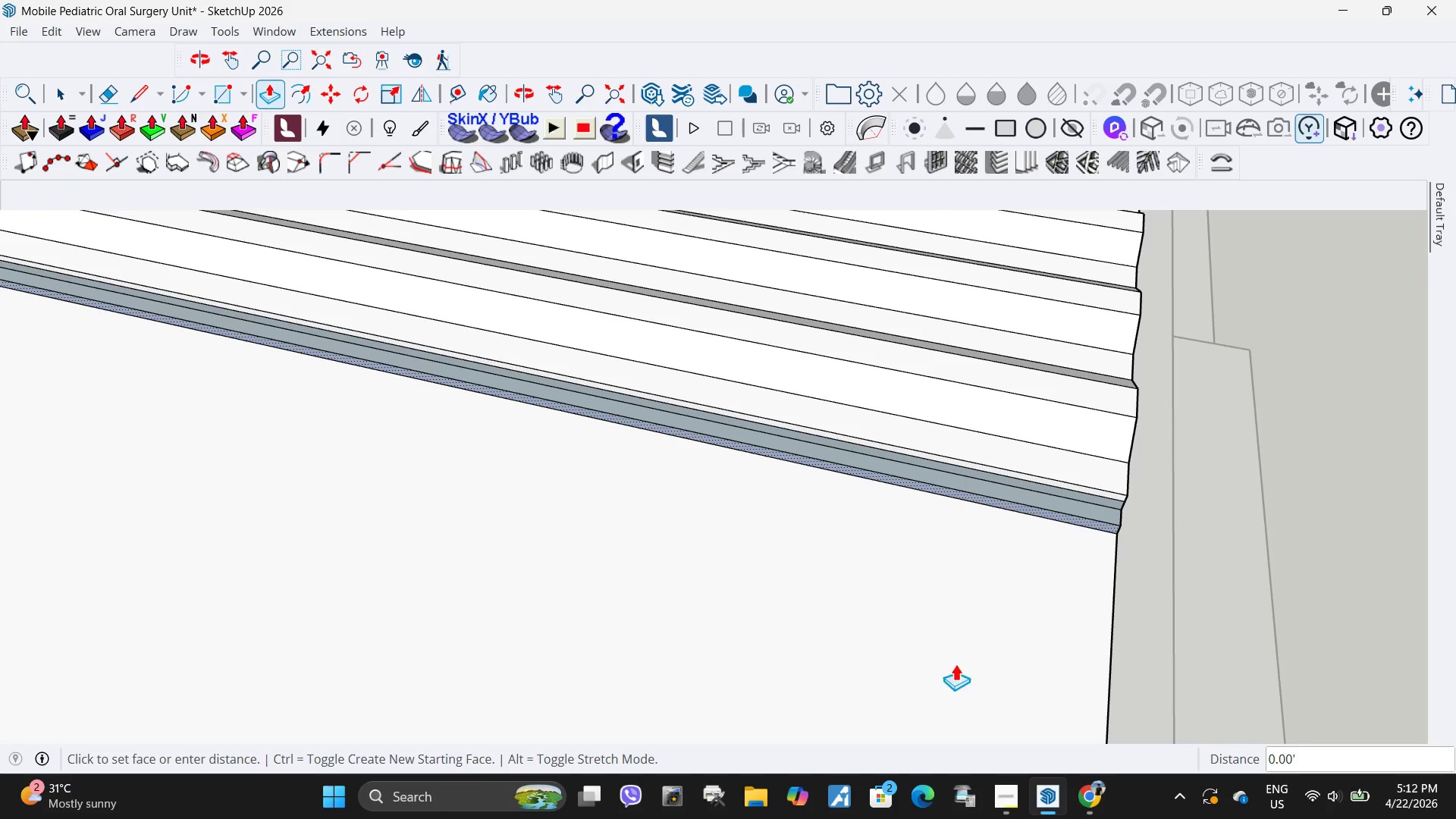 
scroll: coordinate [964, 660], scroll_direction: down, amount: 5.0
 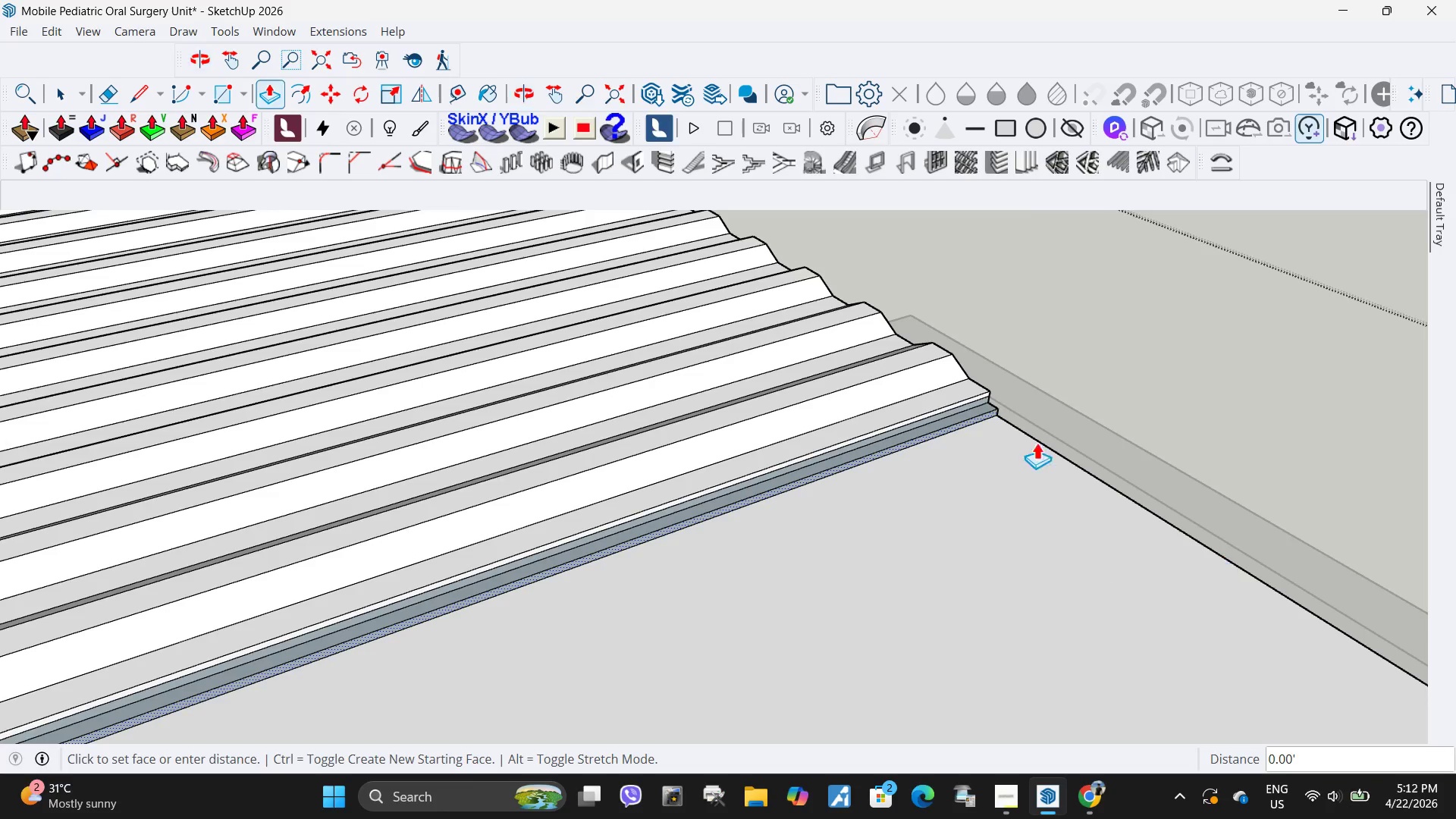 
key(Control+ControlLeft)
 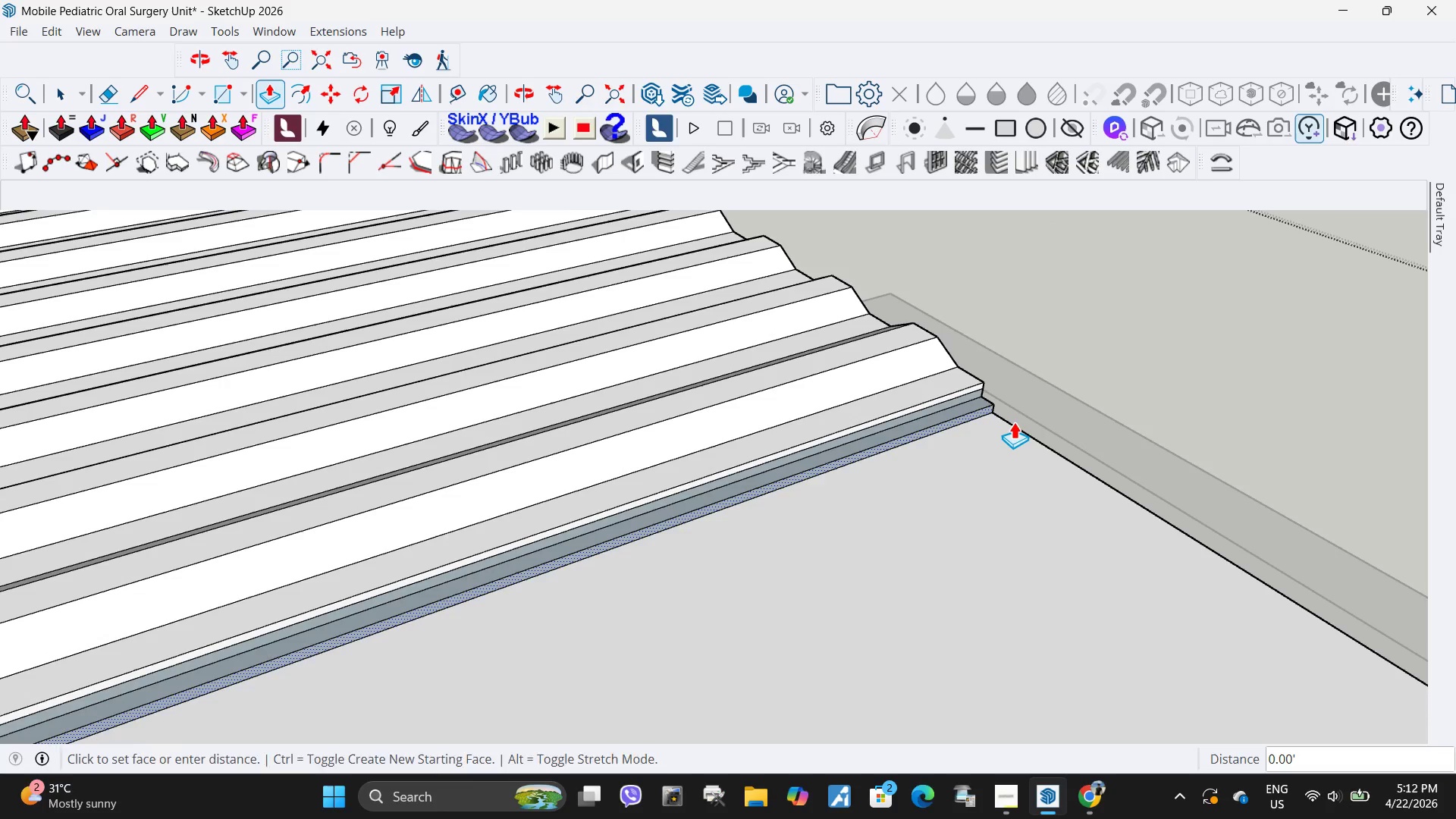 
key(Control+Z)
 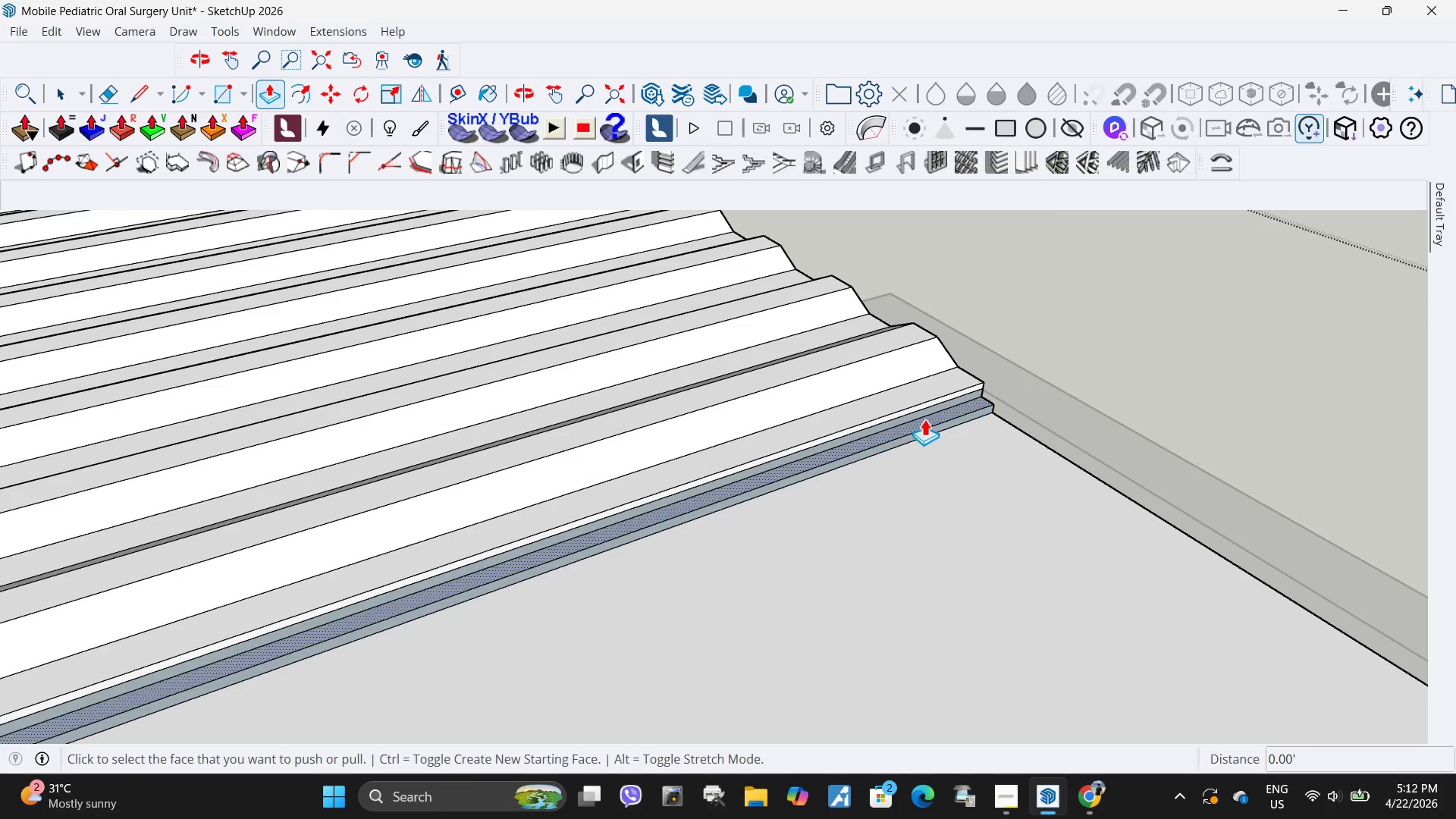 
scroll: coordinate [1014, 423], scroll_direction: up, amount: 2.0
 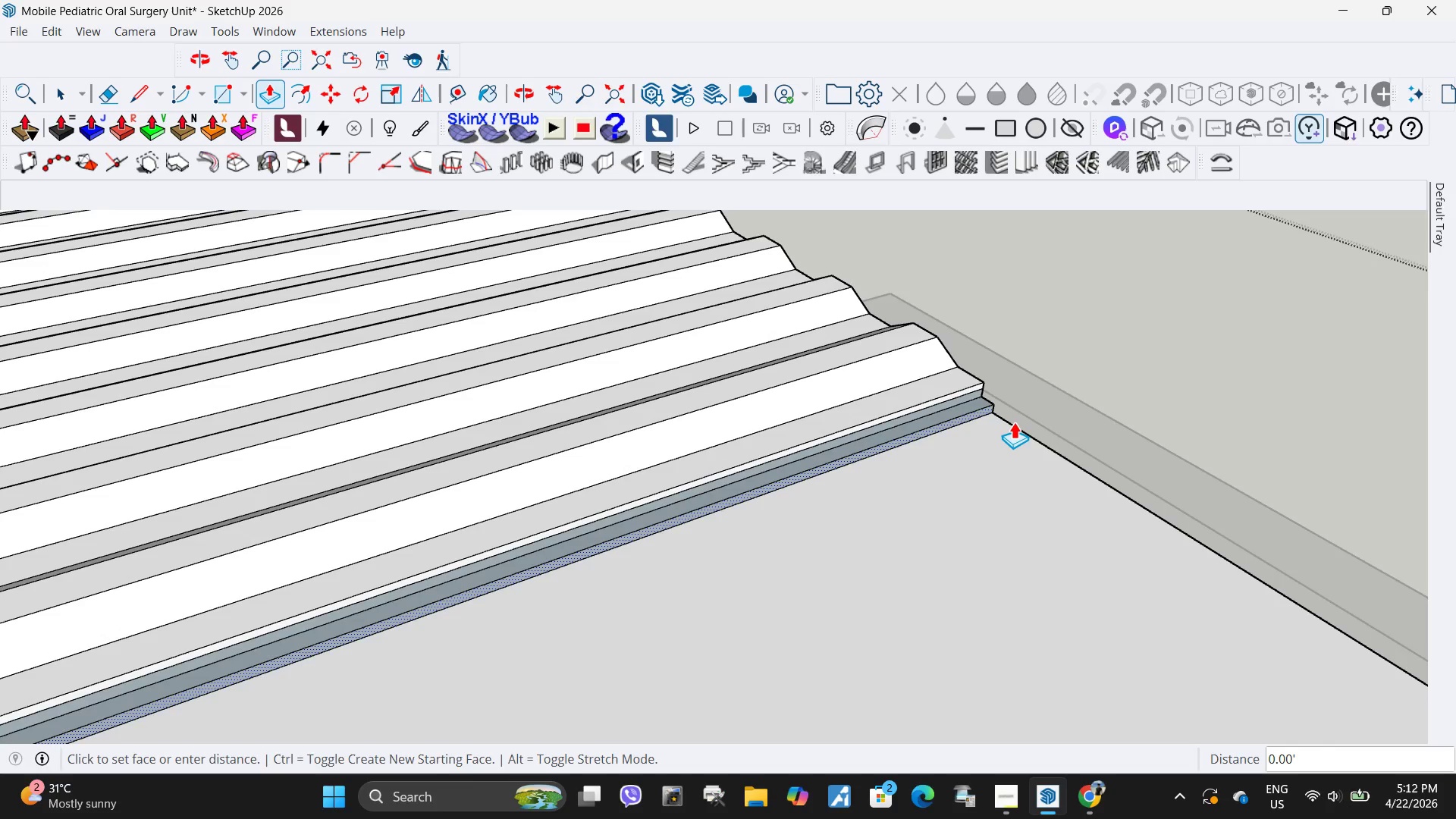 
hold_key(key=ControlLeft, duration=0.42)
scroll: coordinate [622, 509], scroll_direction: up, amount: 1.0
 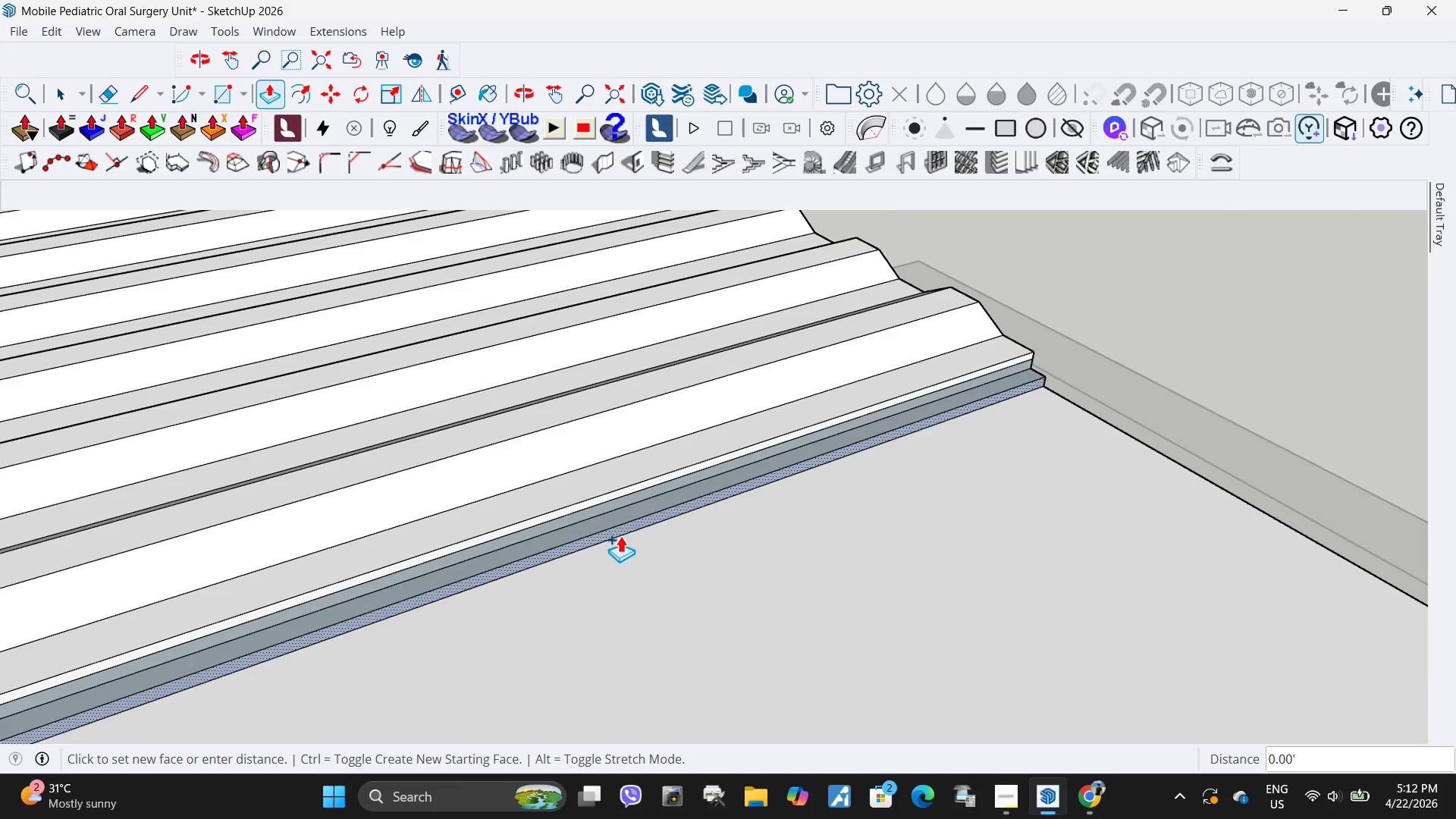 
scroll: coordinate [1139, 564], scroll_direction: down, amount: 23.0
 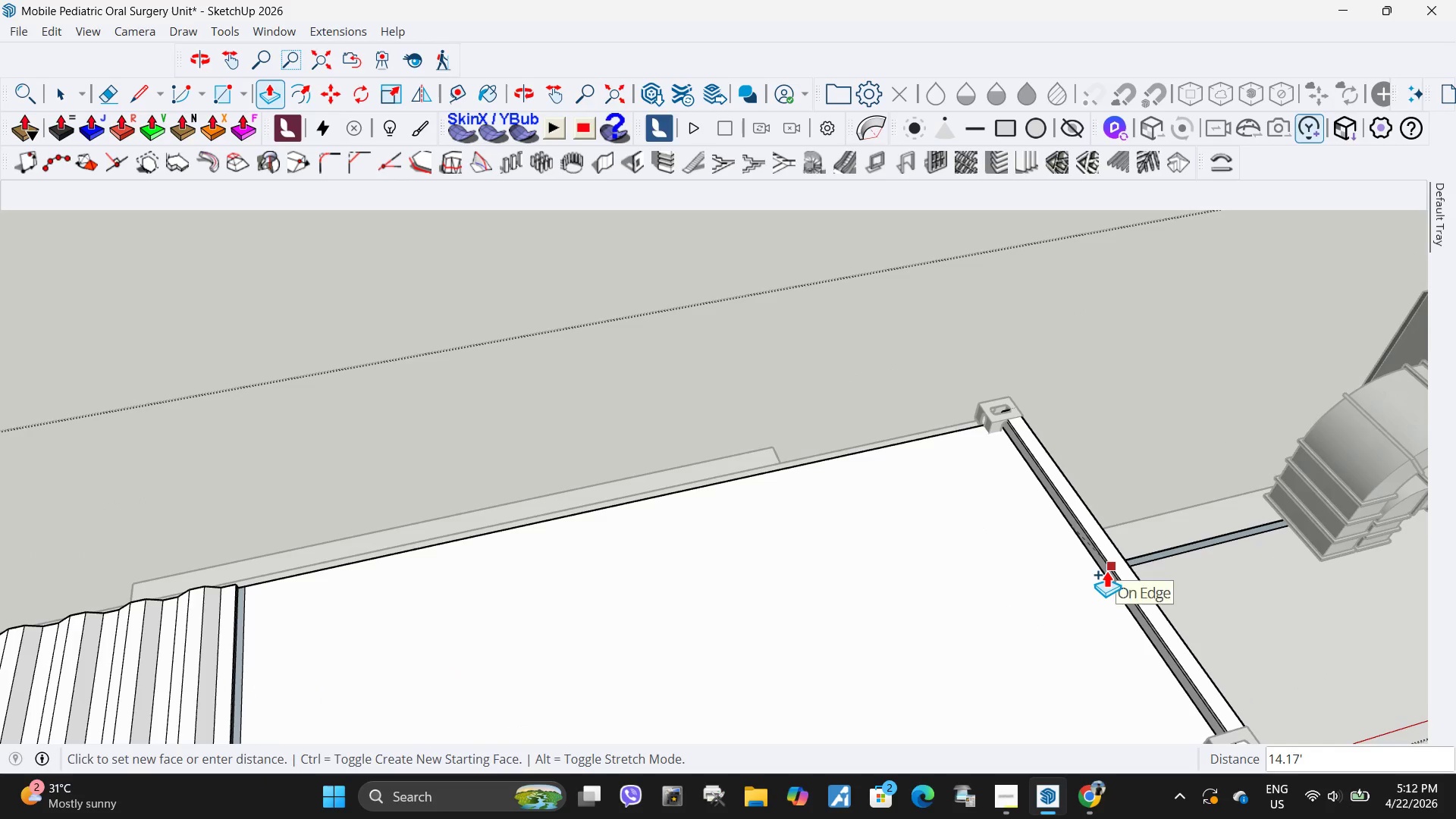 
left_click([1106, 570])
 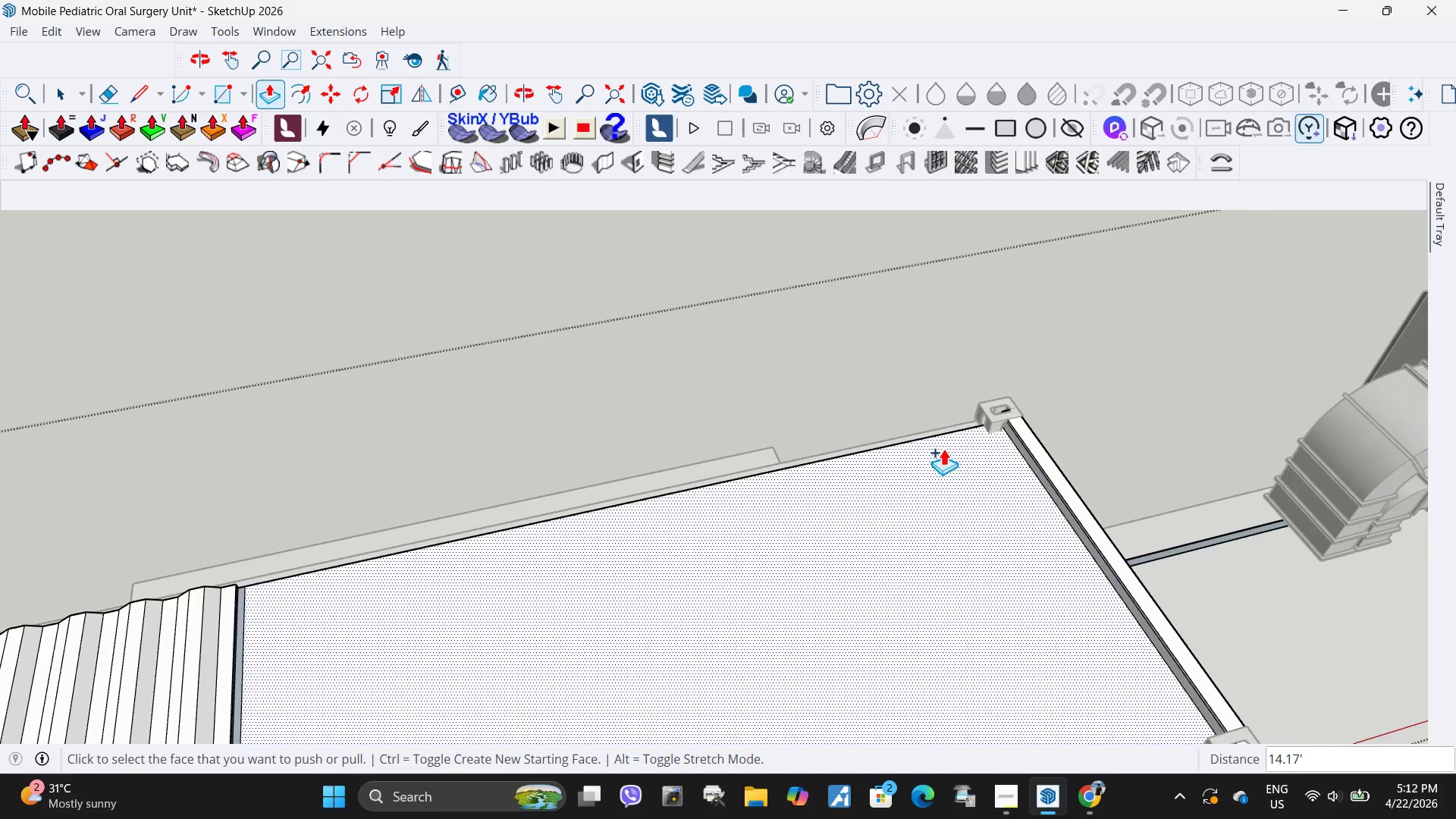 
key(Space)
 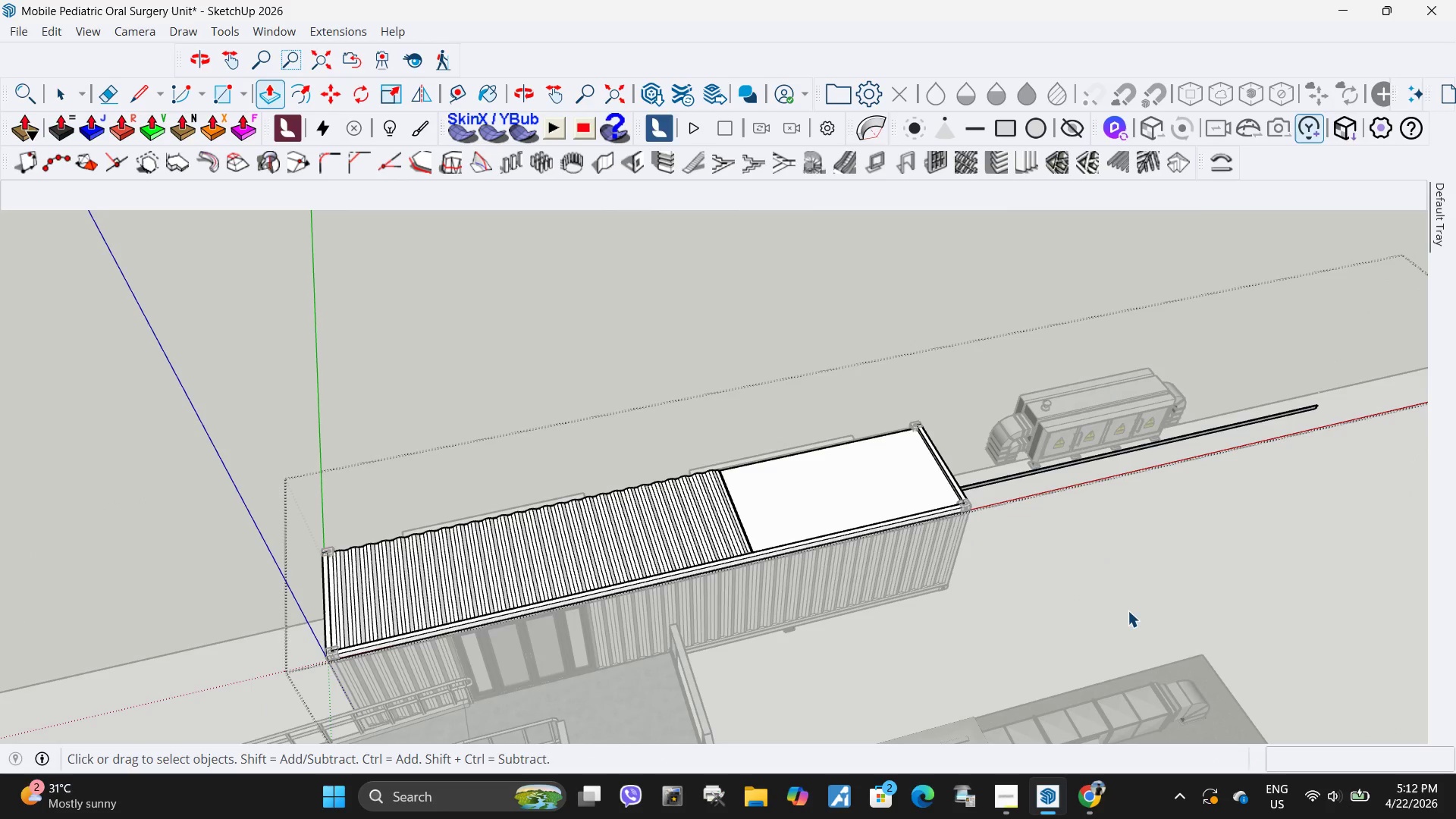 
left_click([1128, 610])
 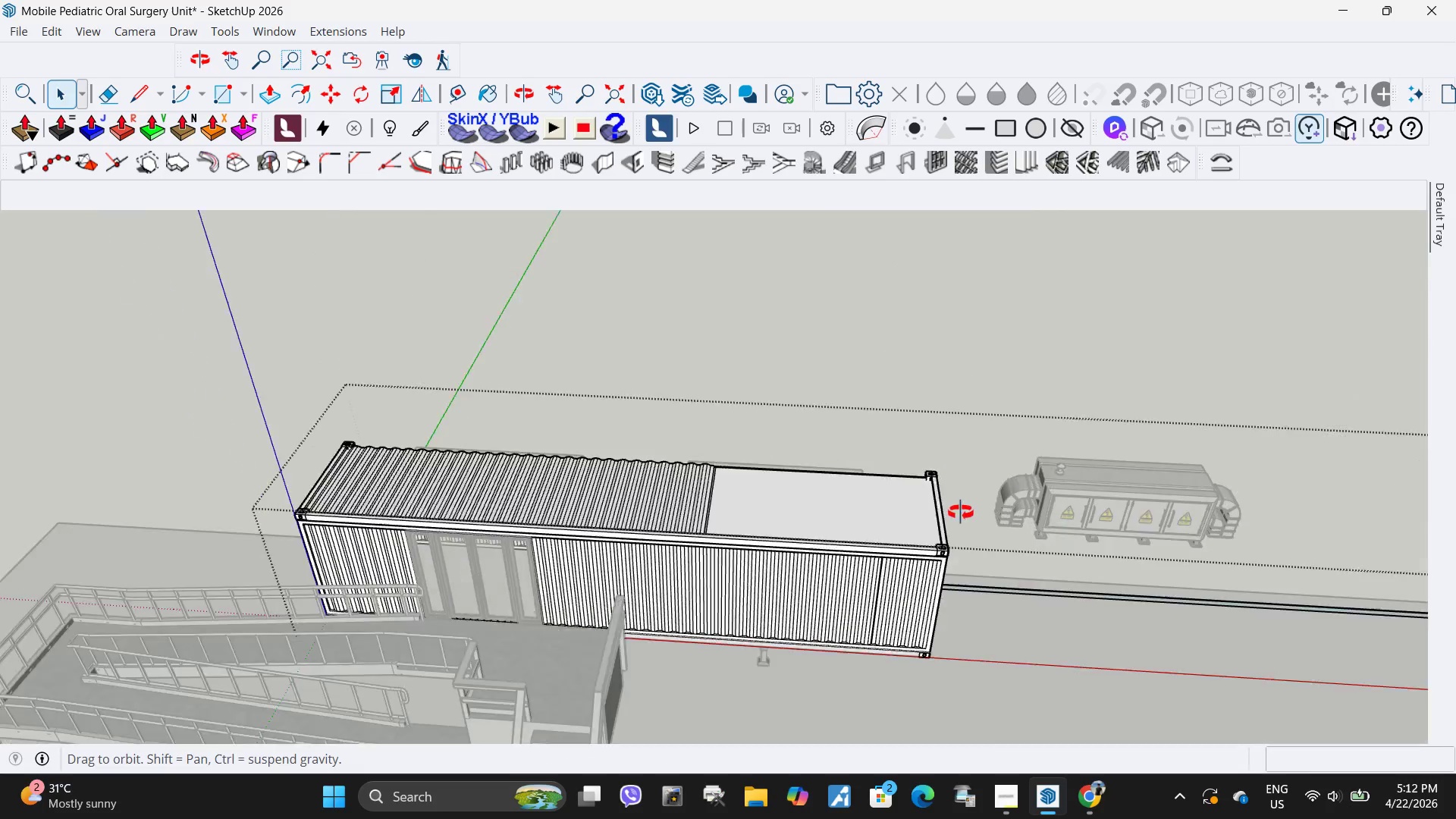 
scroll: coordinate [883, 430], scroll_direction: down, amount: 12.0
 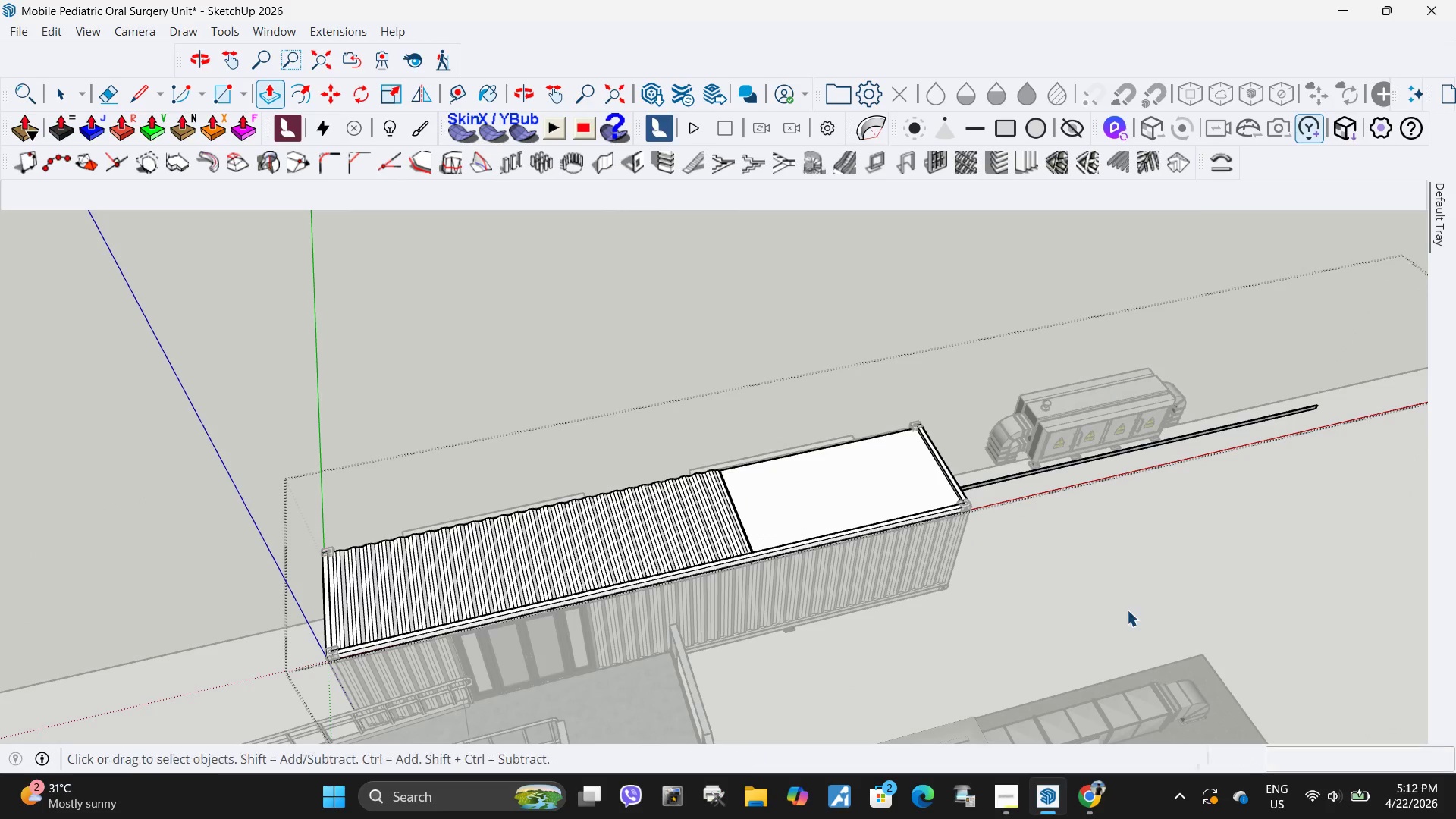 
key(Escape)
 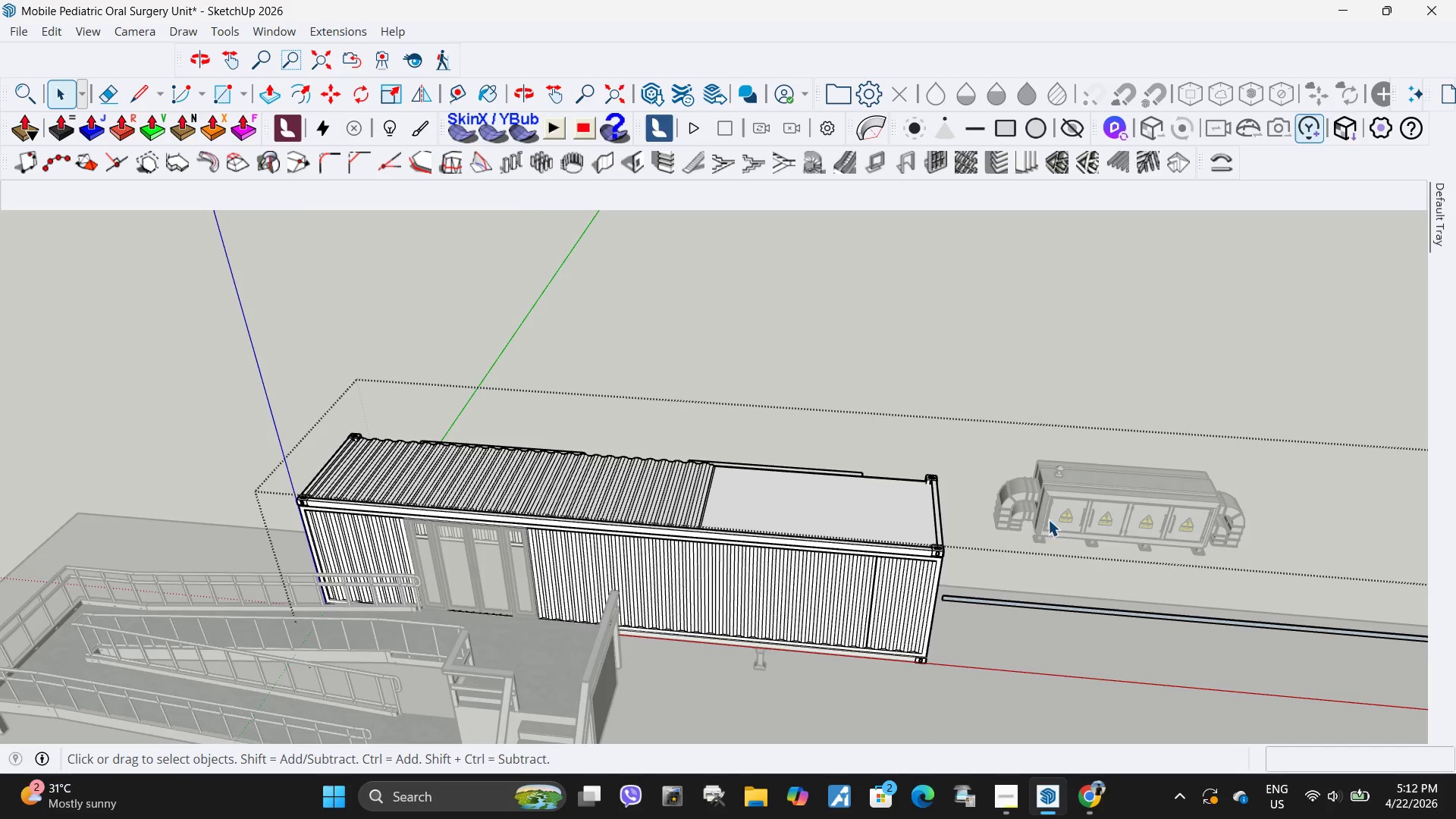 
key(Escape)
 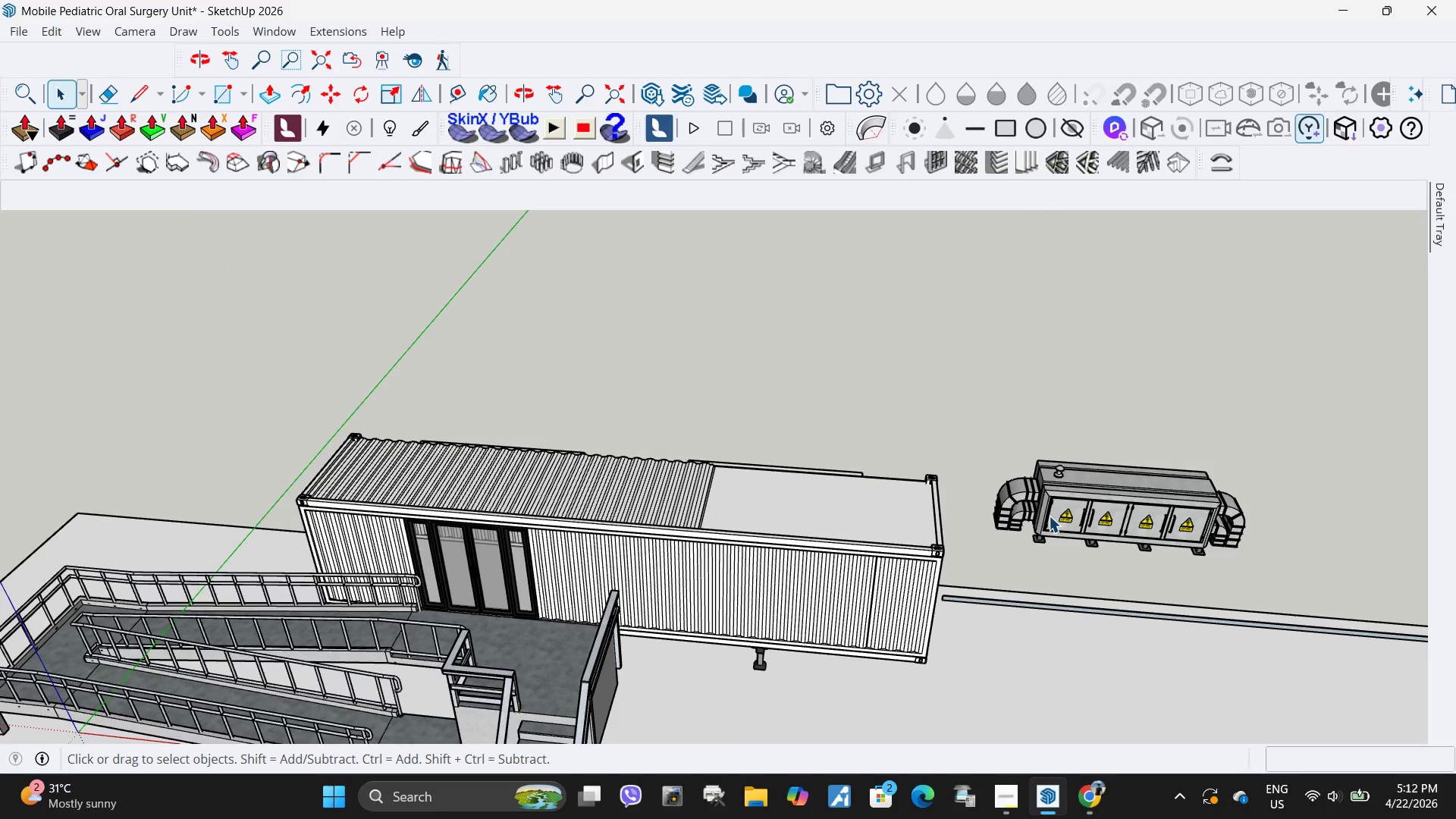 
left_click([1049, 516])
 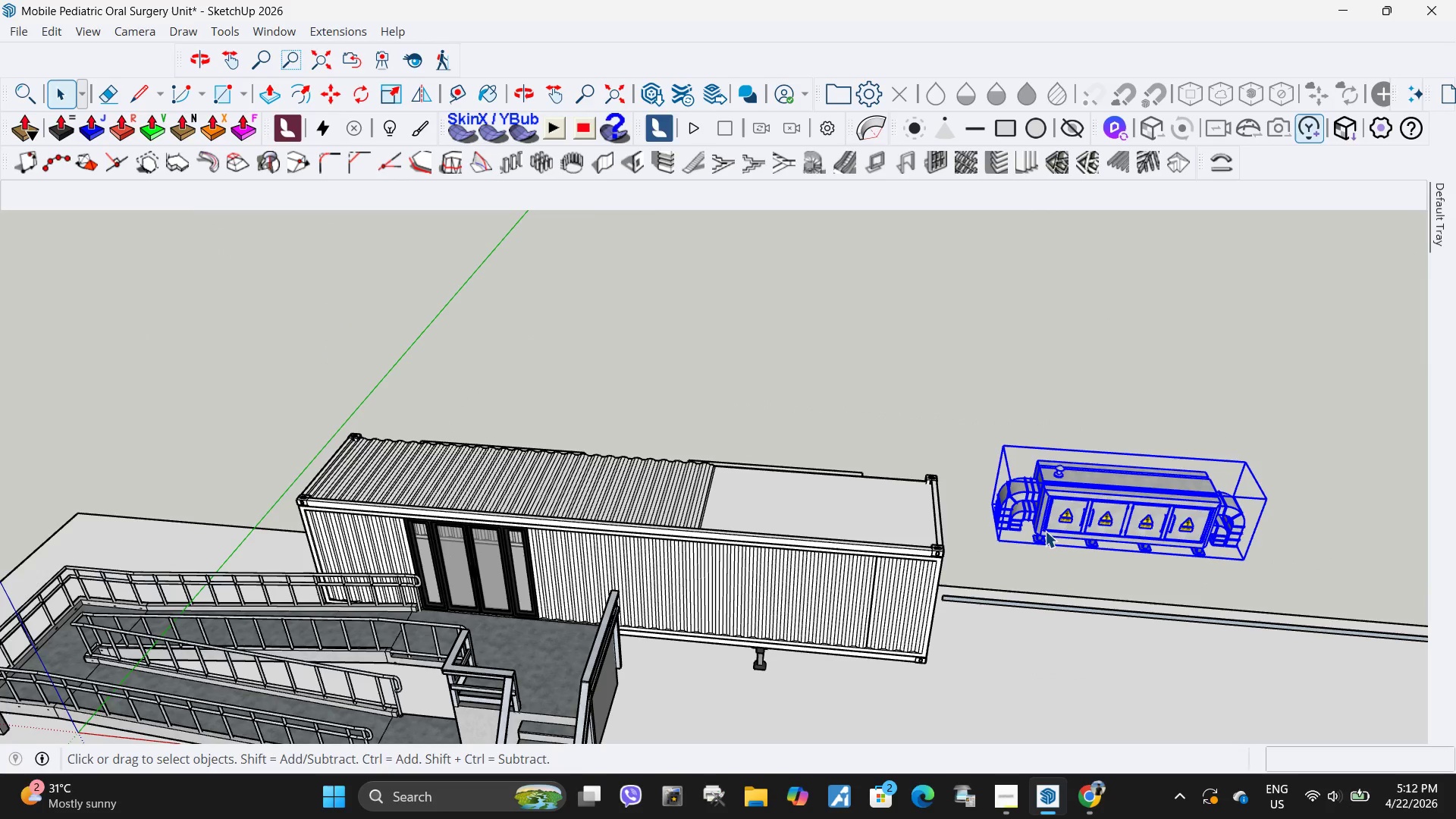 
key(M)
 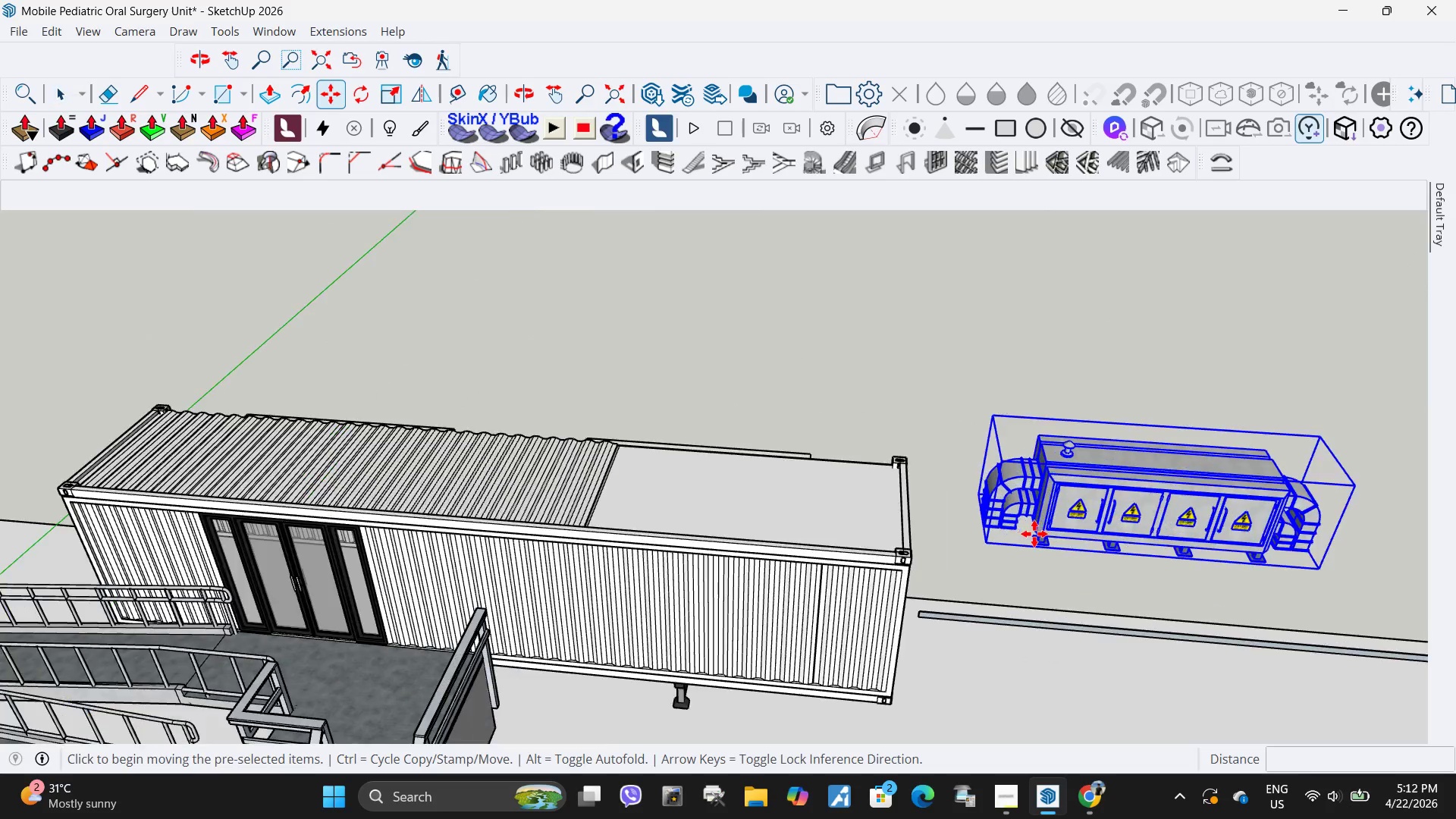 
scroll: coordinate [1007, 544], scroll_direction: up, amount: 4.0
 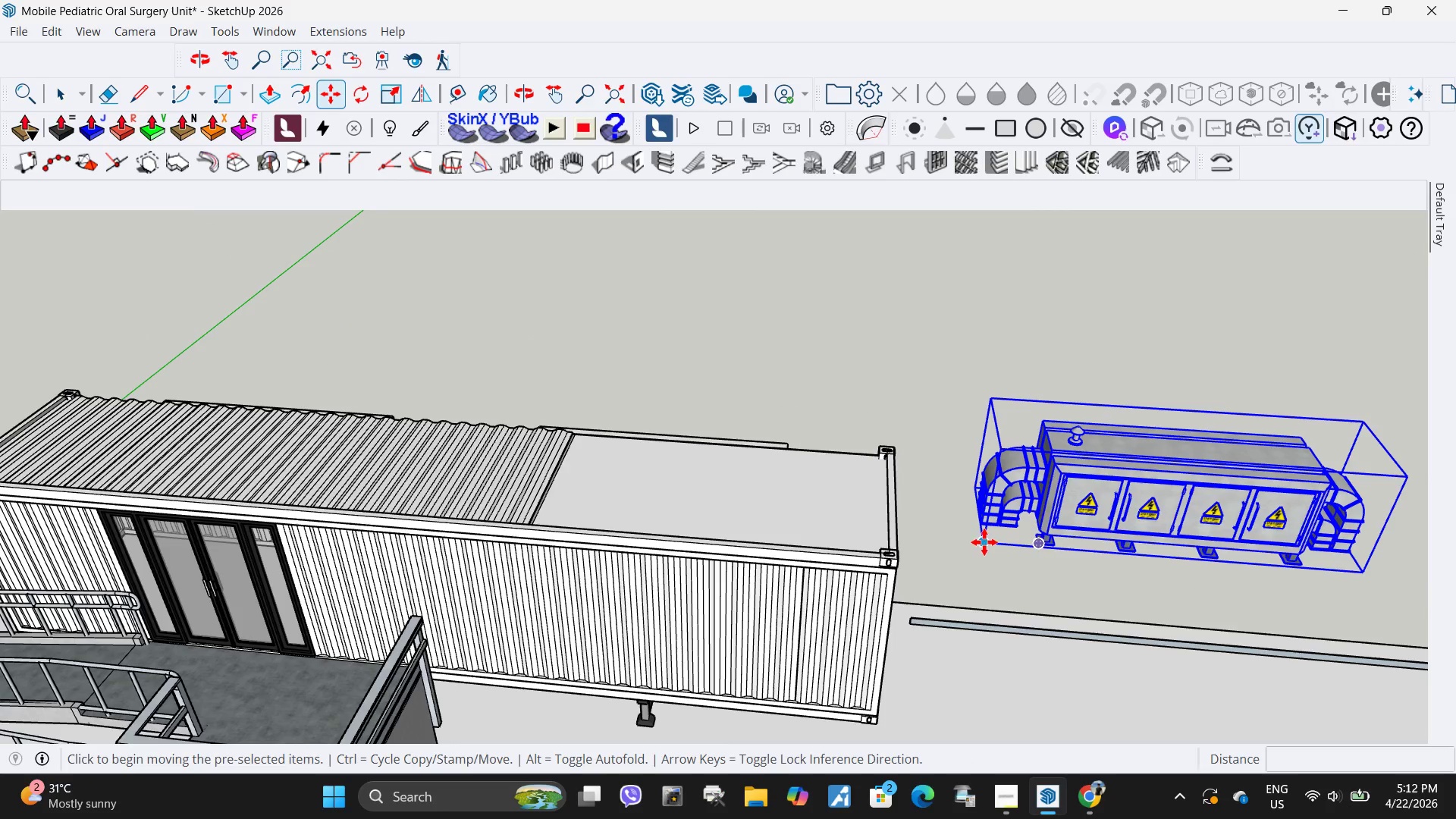 
left_click([984, 542])
 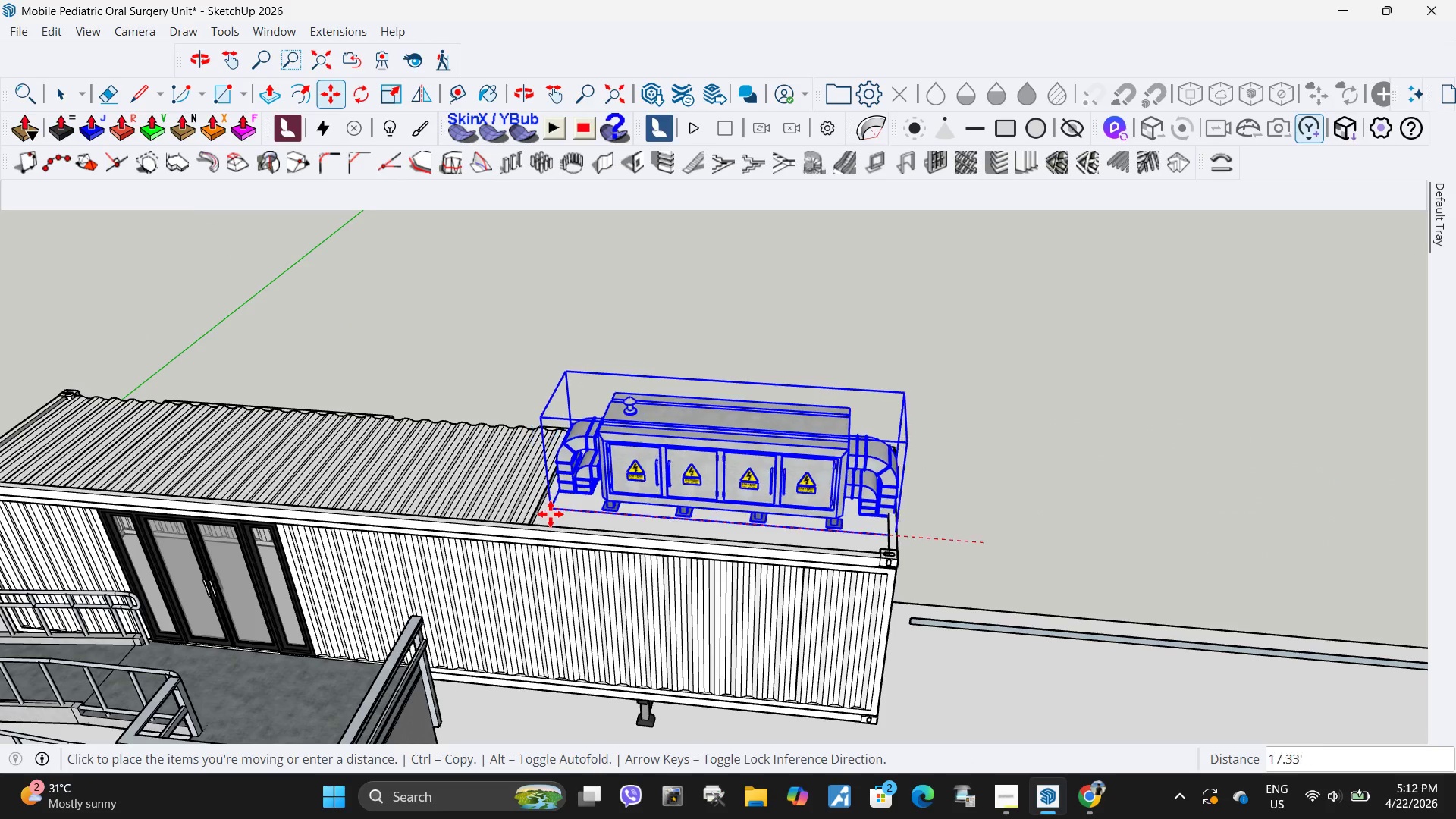 
scroll: coordinate [549, 514], scroll_direction: up, amount: 5.0
 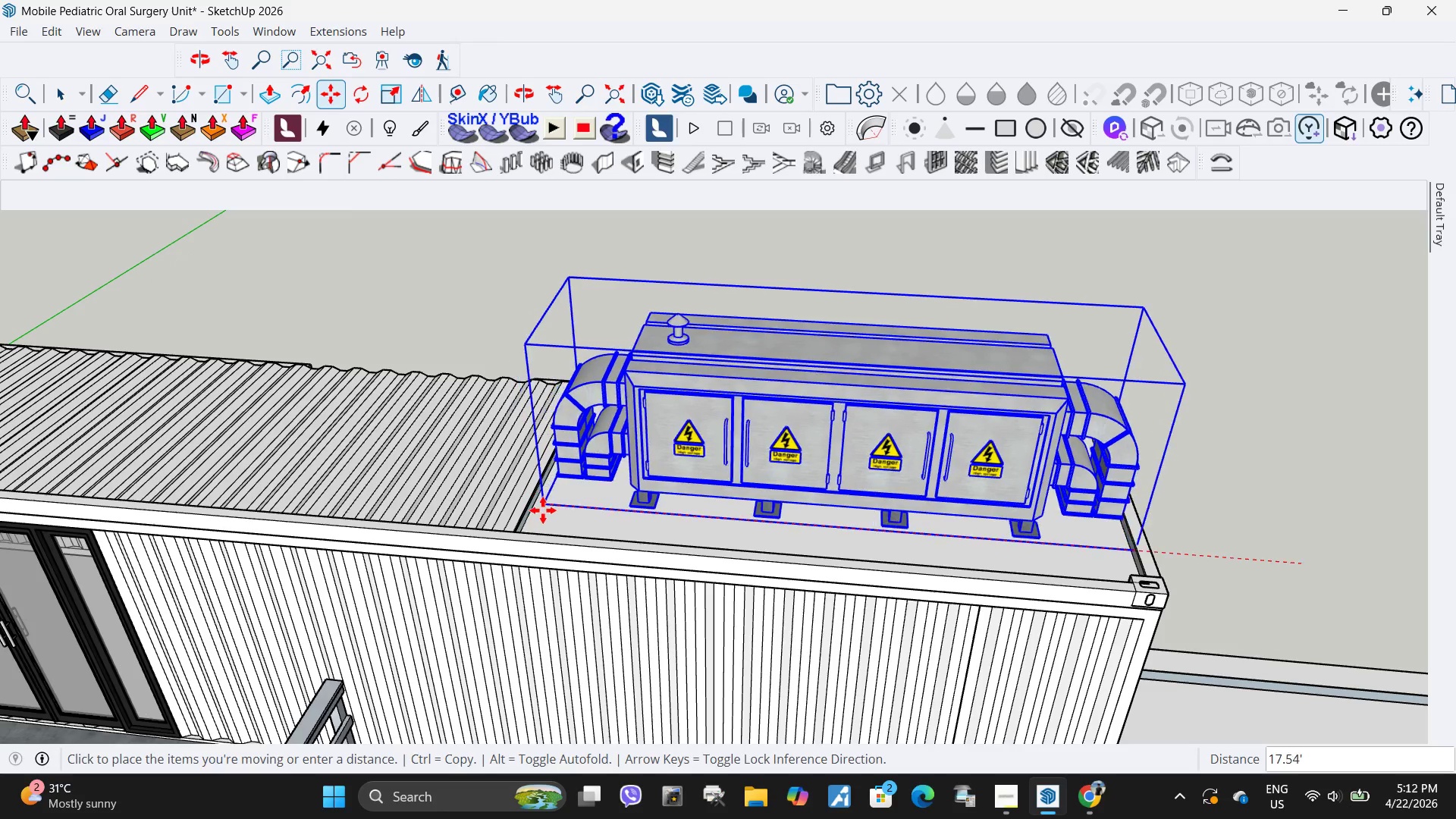 
left_click([543, 510])
 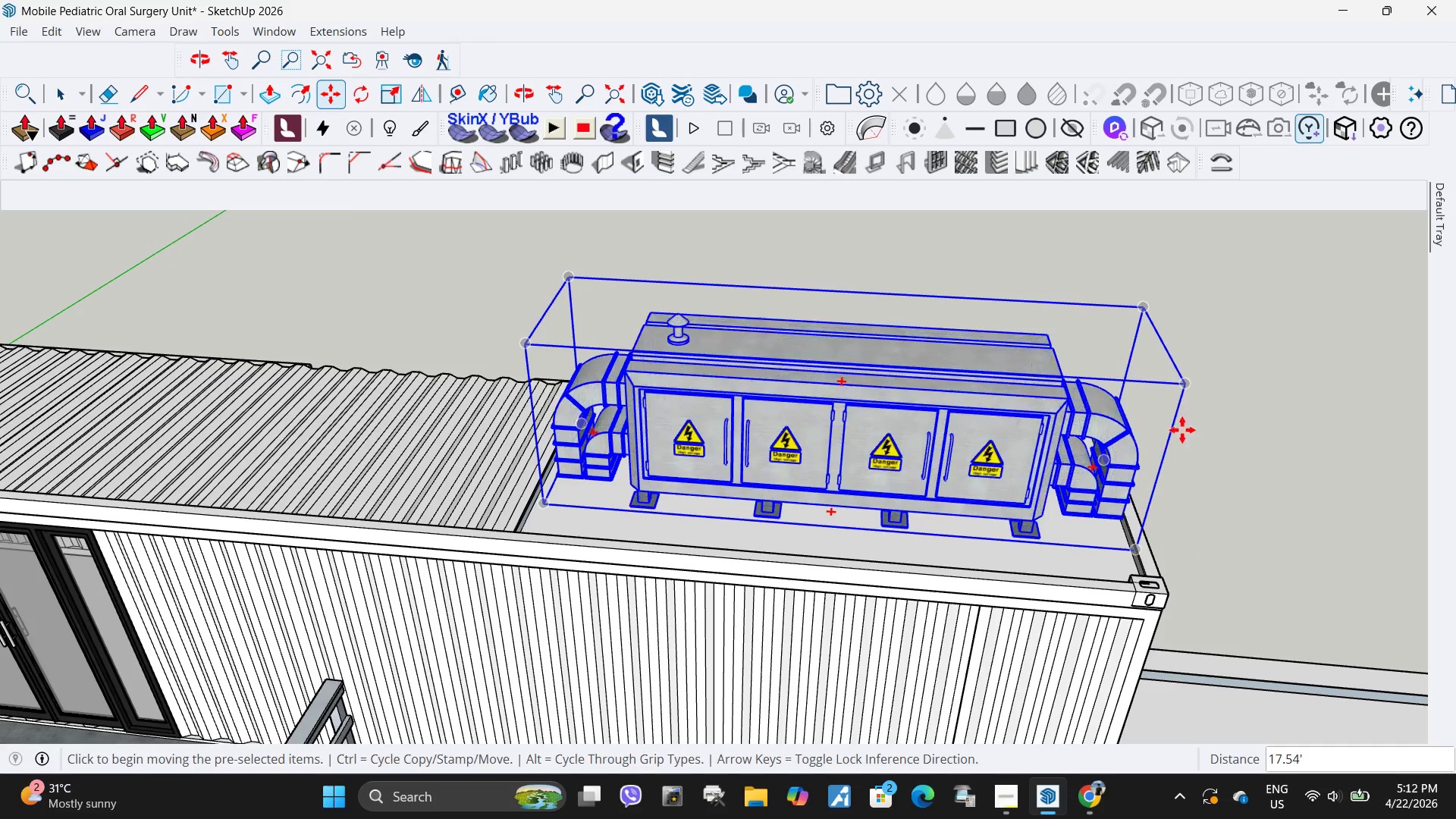 
key(S)
 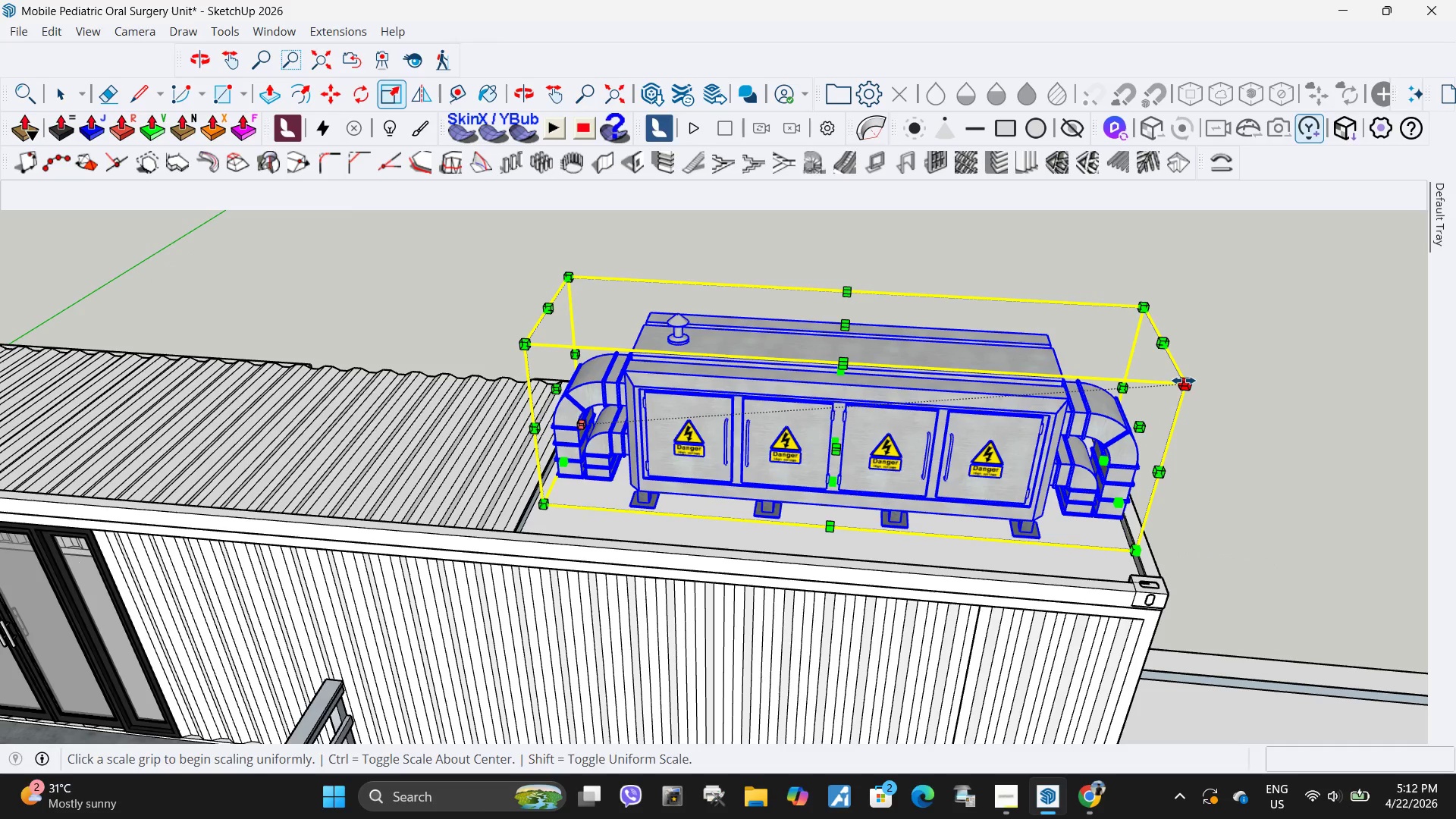 
left_click([1185, 381])
 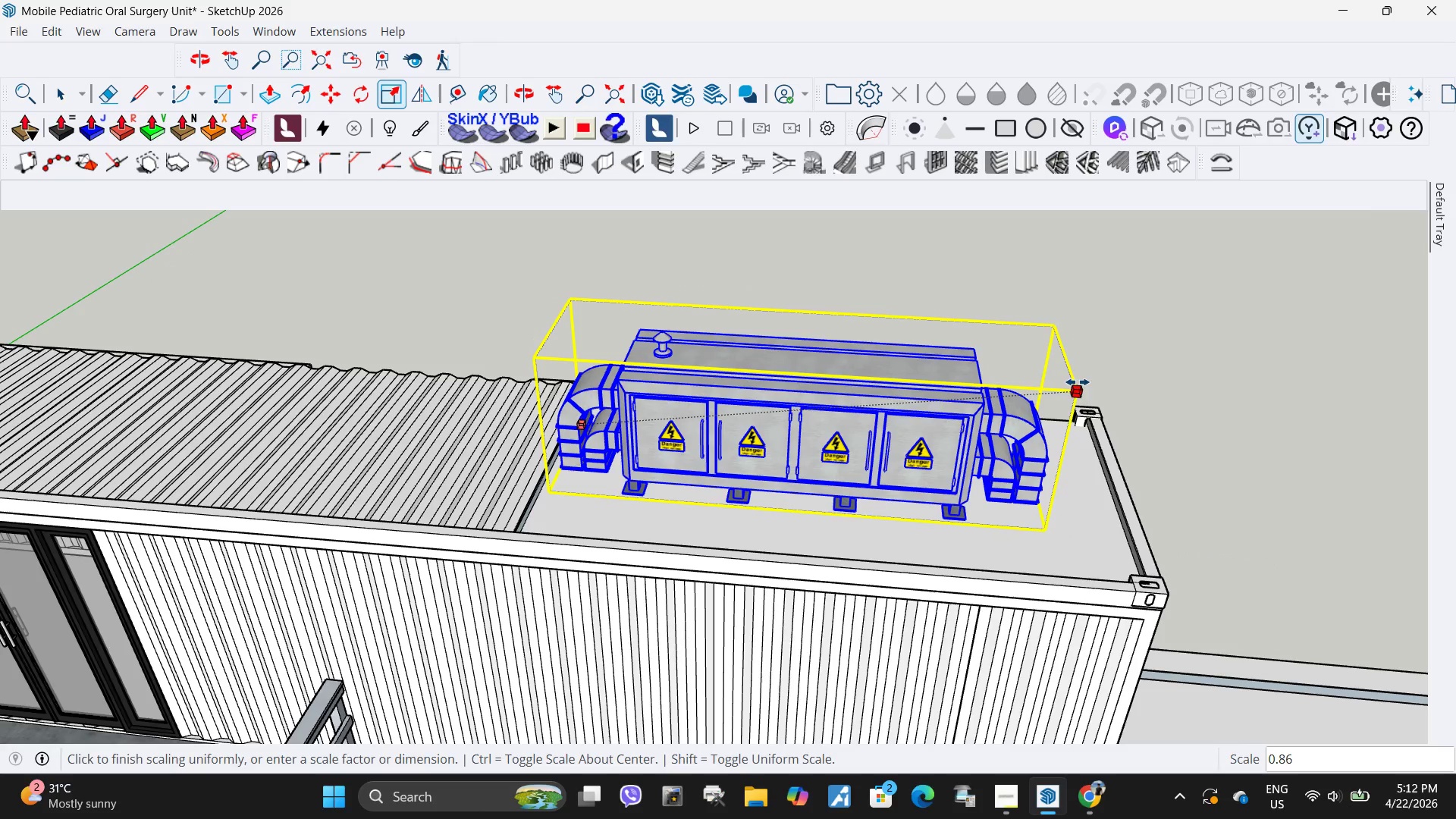 
left_click([1065, 381])
 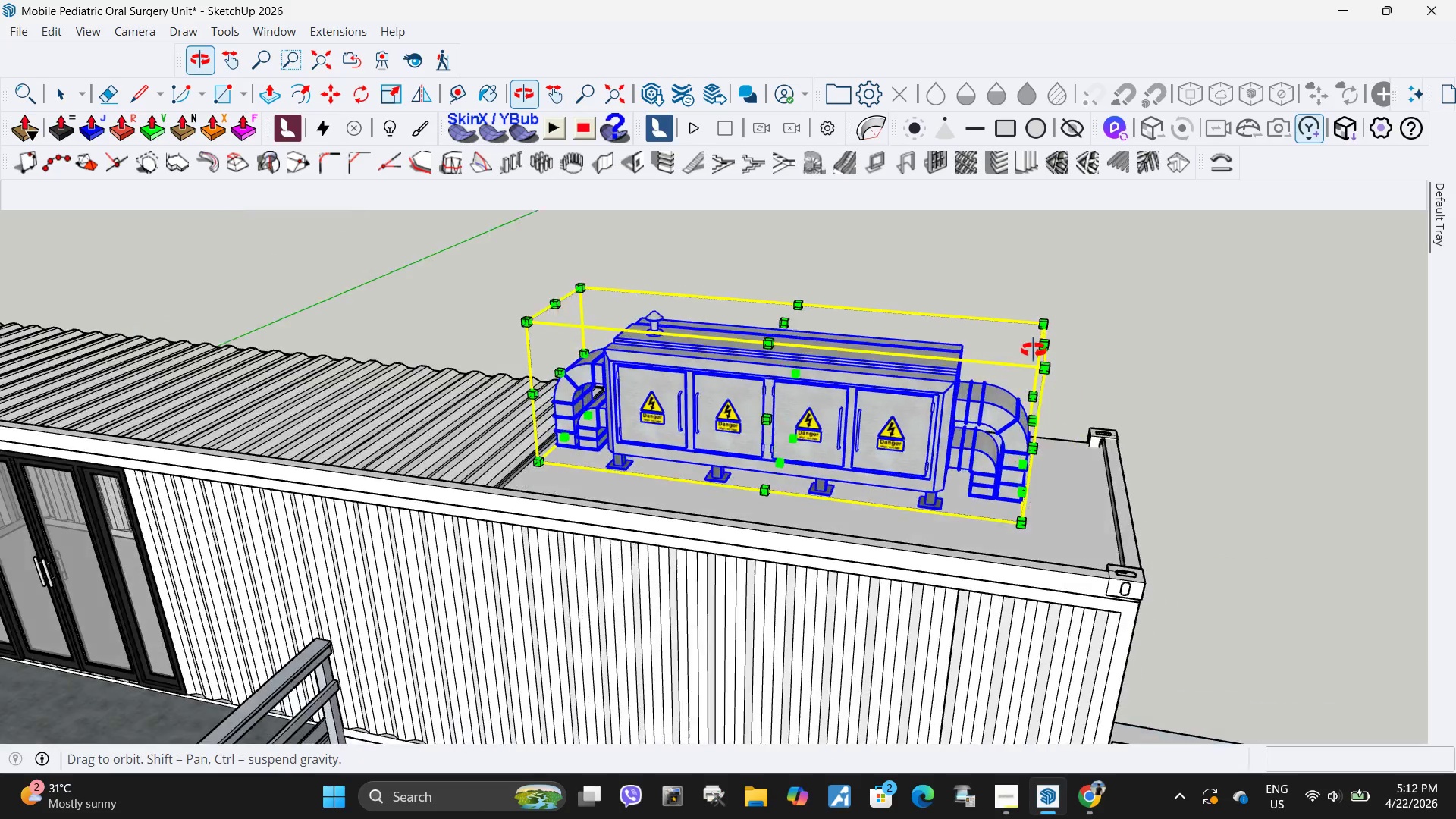 
scroll: coordinate [660, 500], scroll_direction: up, amount: 3.0
 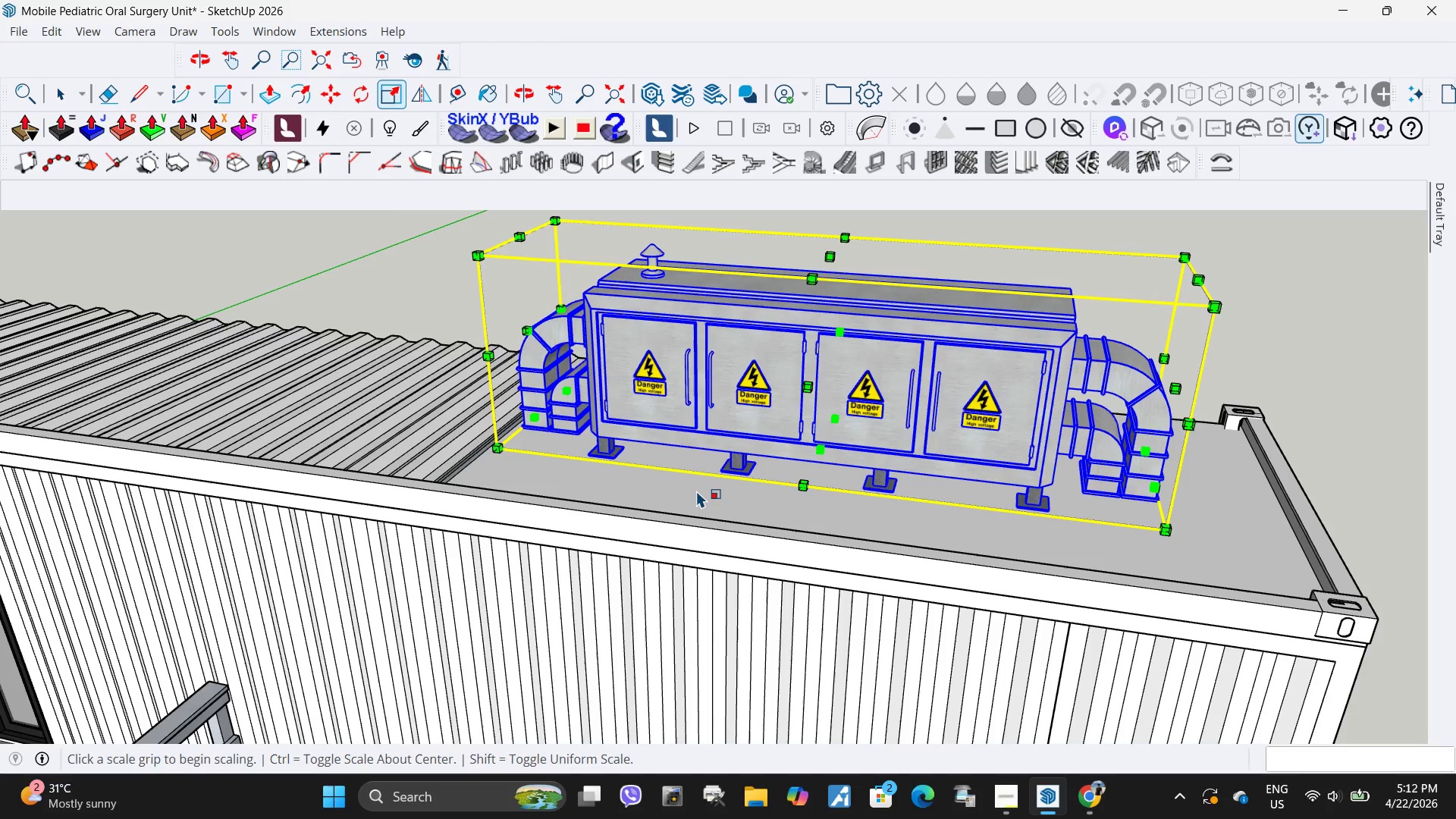 
key(Comma)
 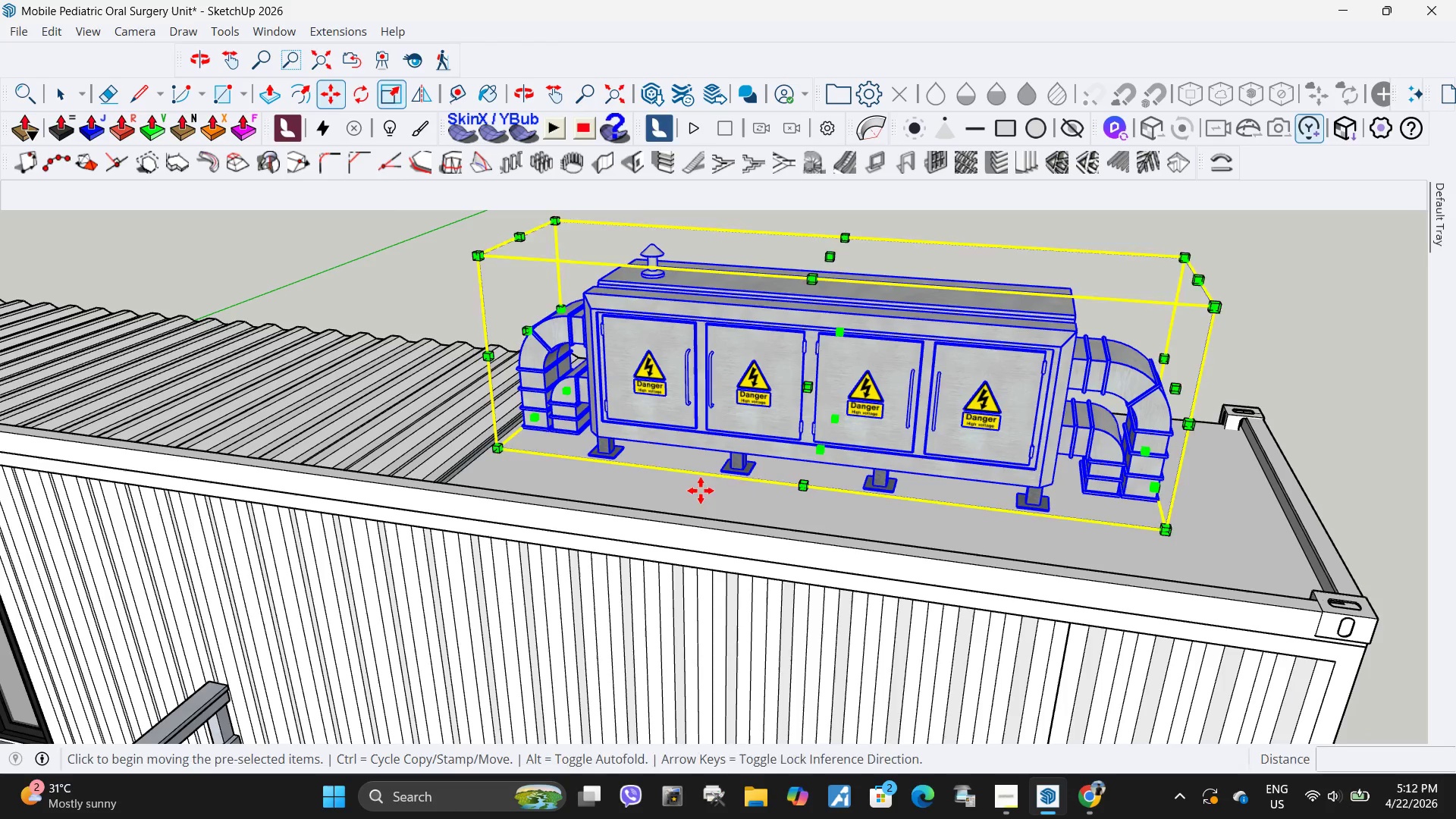 
key(M)
 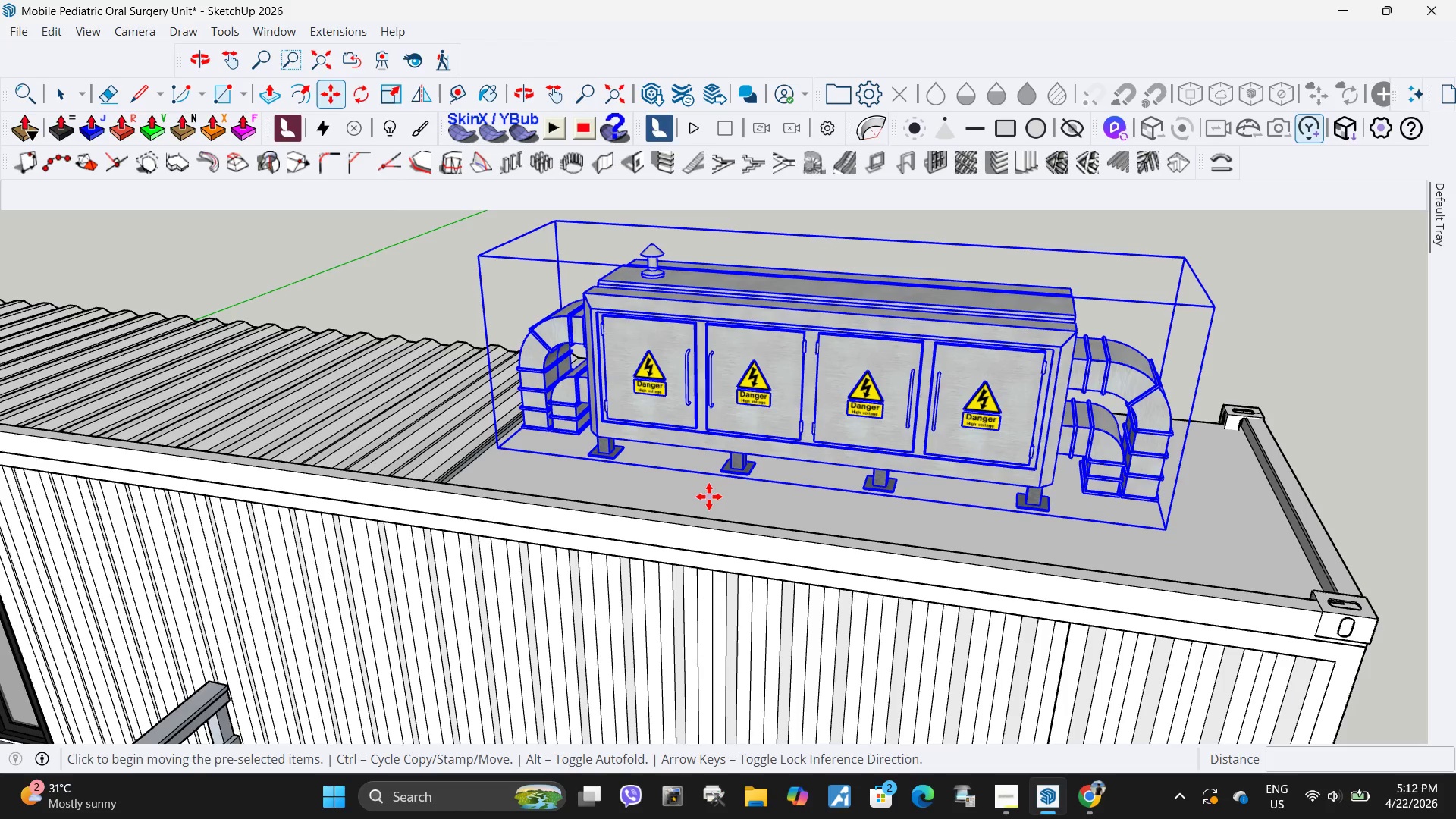 
left_click([709, 497])
 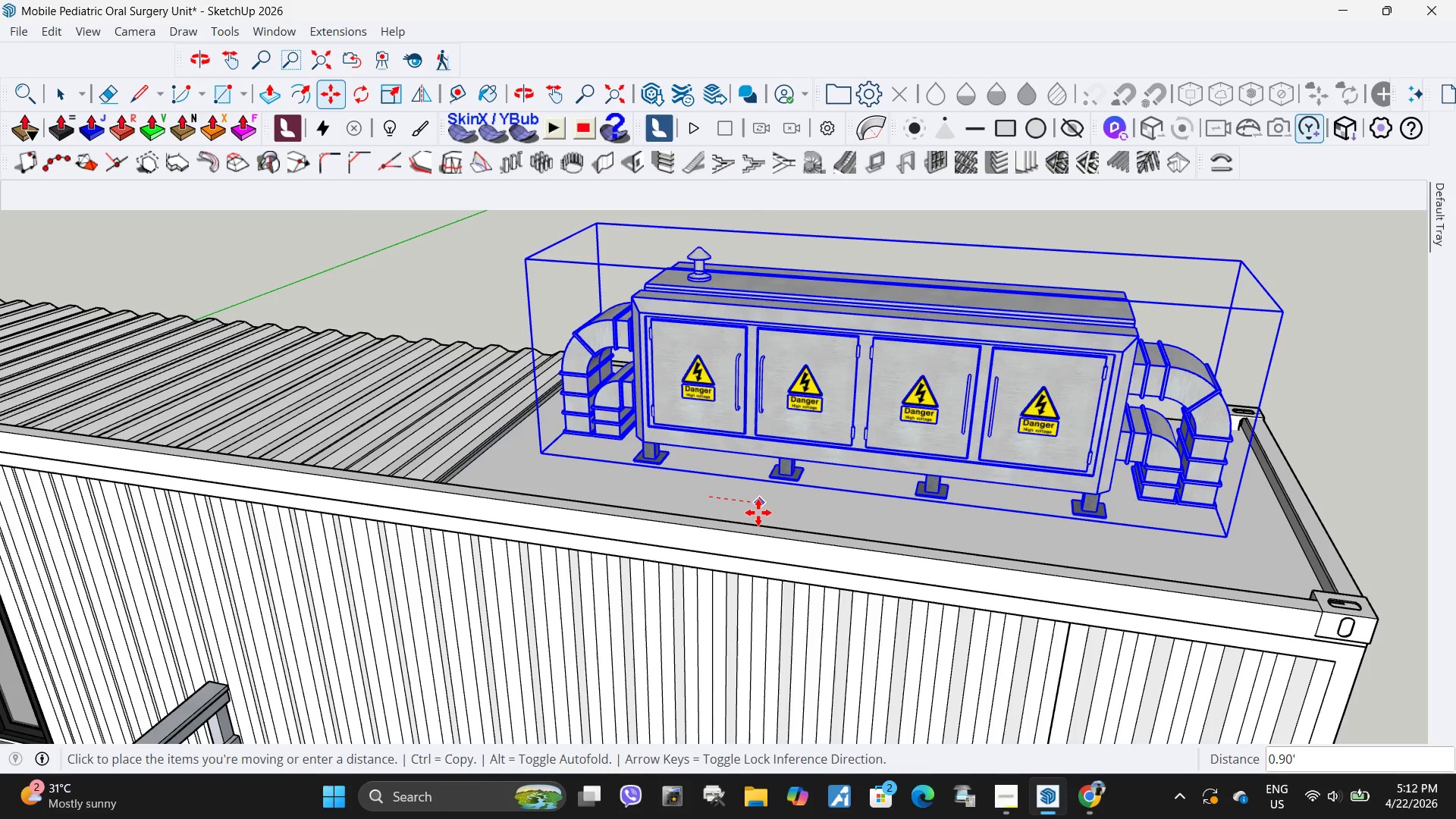 
left_click([760, 511])
 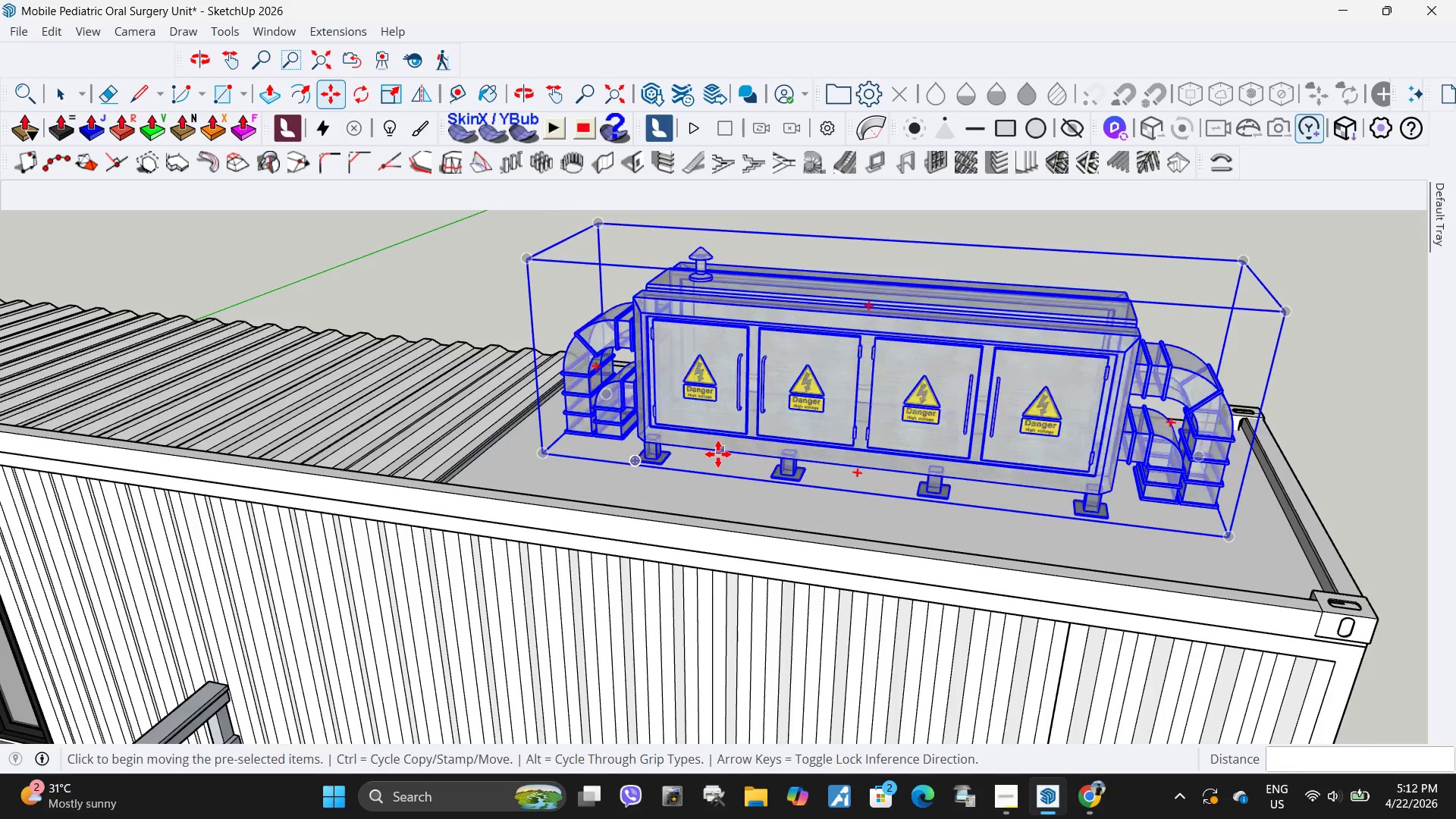 
scroll: coordinate [718, 454], scroll_direction: down, amount: 5.0
 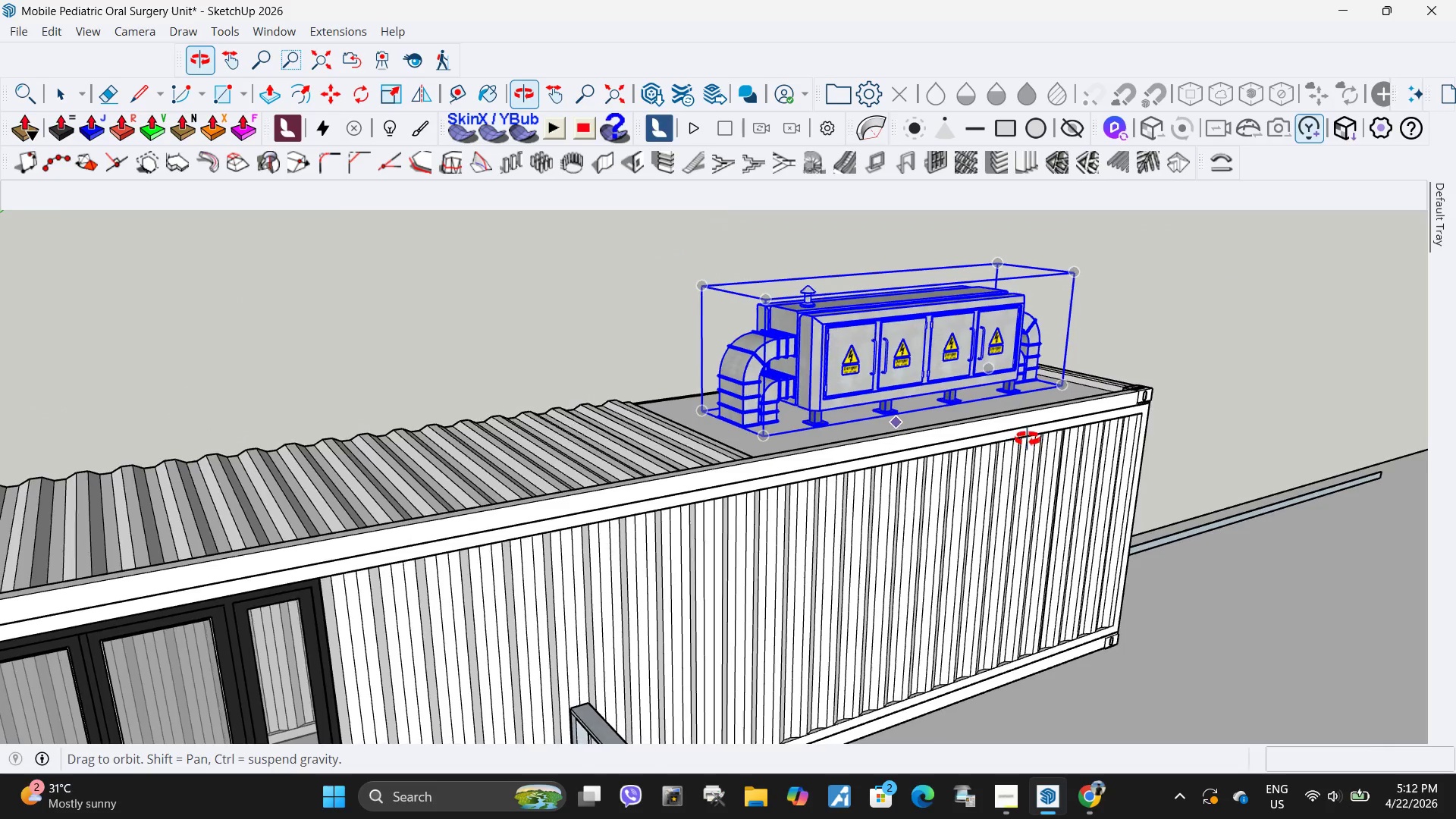 
key(Space)
 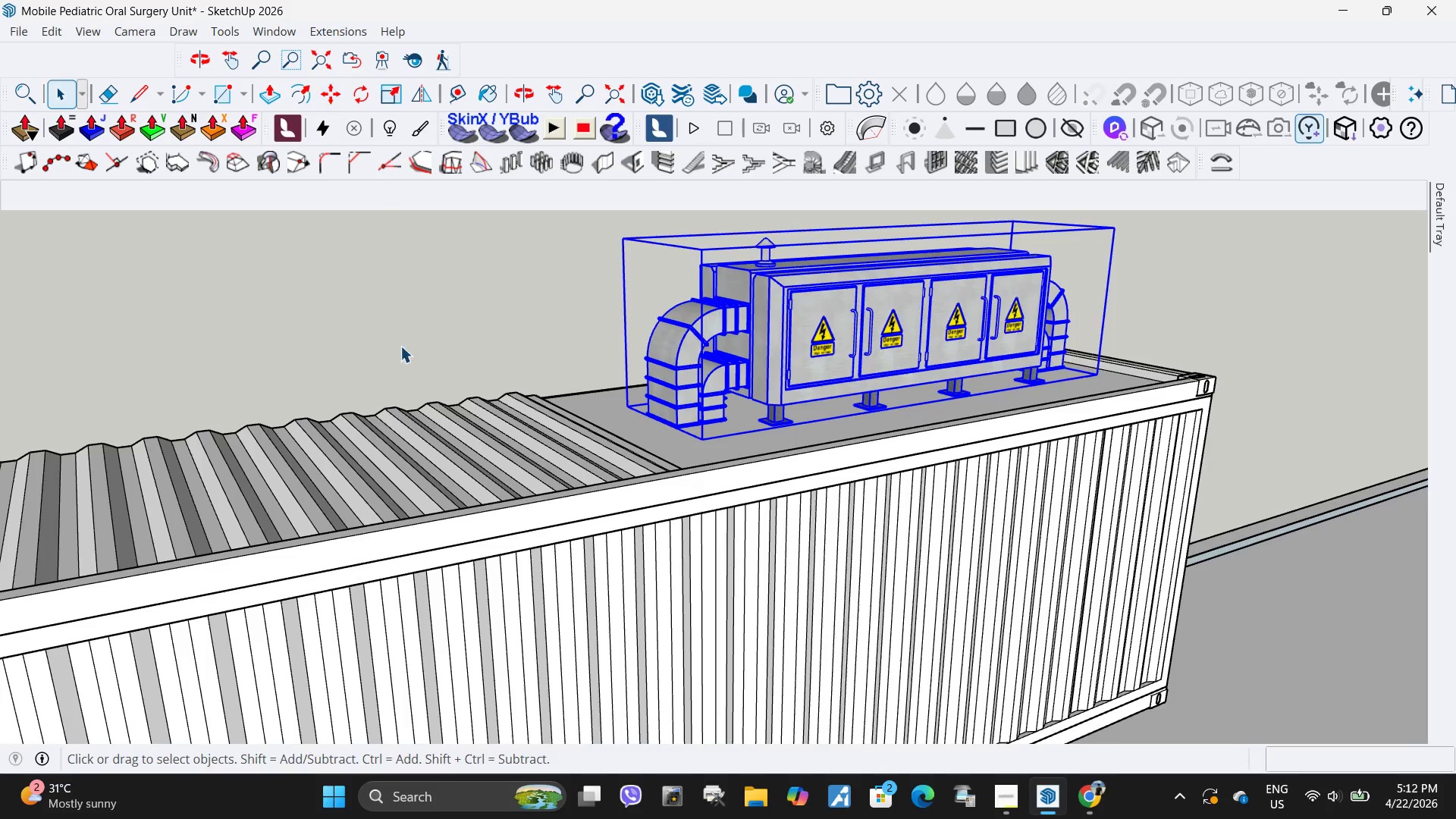 
left_click_drag(start_coordinate=[400, 346], to_coordinate=[409, 348])
 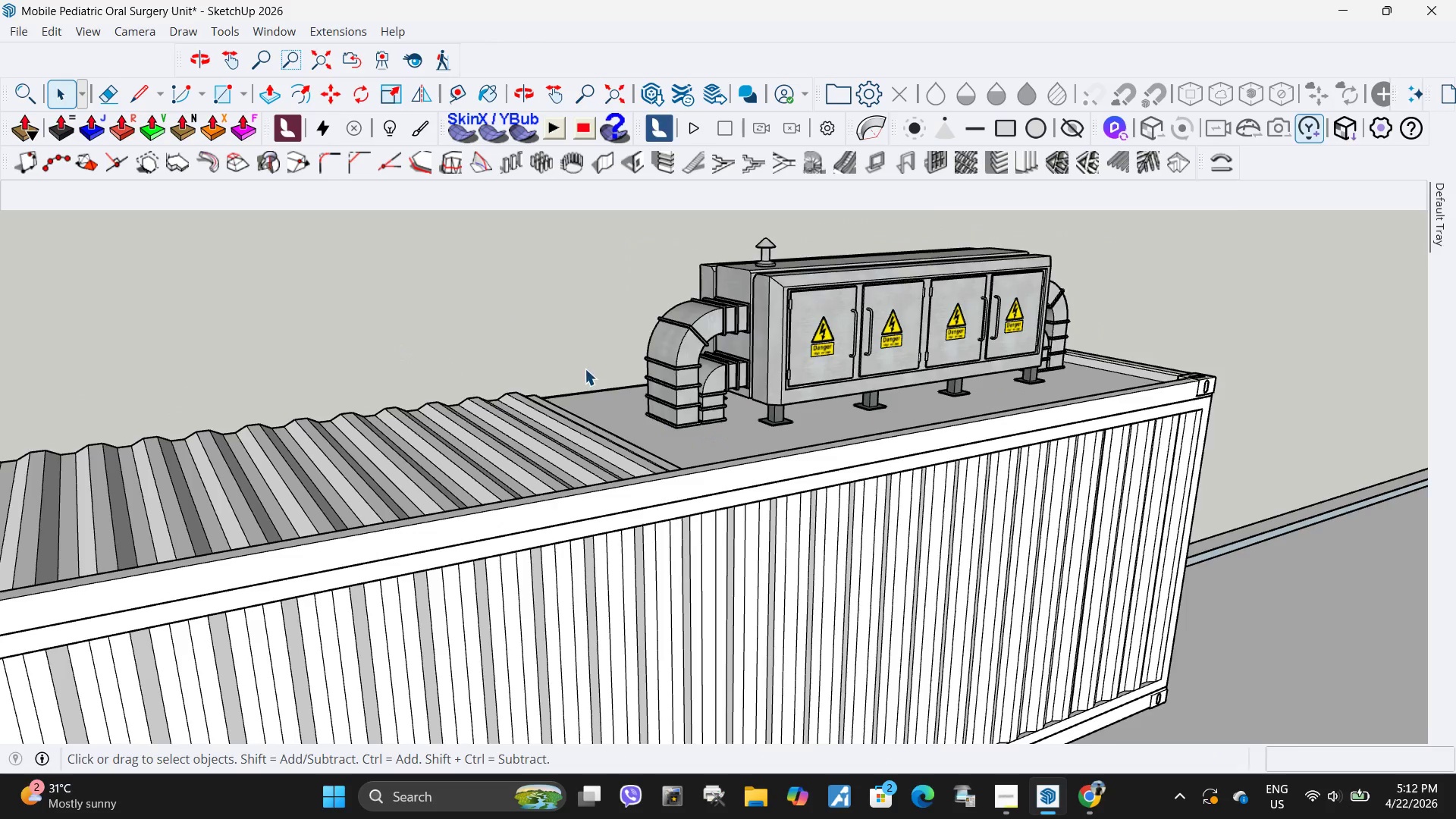 
scroll: coordinate [930, 423], scroll_direction: up, amount: 3.0
 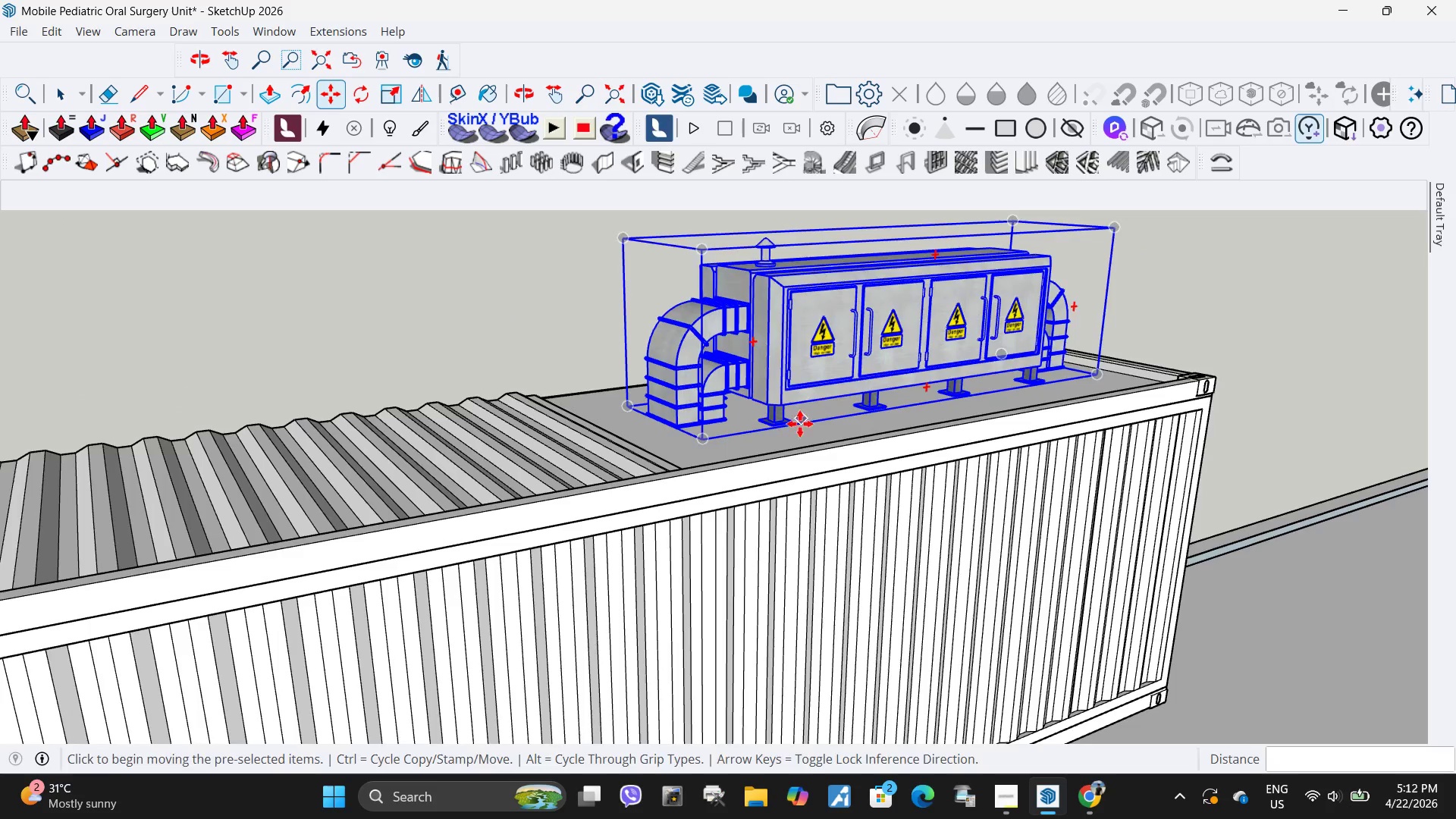 
scroll: coordinate [726, 449], scroll_direction: down, amount: 4.0
 